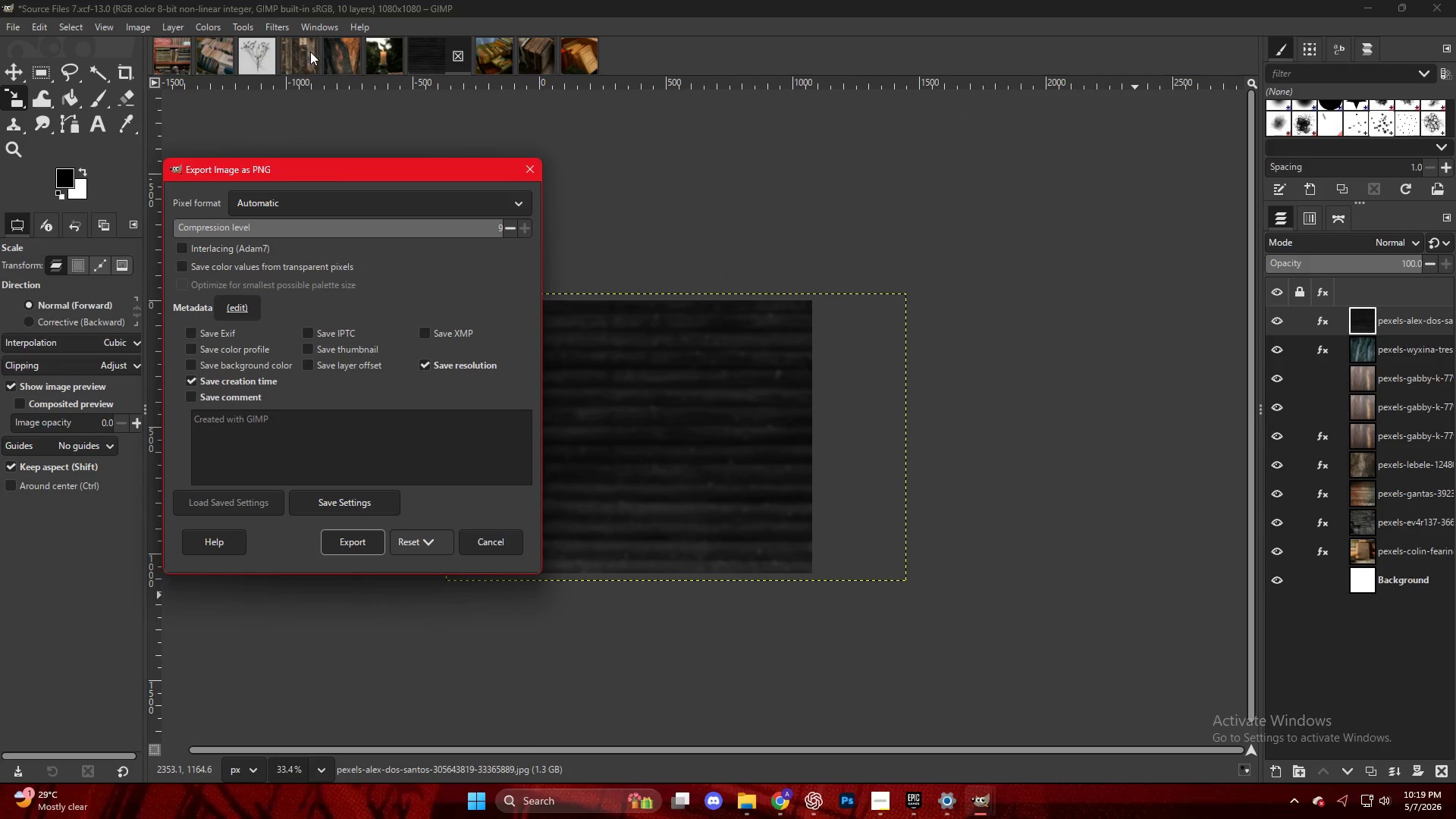 
left_click([324, 539])
 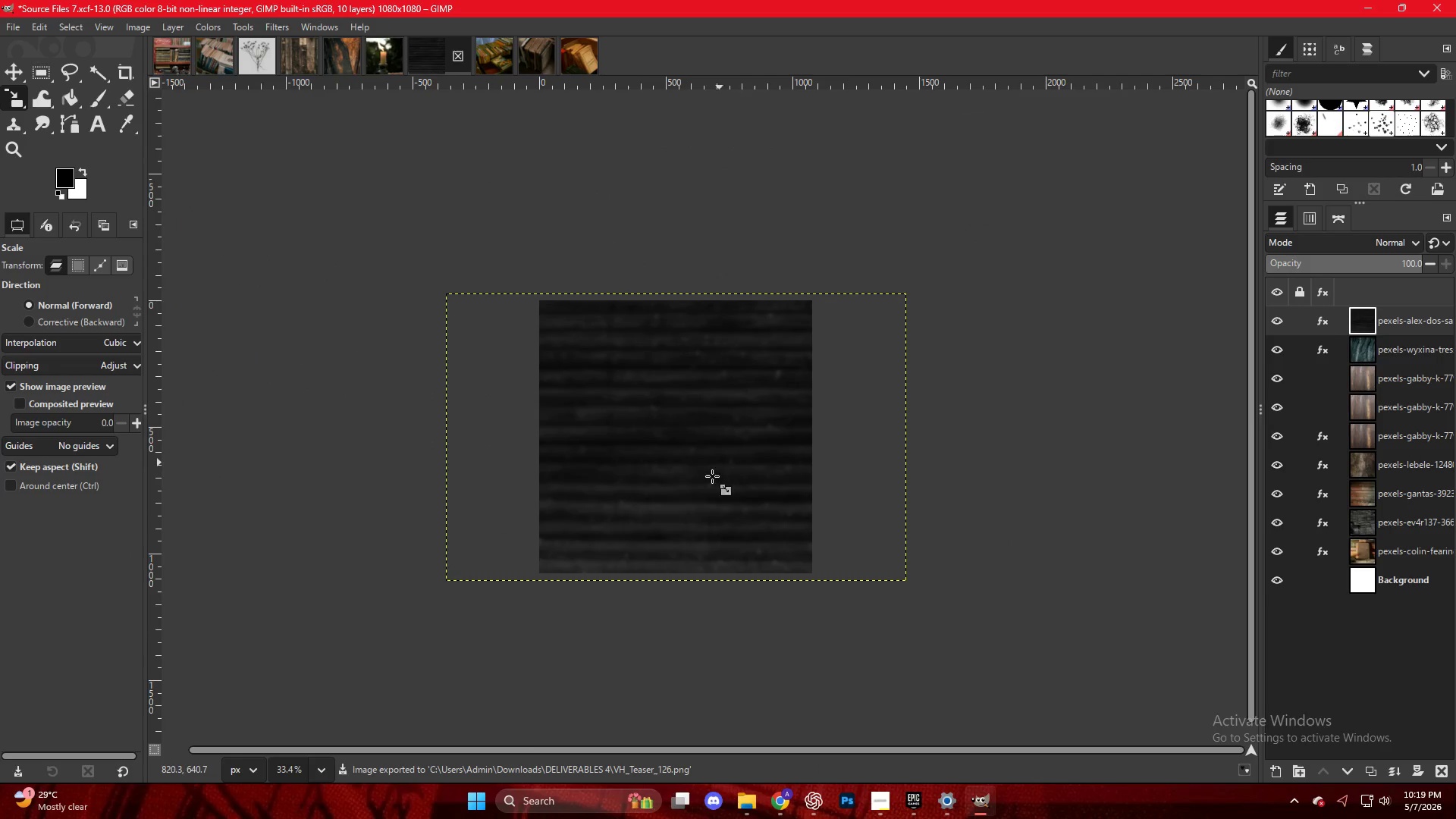 
hold_key(key=ControlLeft, duration=0.67)
scroll: coordinate [774, 485], scroll_direction: down, amount: 2.0
 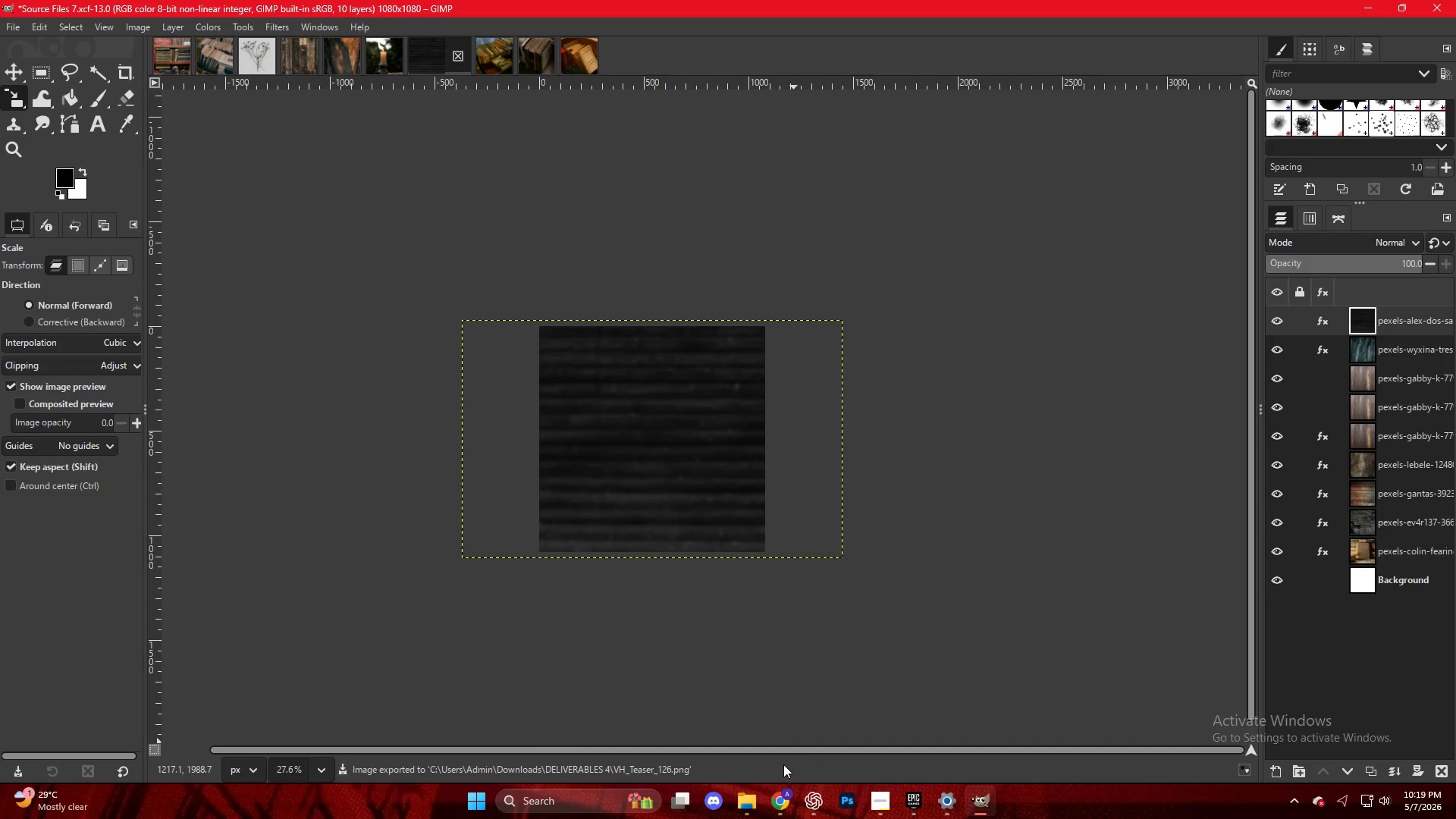 
left_click([779, 801])
 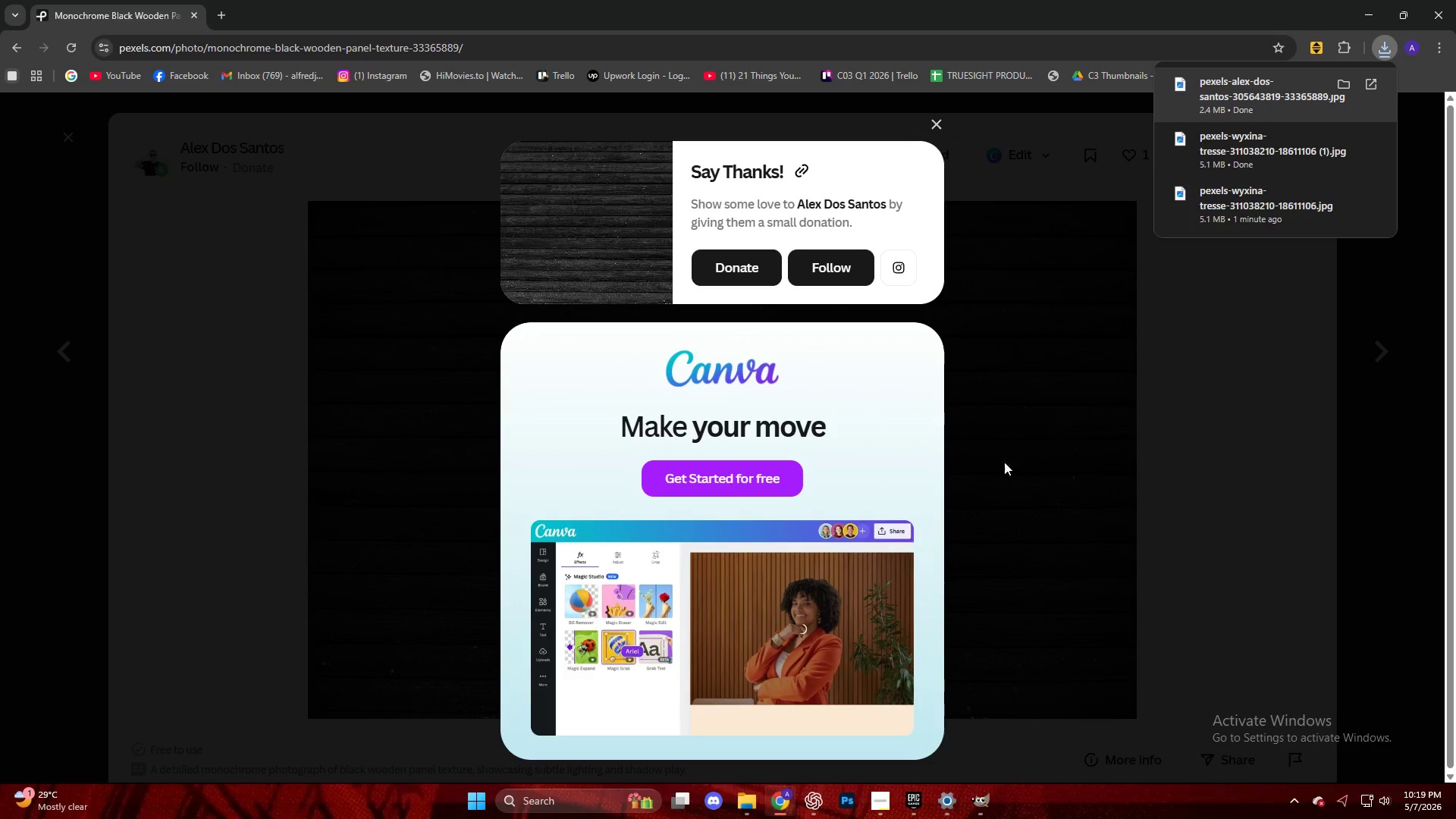 
left_click([1126, 417])
 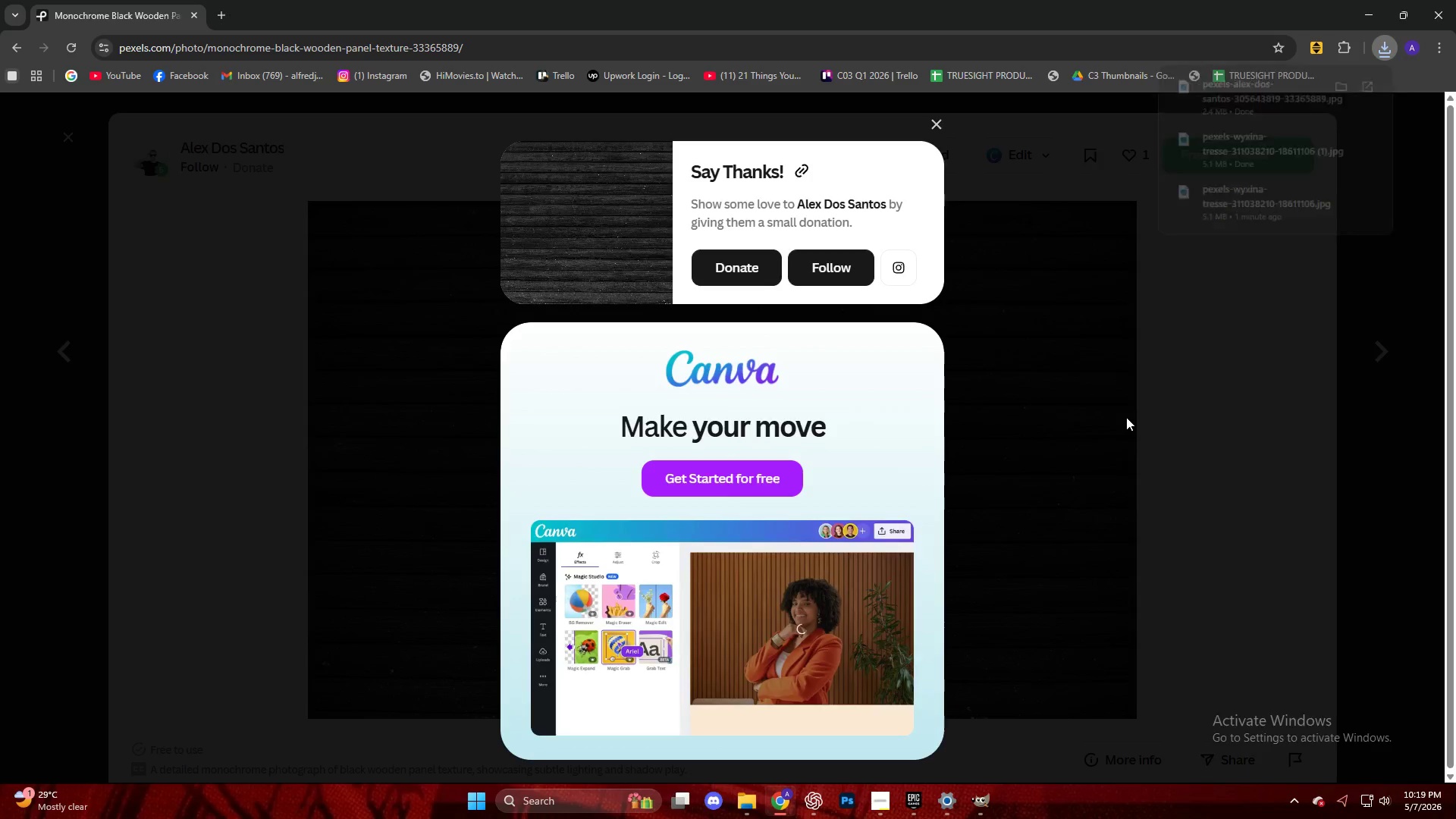 
key(Escape)
 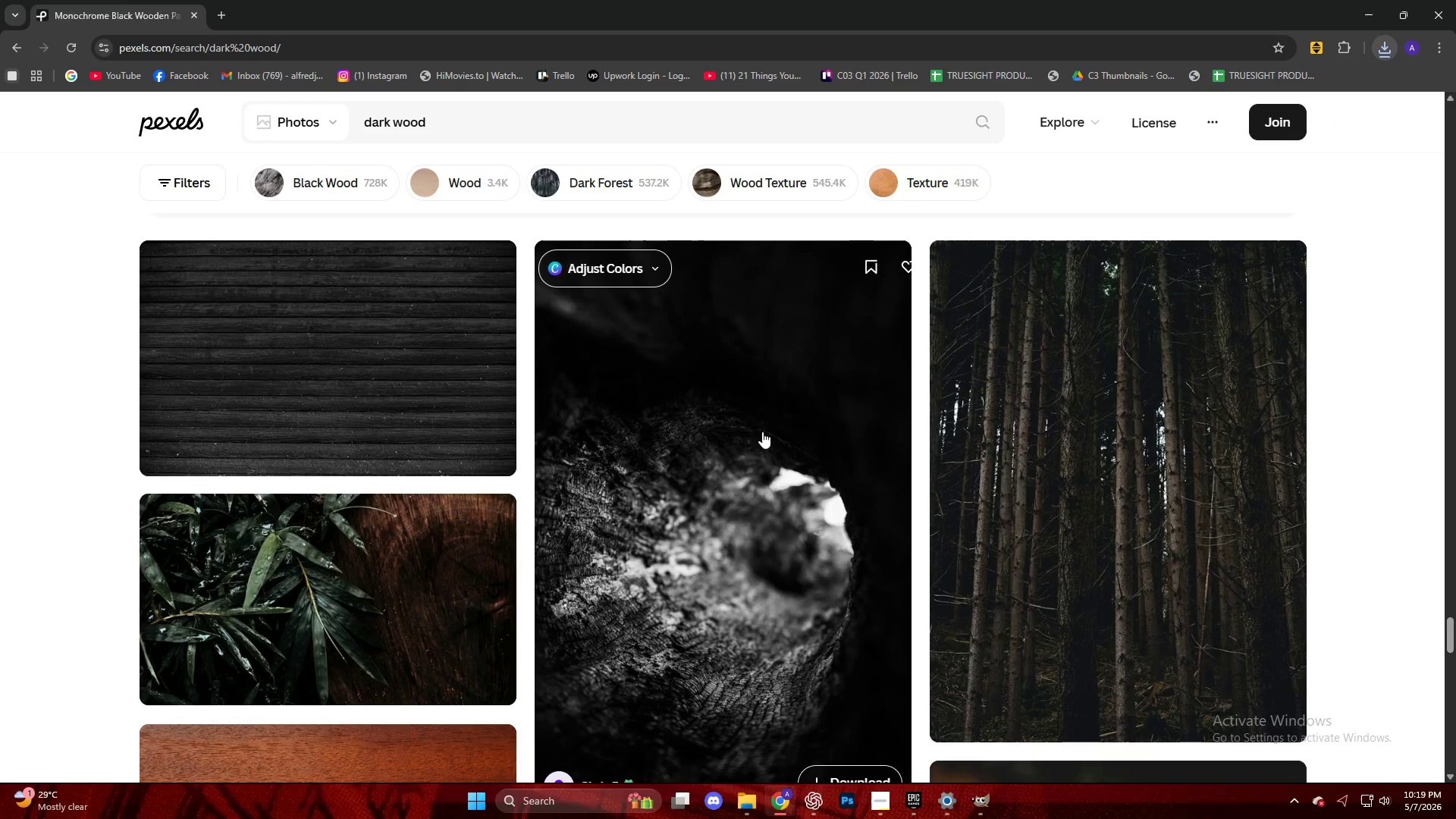 
left_click([359, 435])
 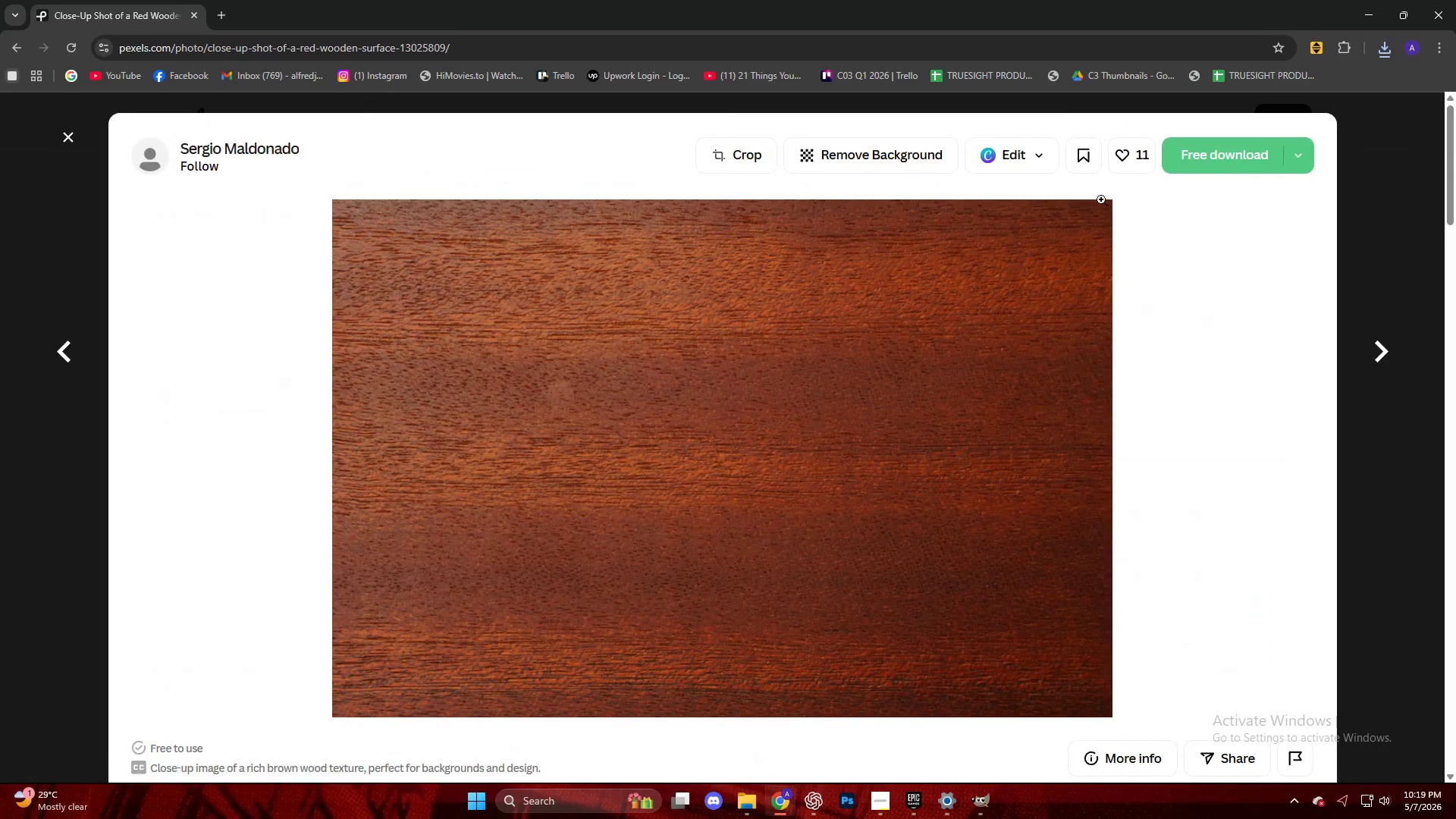 
scroll: coordinate [359, 435], scroll_direction: down, amount: 4.0
 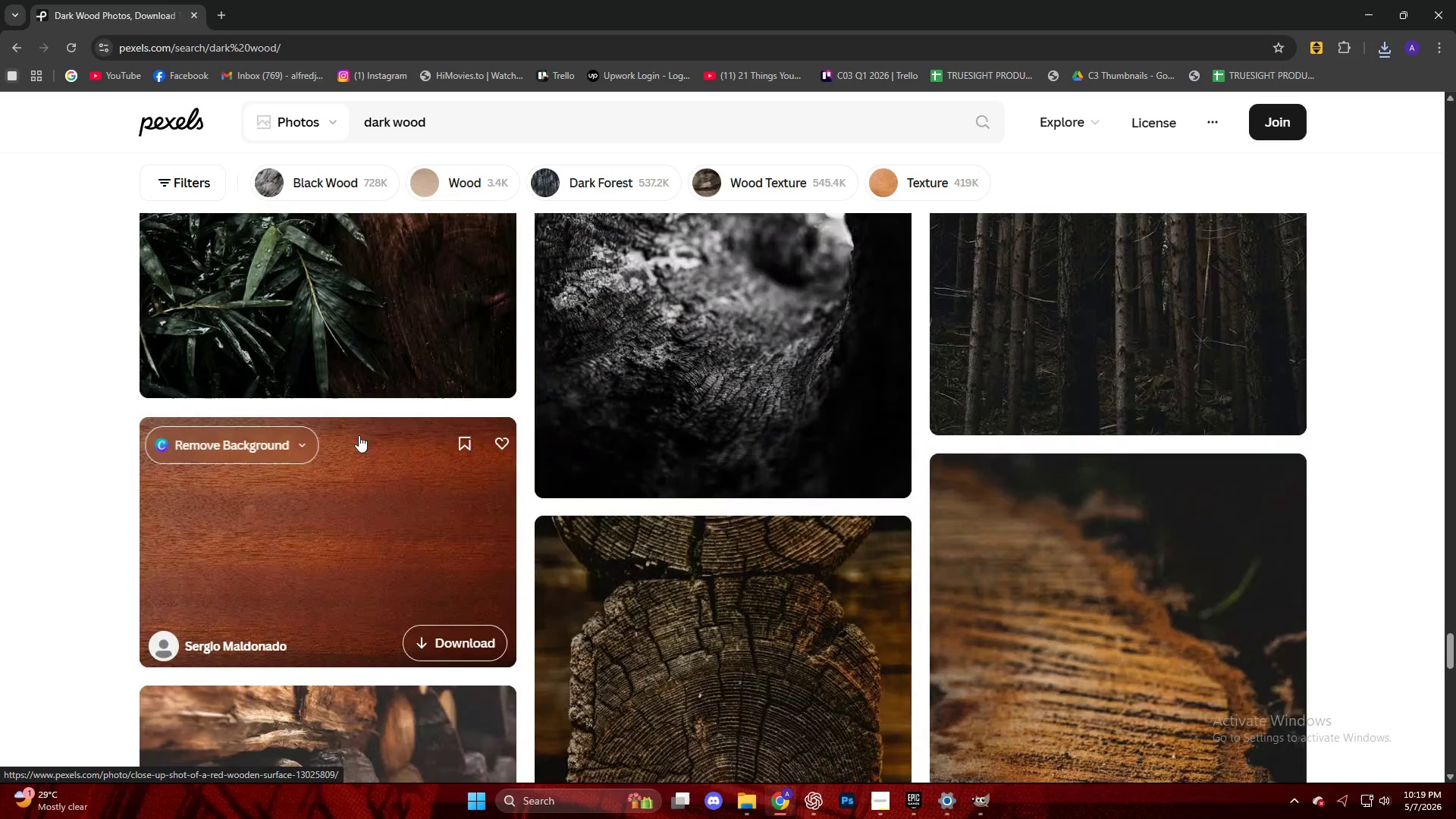 
left_click([1188, 158])
 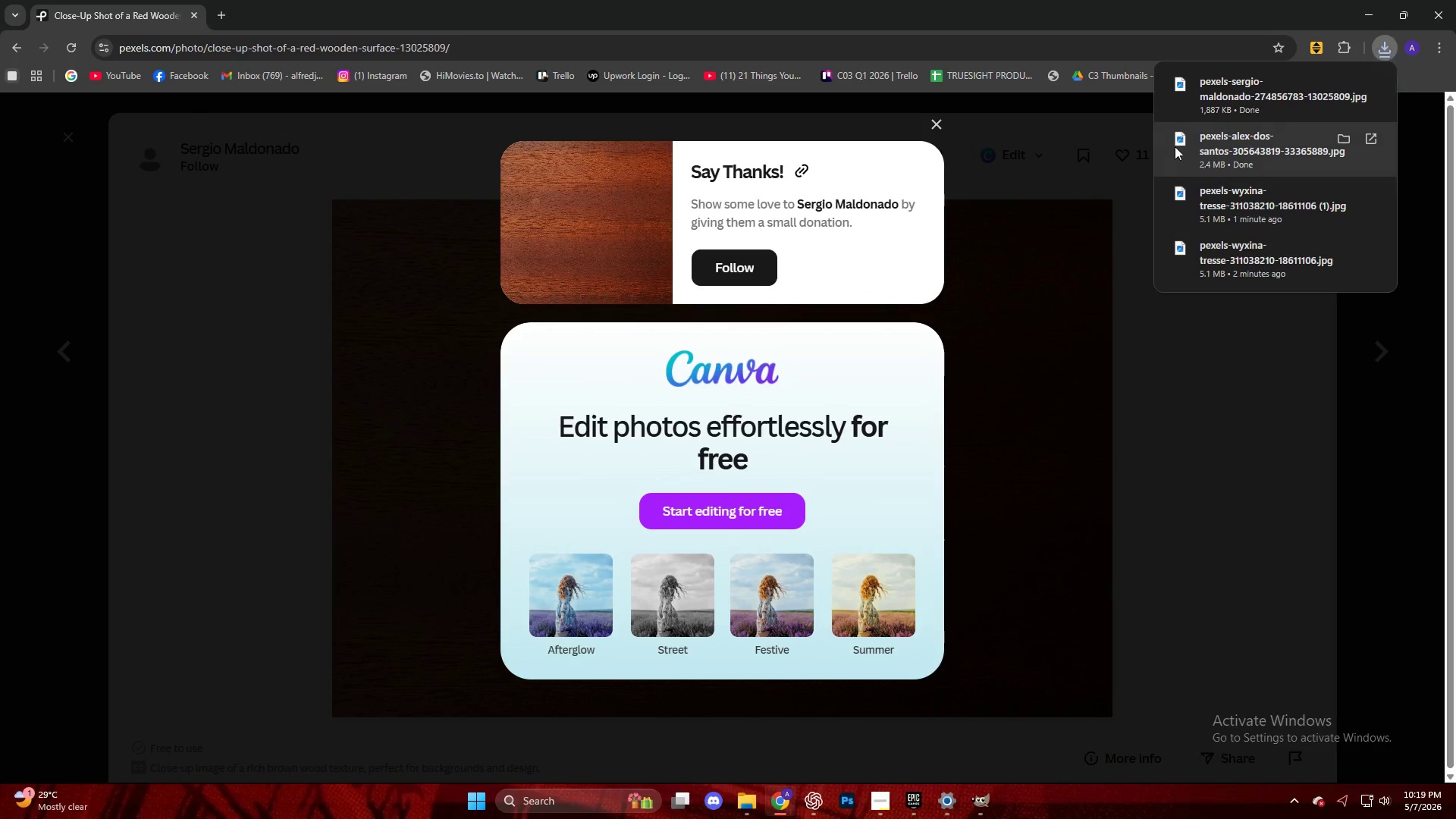 
left_click_drag(start_coordinate=[1268, 100], to_coordinate=[789, 453])
 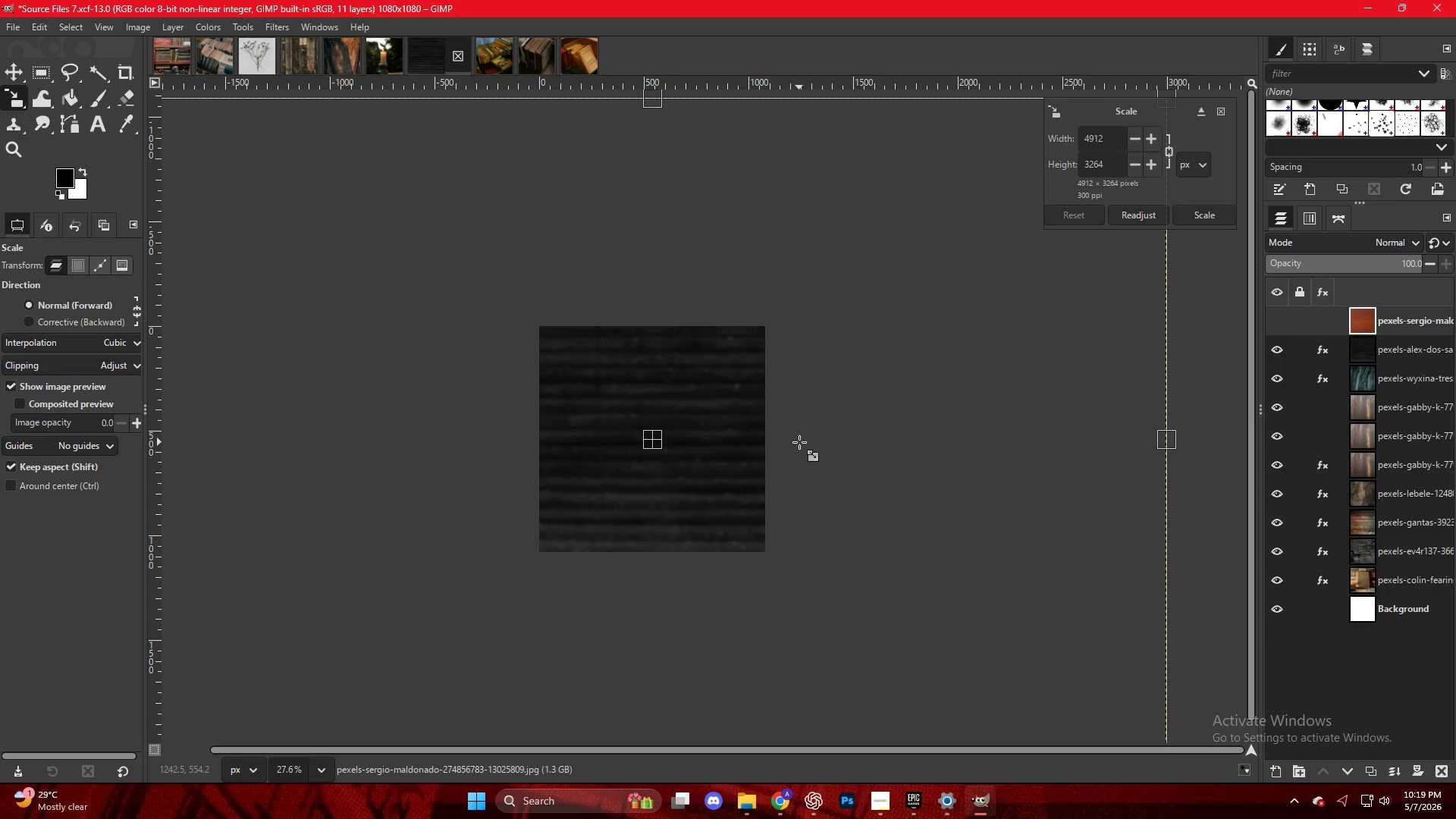 
hold_key(key=ControlLeft, duration=4.06)
scroll: coordinate [781, 431], scroll_direction: down, amount: 2.0
 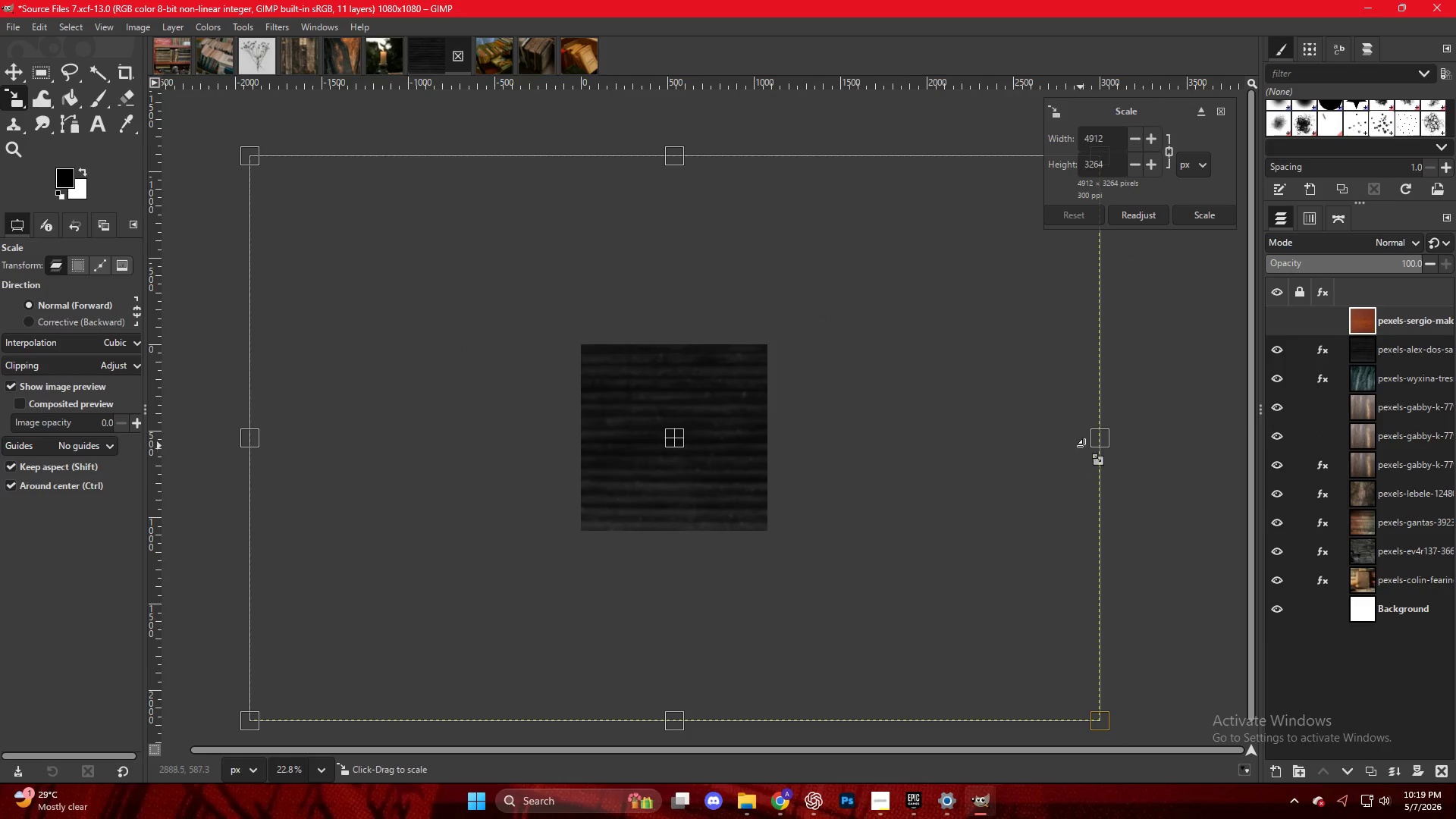 
left_click_drag(start_coordinate=[1103, 444], to_coordinate=[833, 441])
 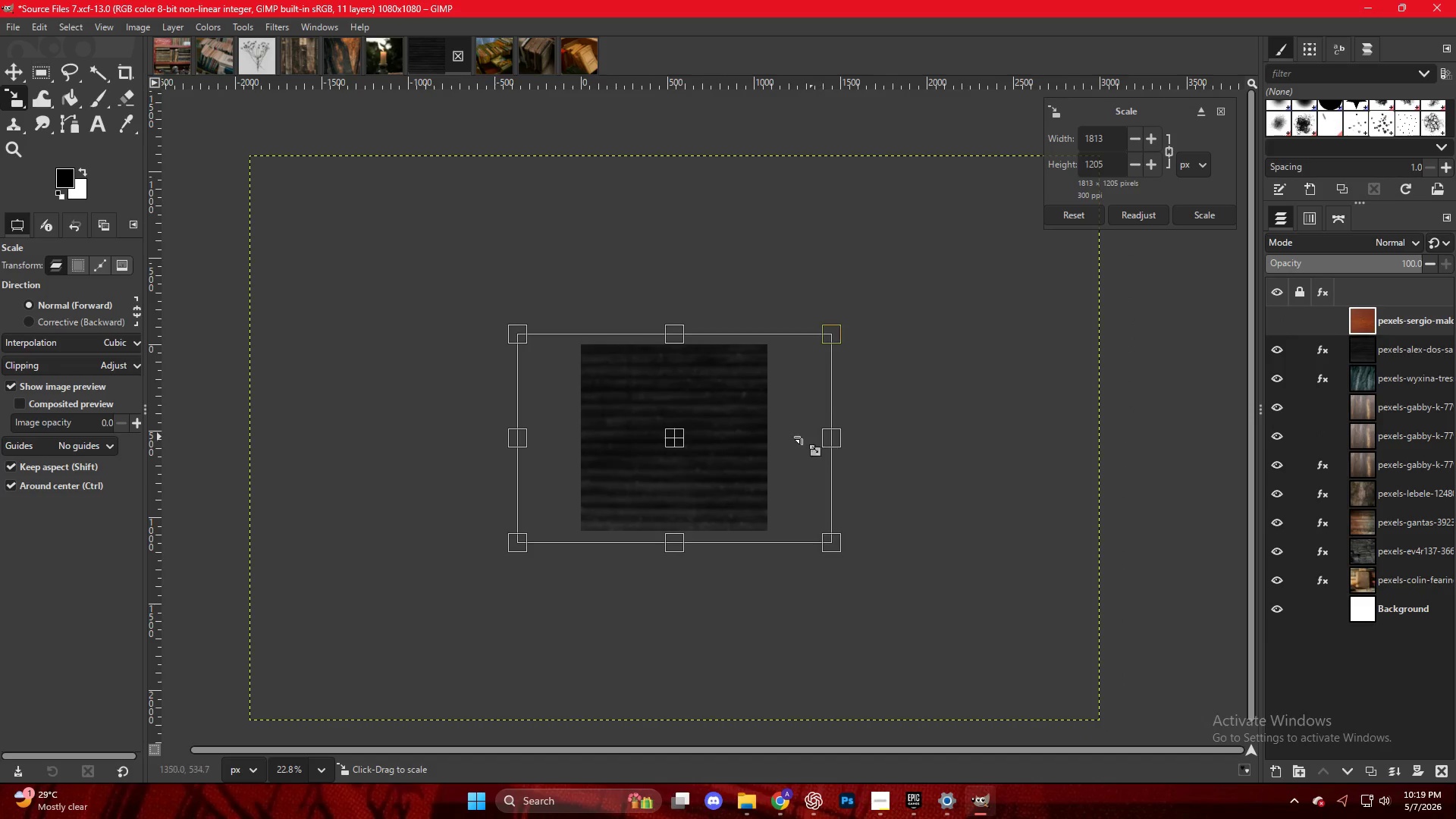 
scroll: coordinate [617, 434], scroll_direction: up, amount: 9.0
 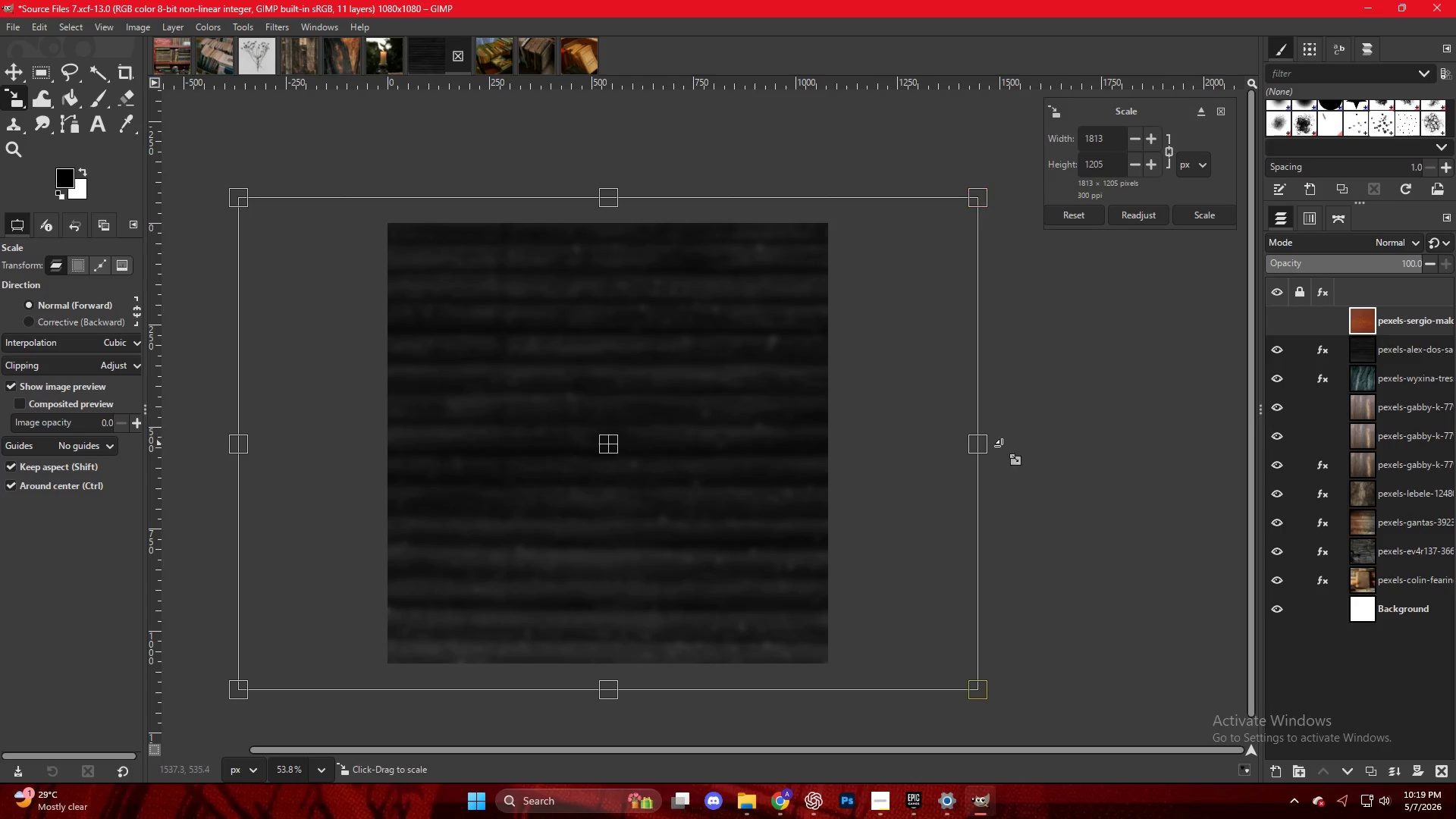 
left_click_drag(start_coordinate=[992, 448], to_coordinate=[923, 450])
 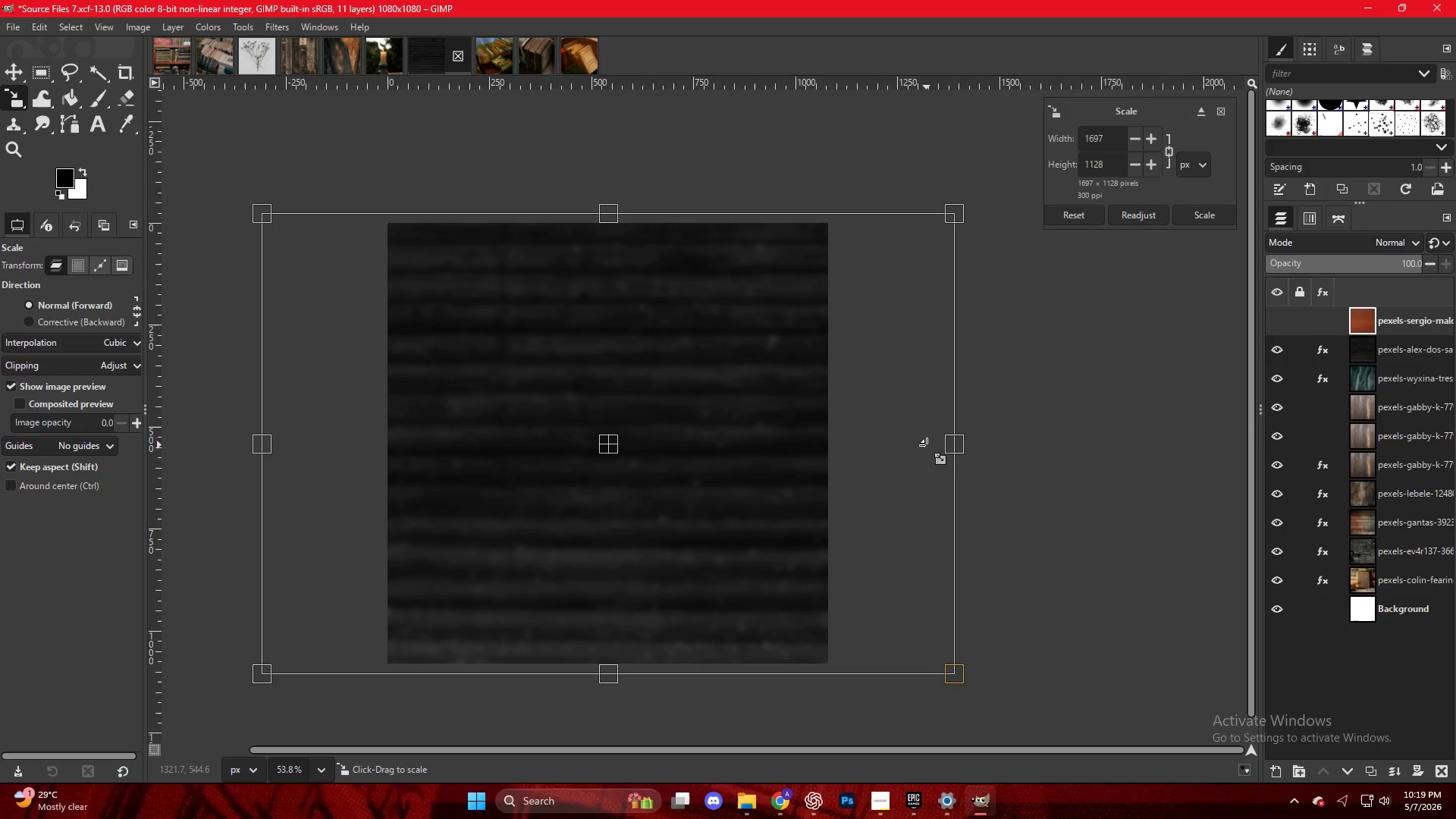 
key(NumpadEnter)
 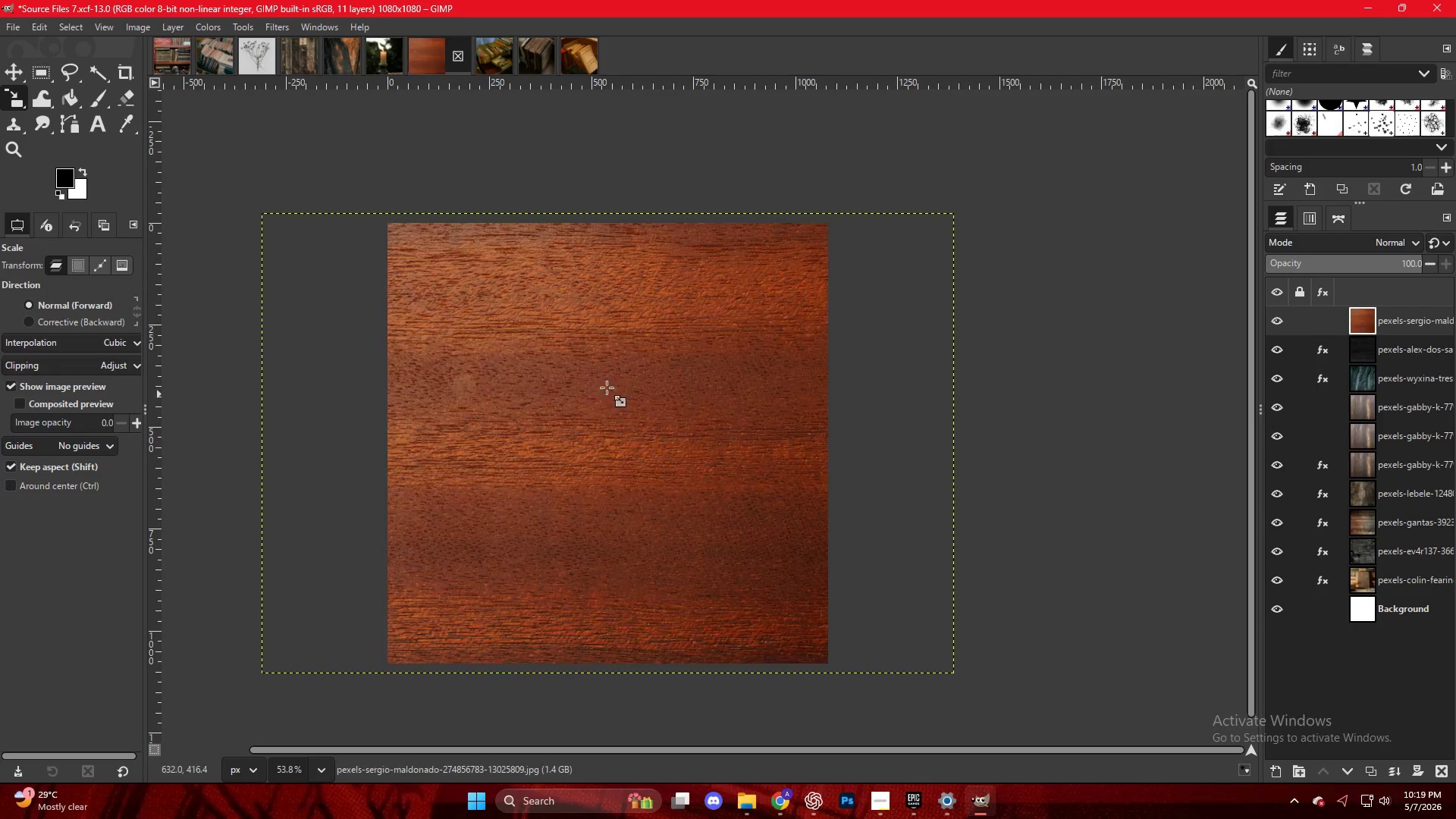 
right_click([604, 355])
 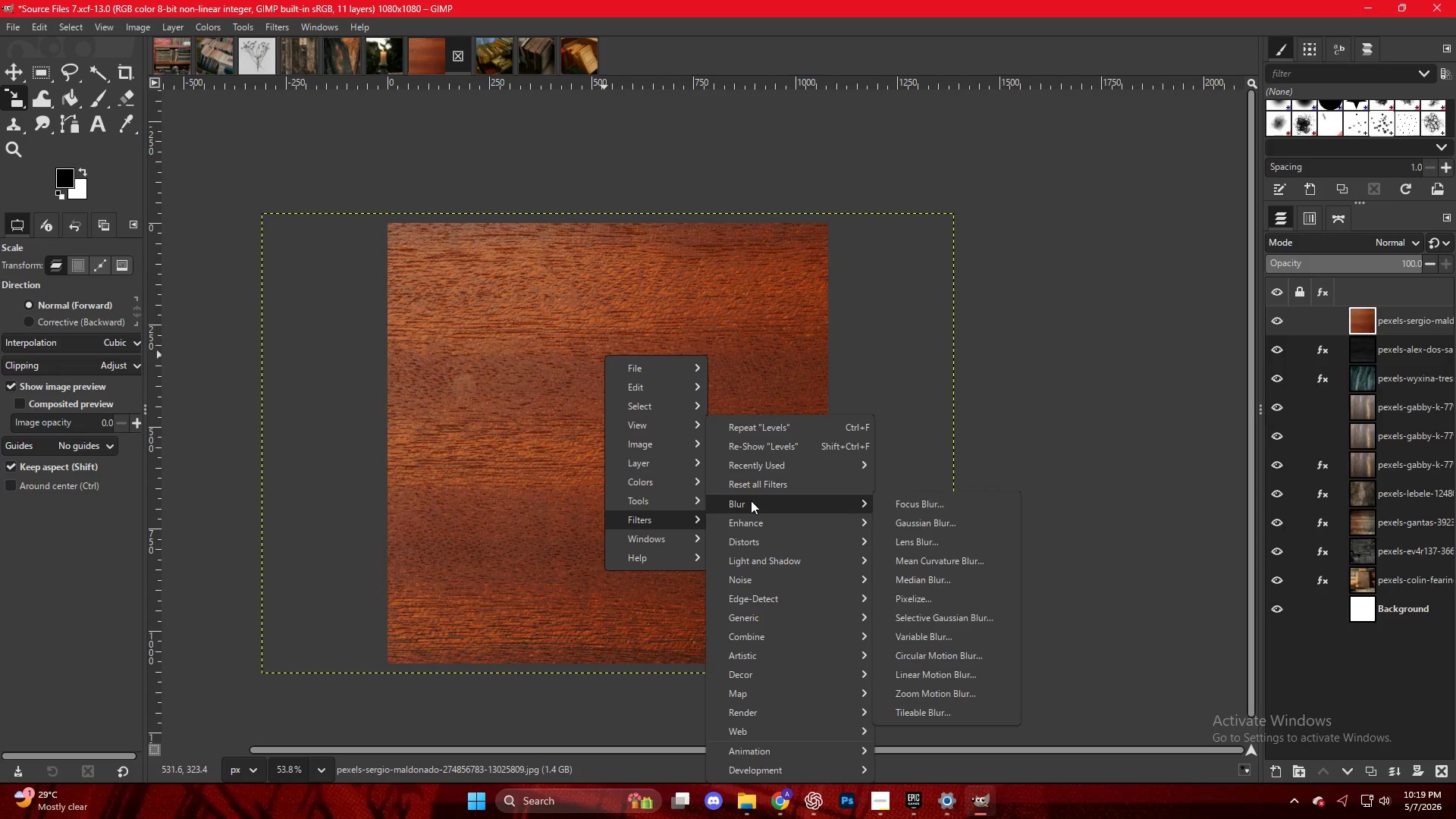 
left_click([947, 522])
 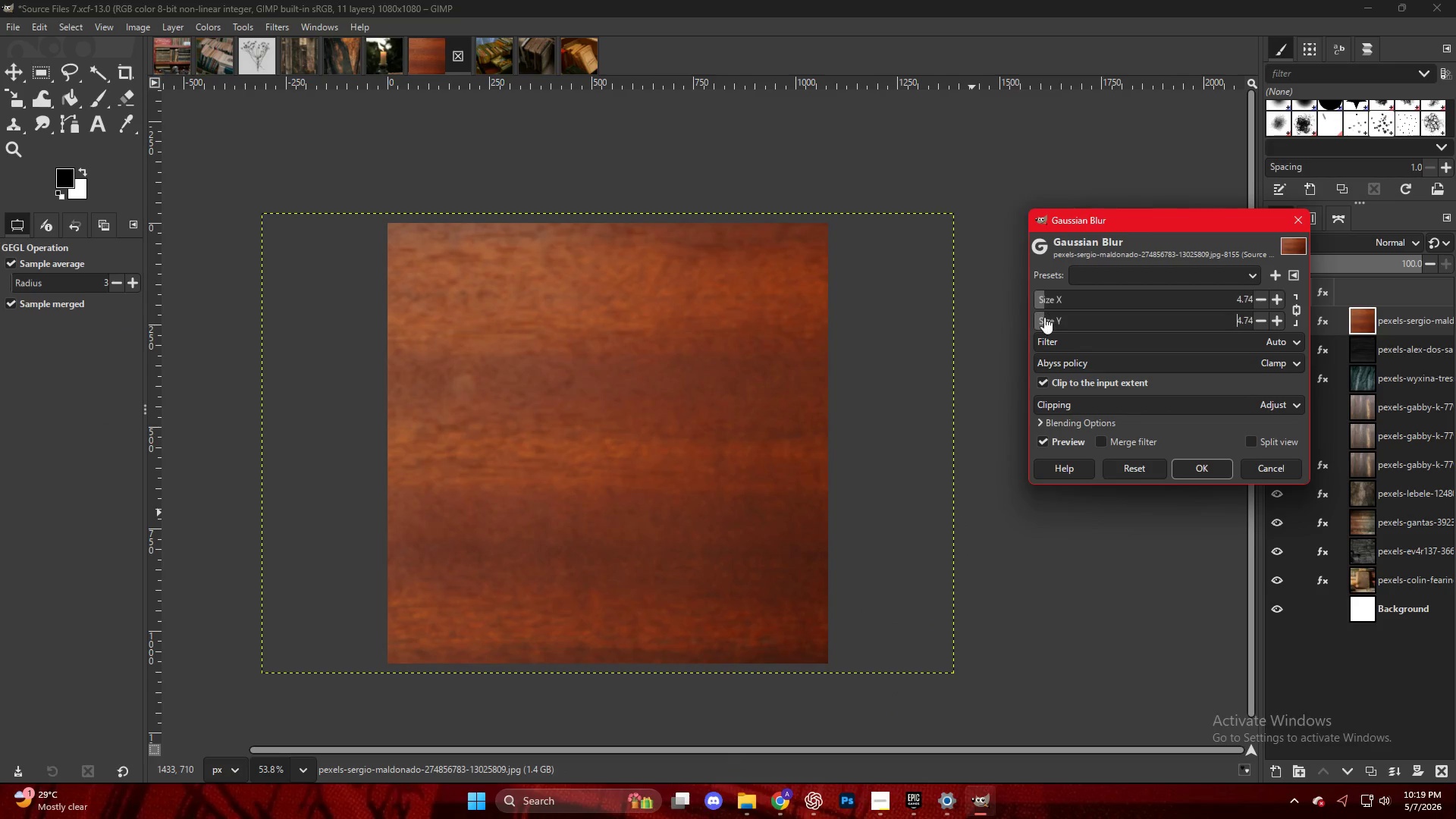 
left_click_drag(start_coordinate=[1044, 317], to_coordinate=[1050, 321])
 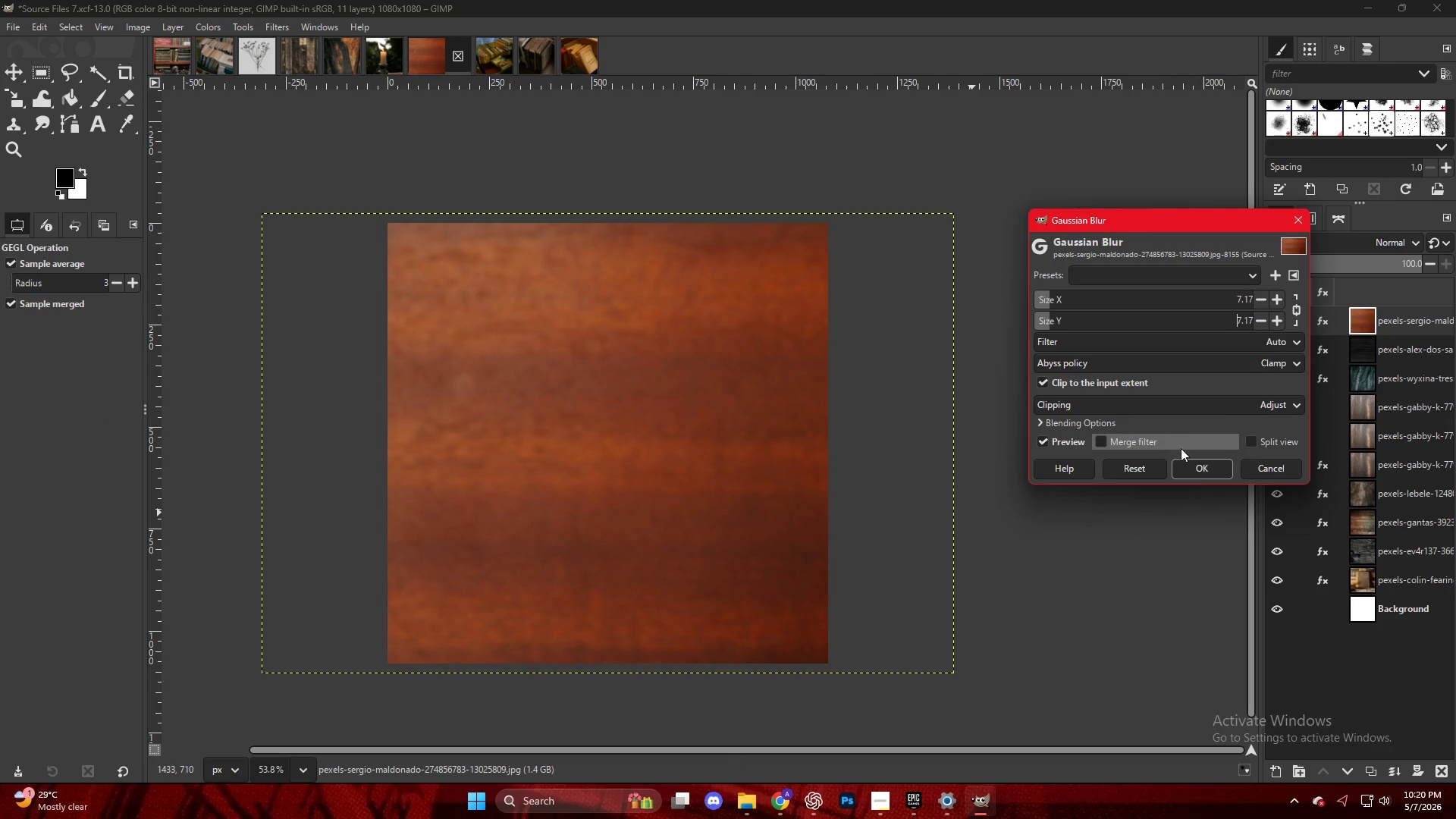 
left_click([1200, 471])
 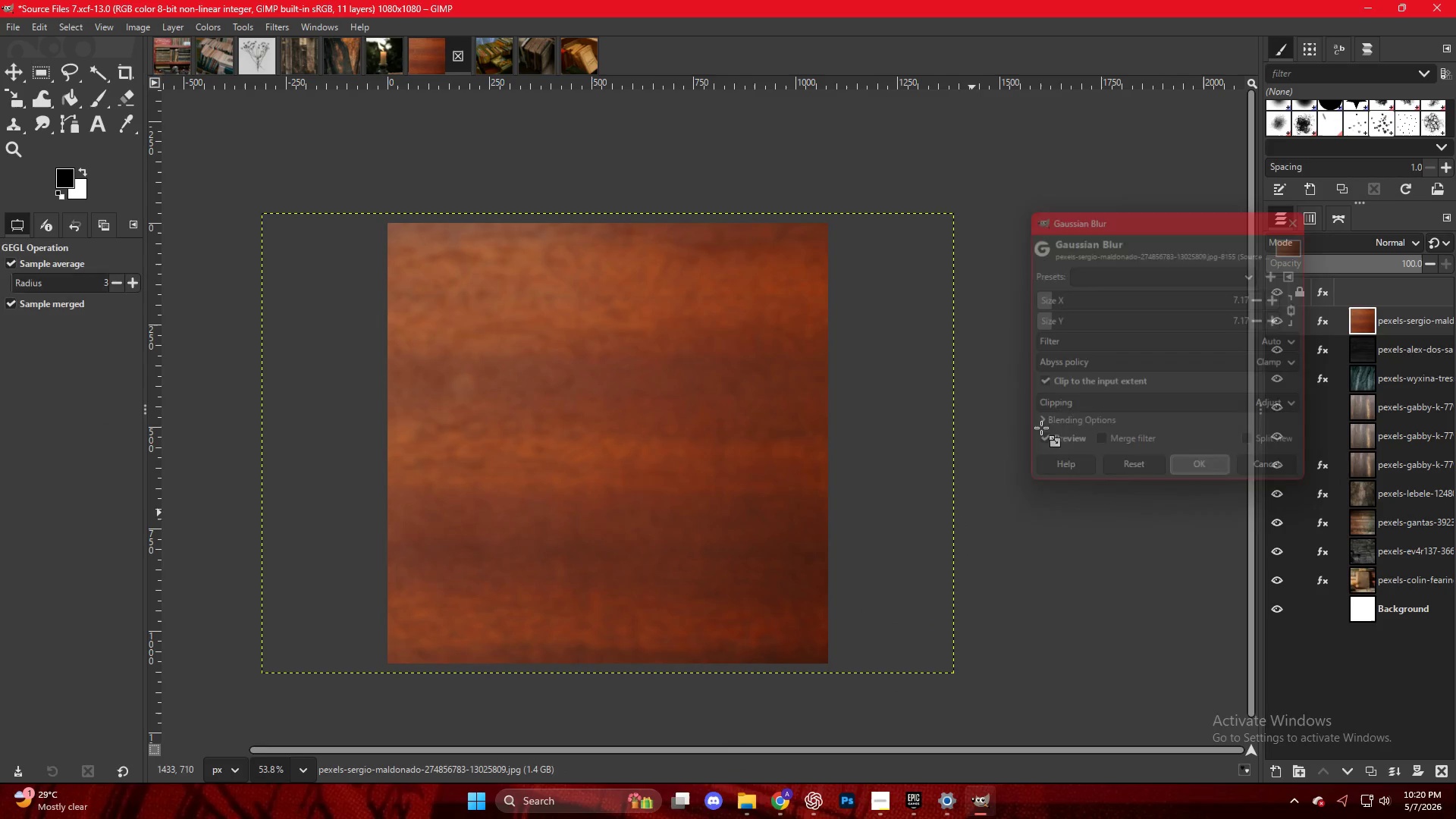 
right_click([657, 303])
 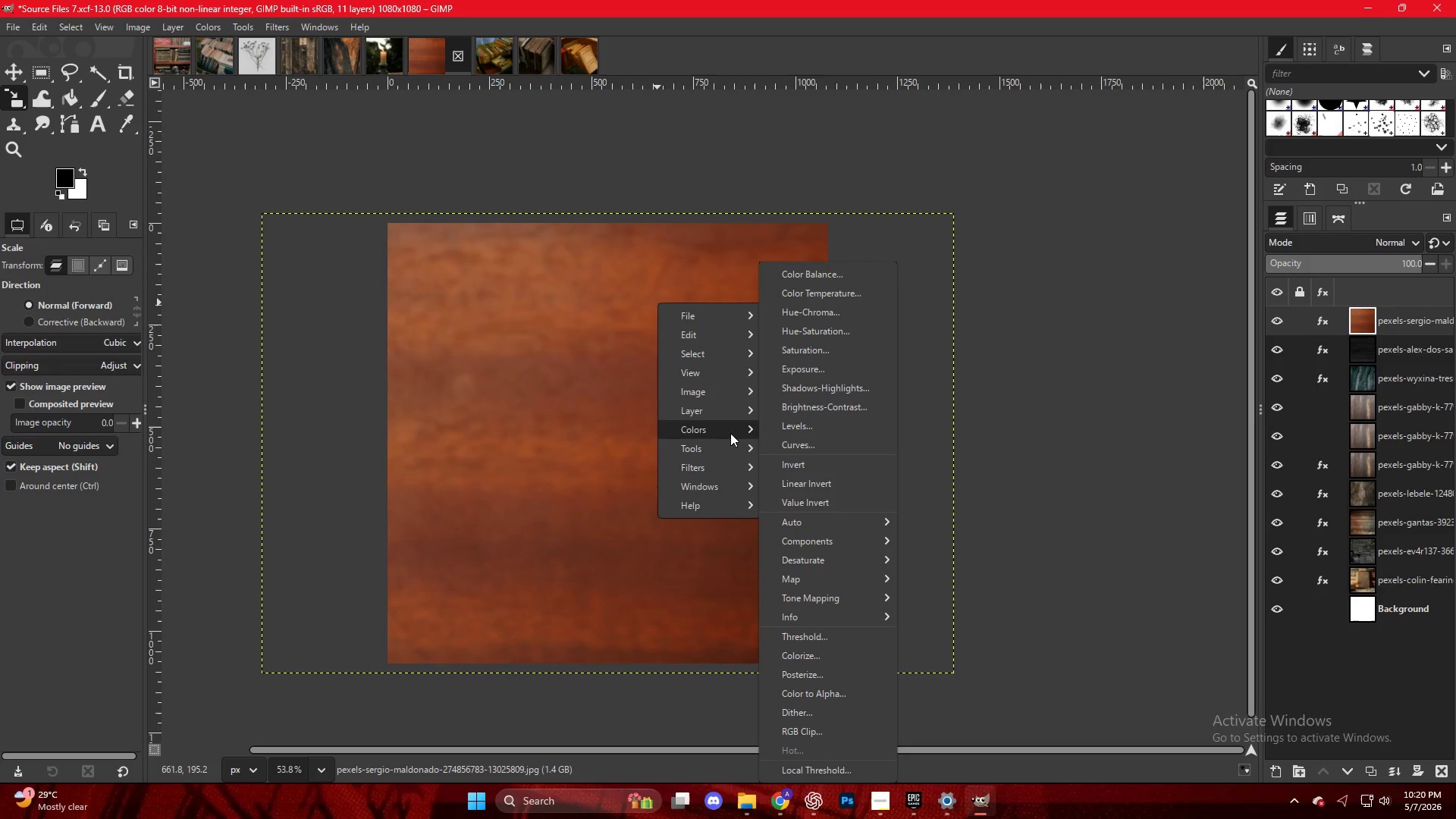 
left_click([800, 422])
 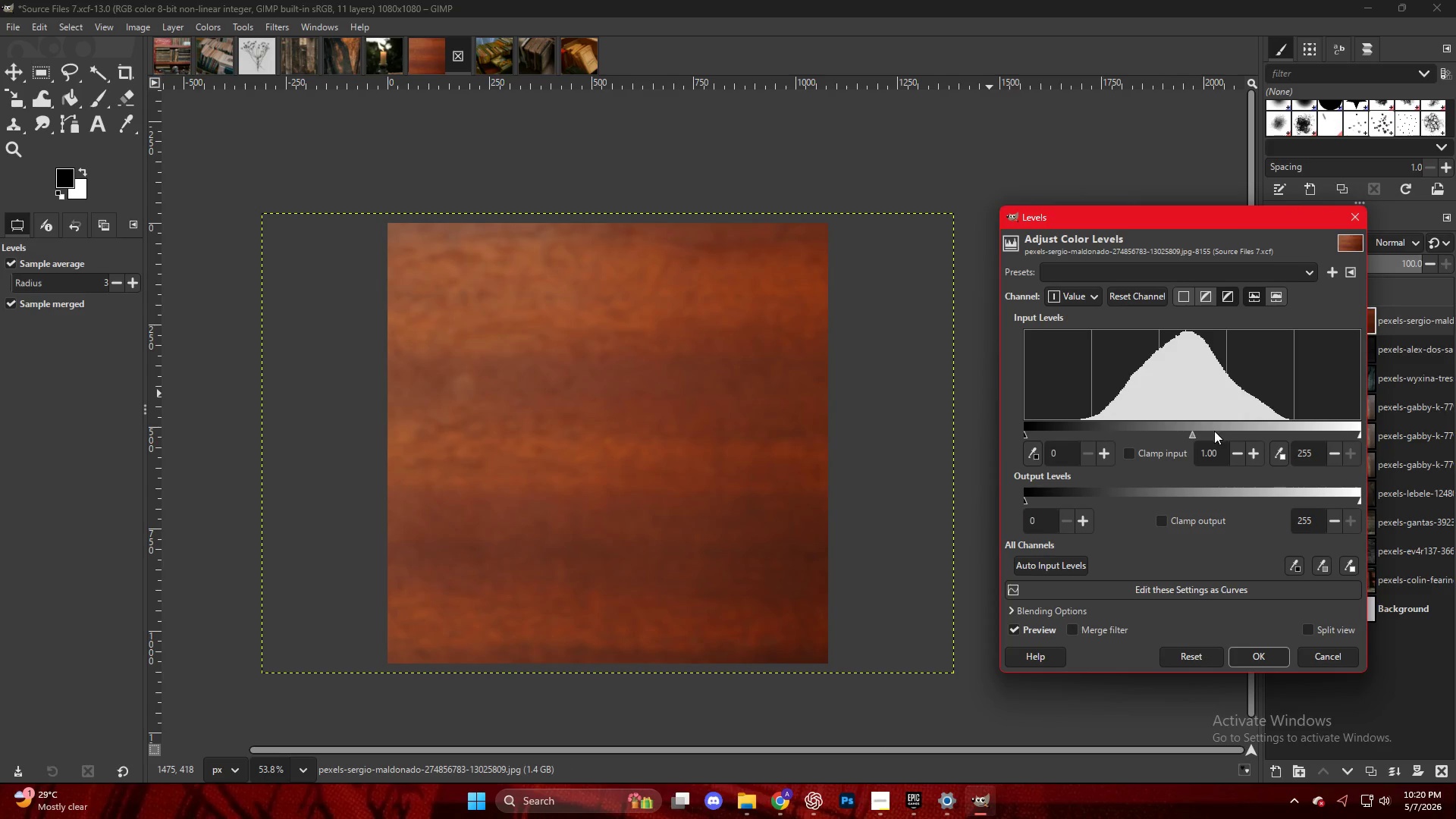 
left_click([1207, 432])
 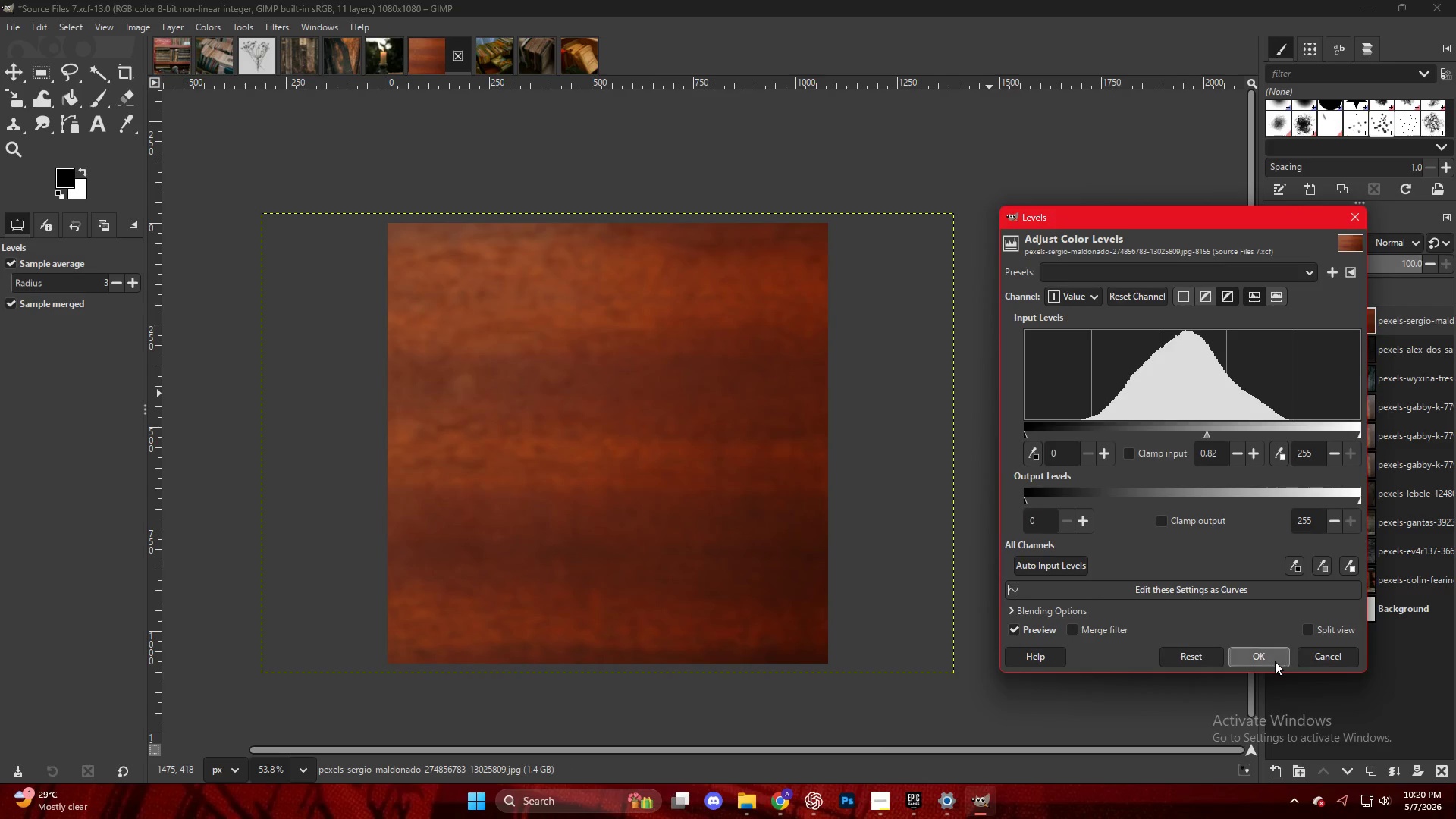 
key(Control+ControlLeft)
 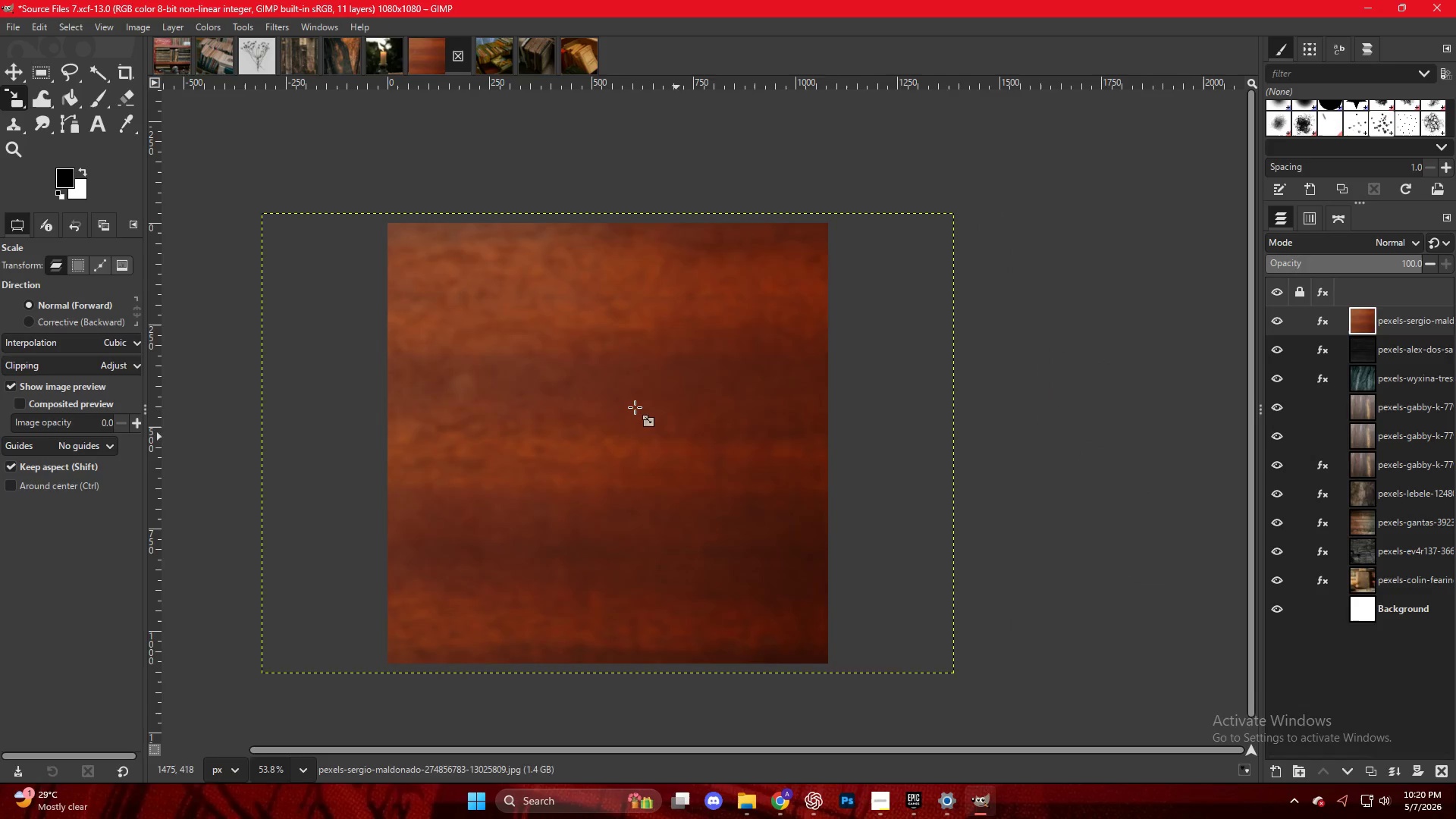 
key(Control+Shift+ShiftLeft)
 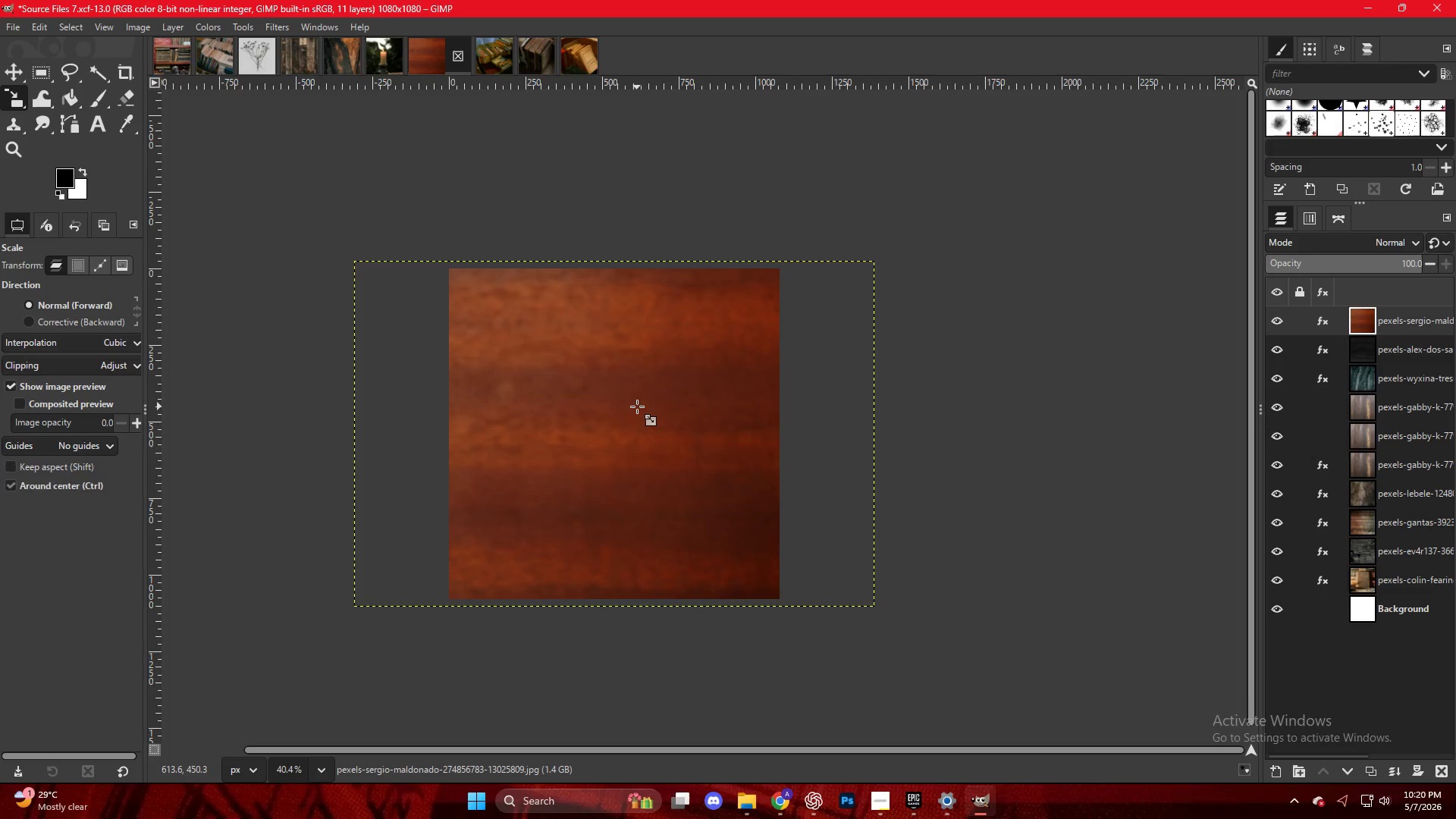 
scroll: coordinate [634, 406], scroll_direction: down, amount: 3.0
 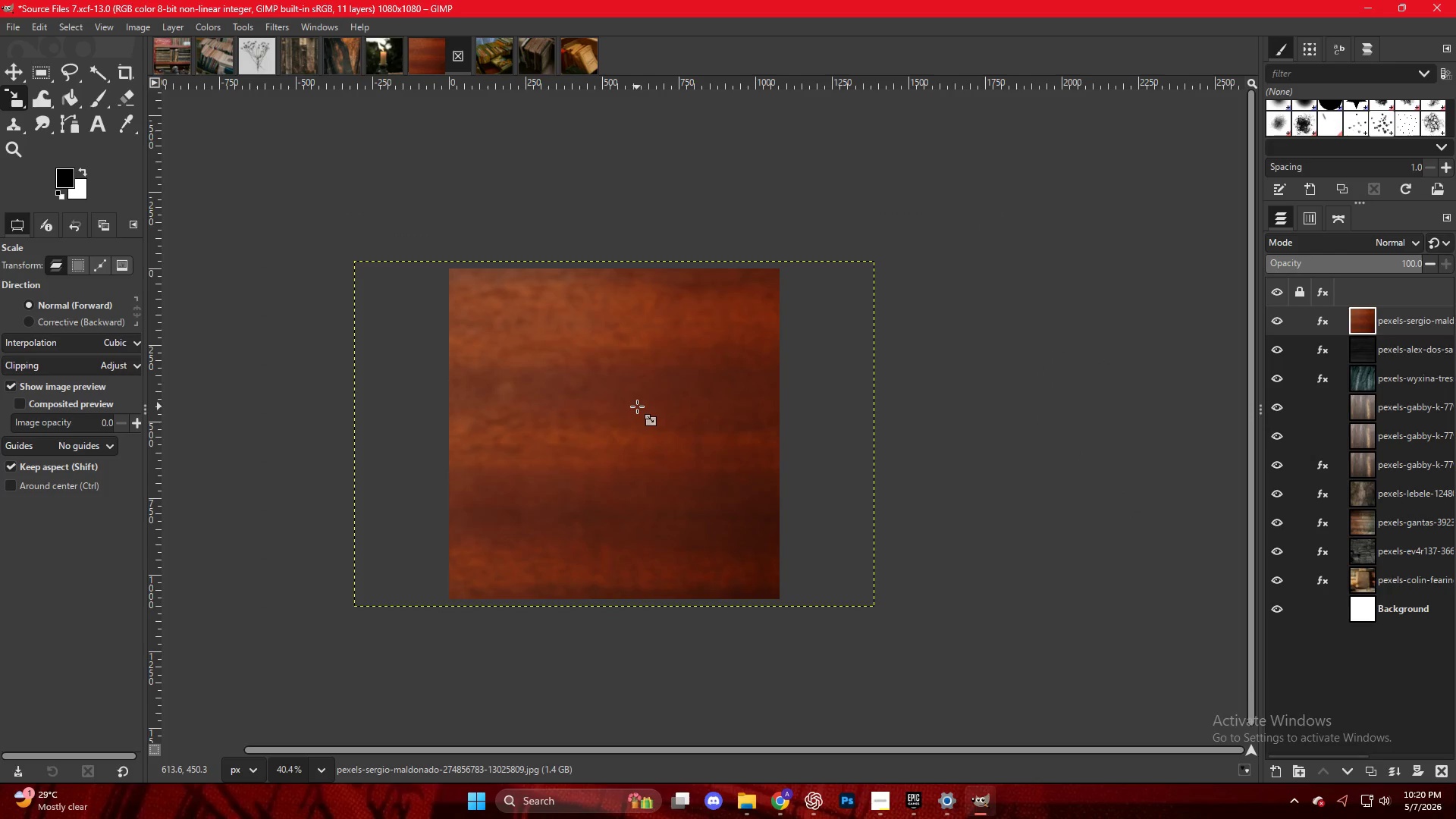 
key(Control+Shift+E)
 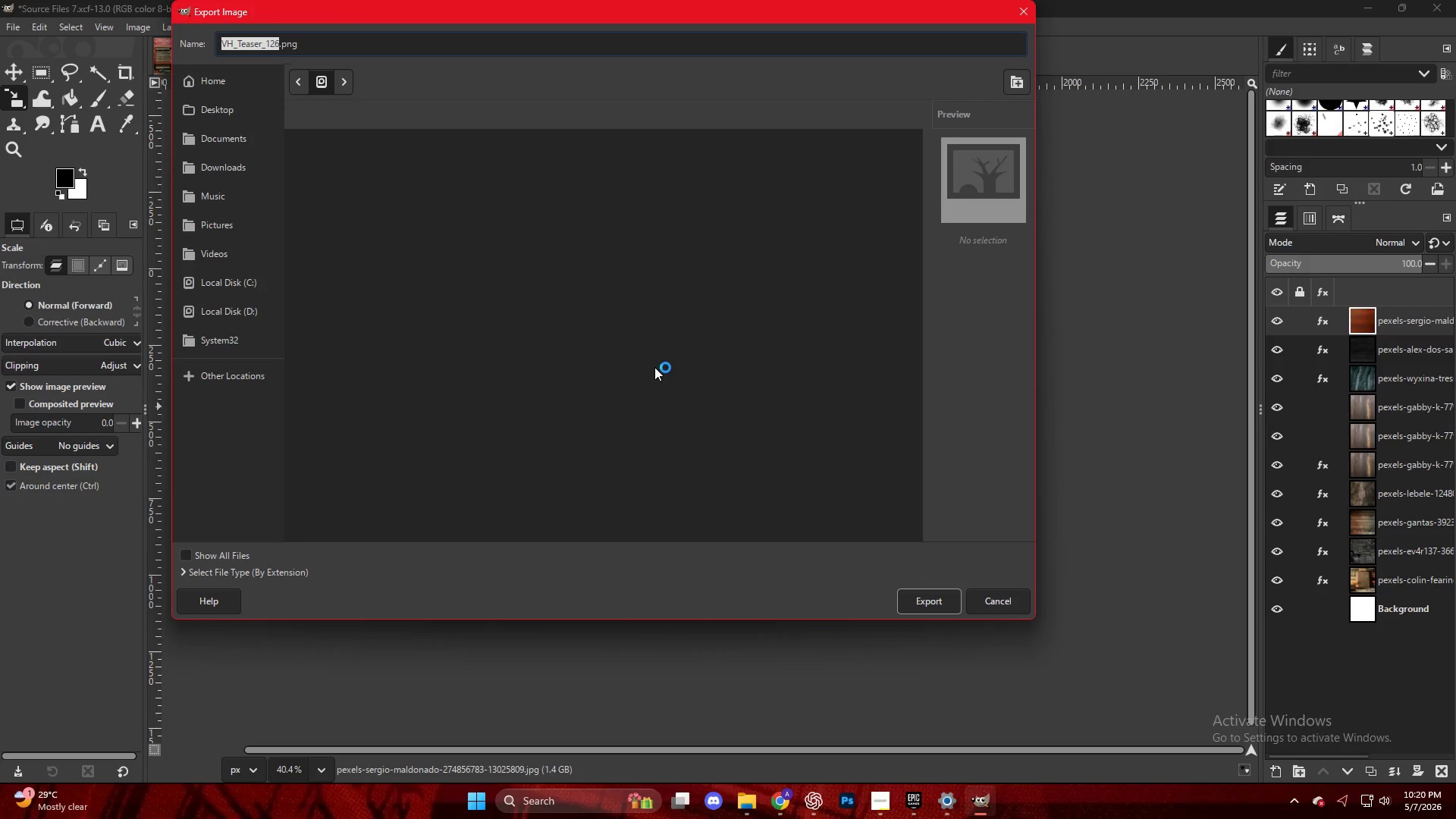 
scroll: coordinate [363, 505], scroll_direction: down, amount: 48.0
 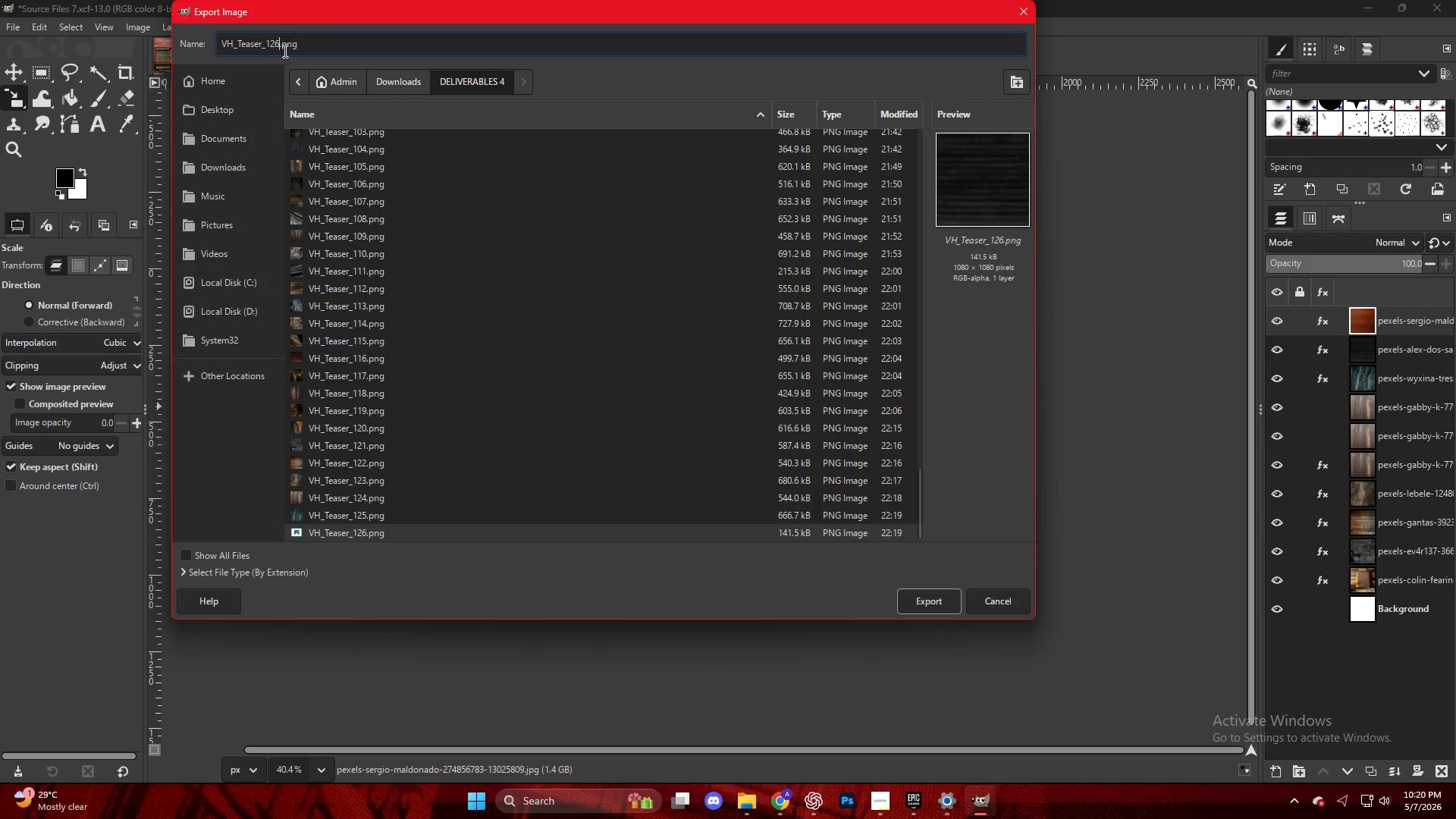 
key(Backspace)
 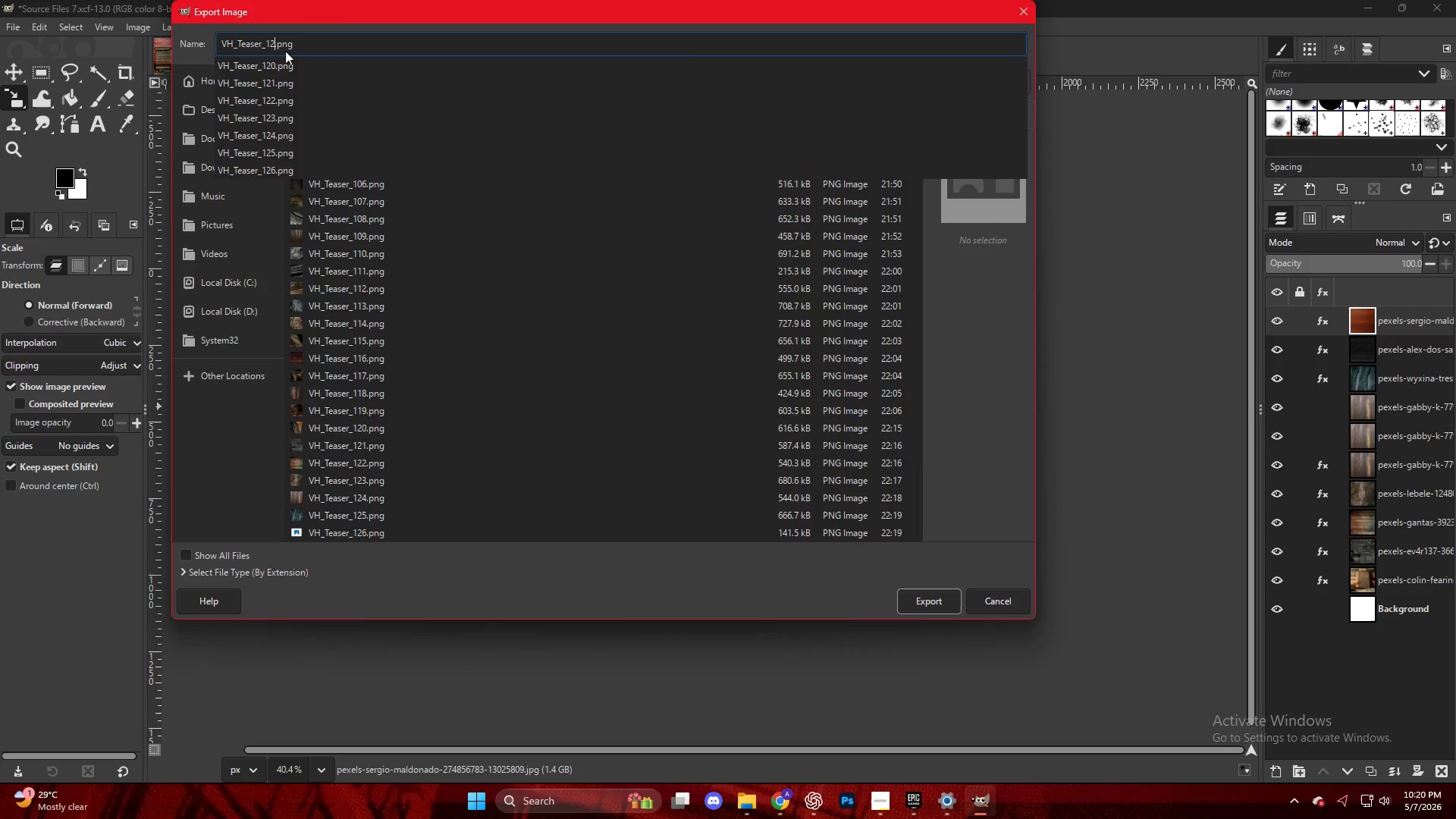 
key(Numpad7)
 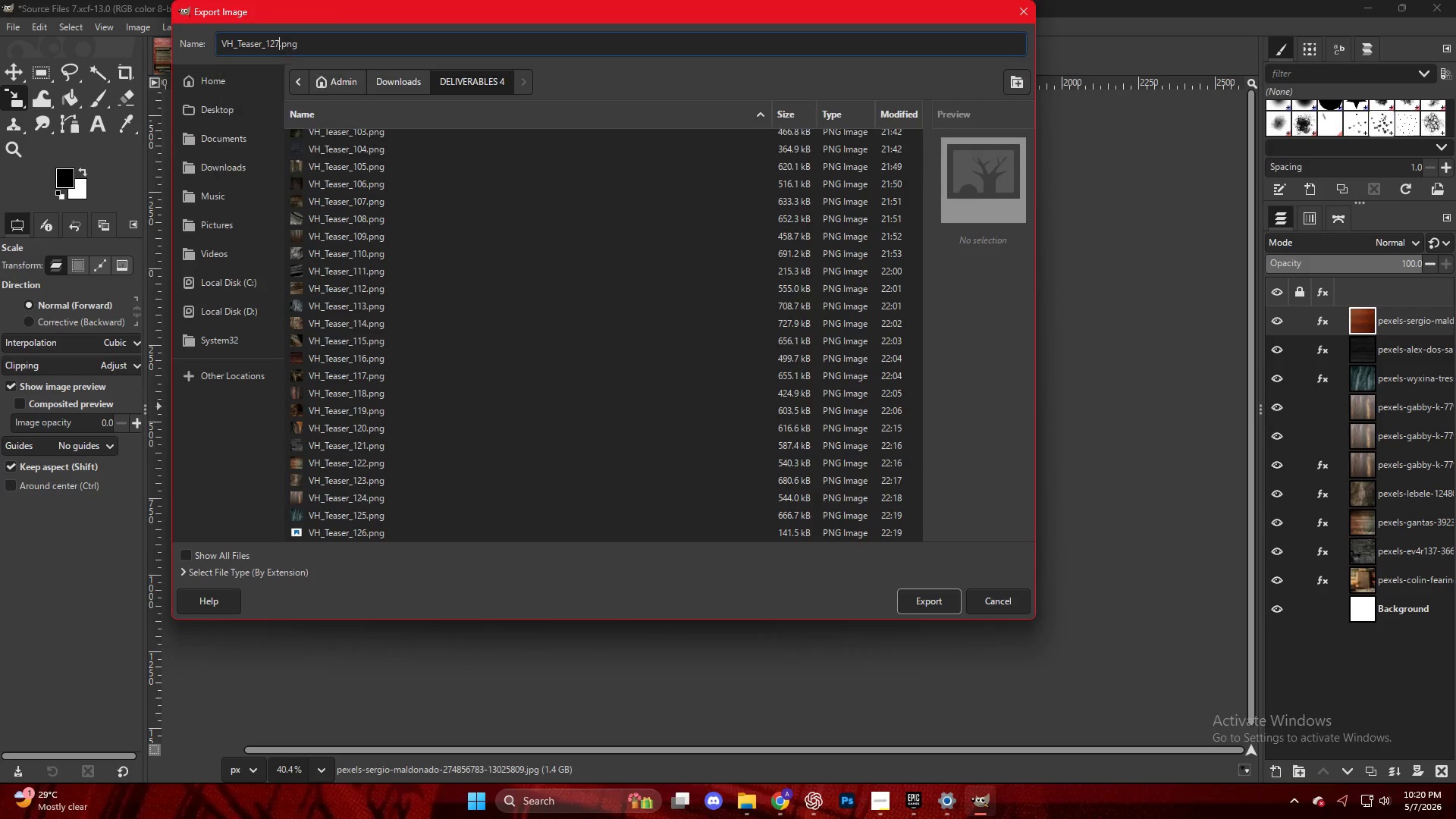 
key(NumpadEnter)
 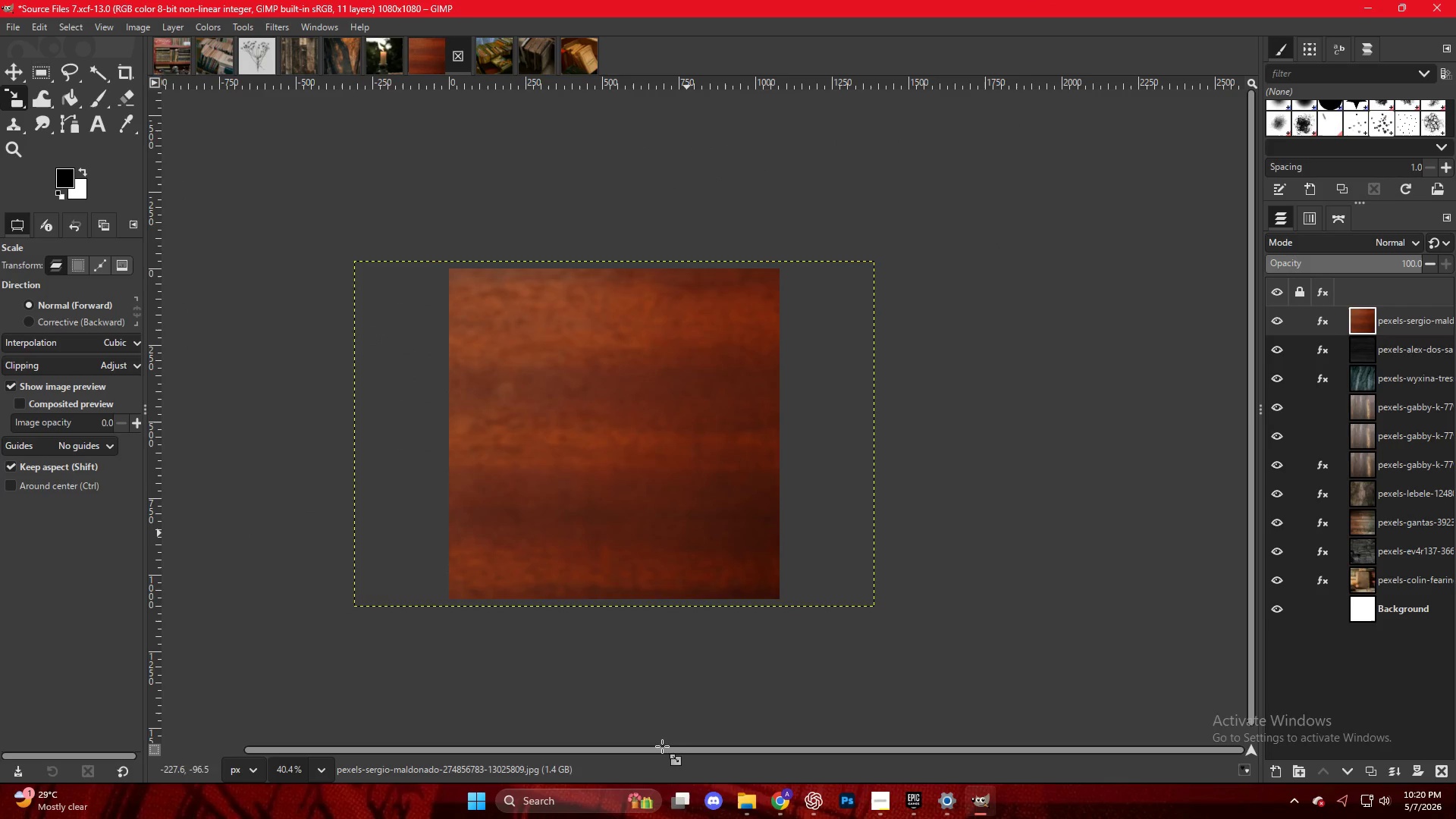 
left_click([777, 810])
 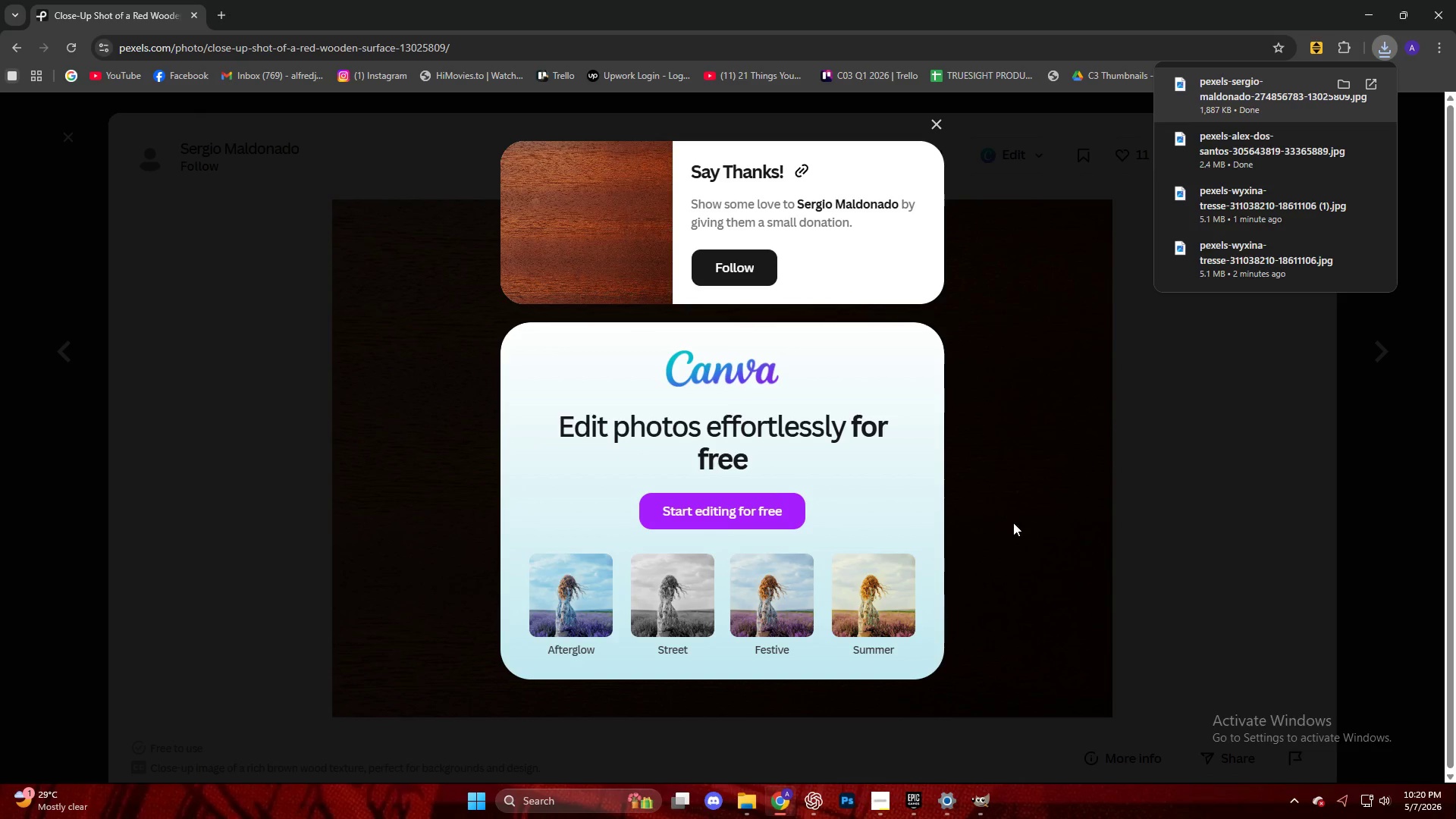 
left_click([1054, 491])
 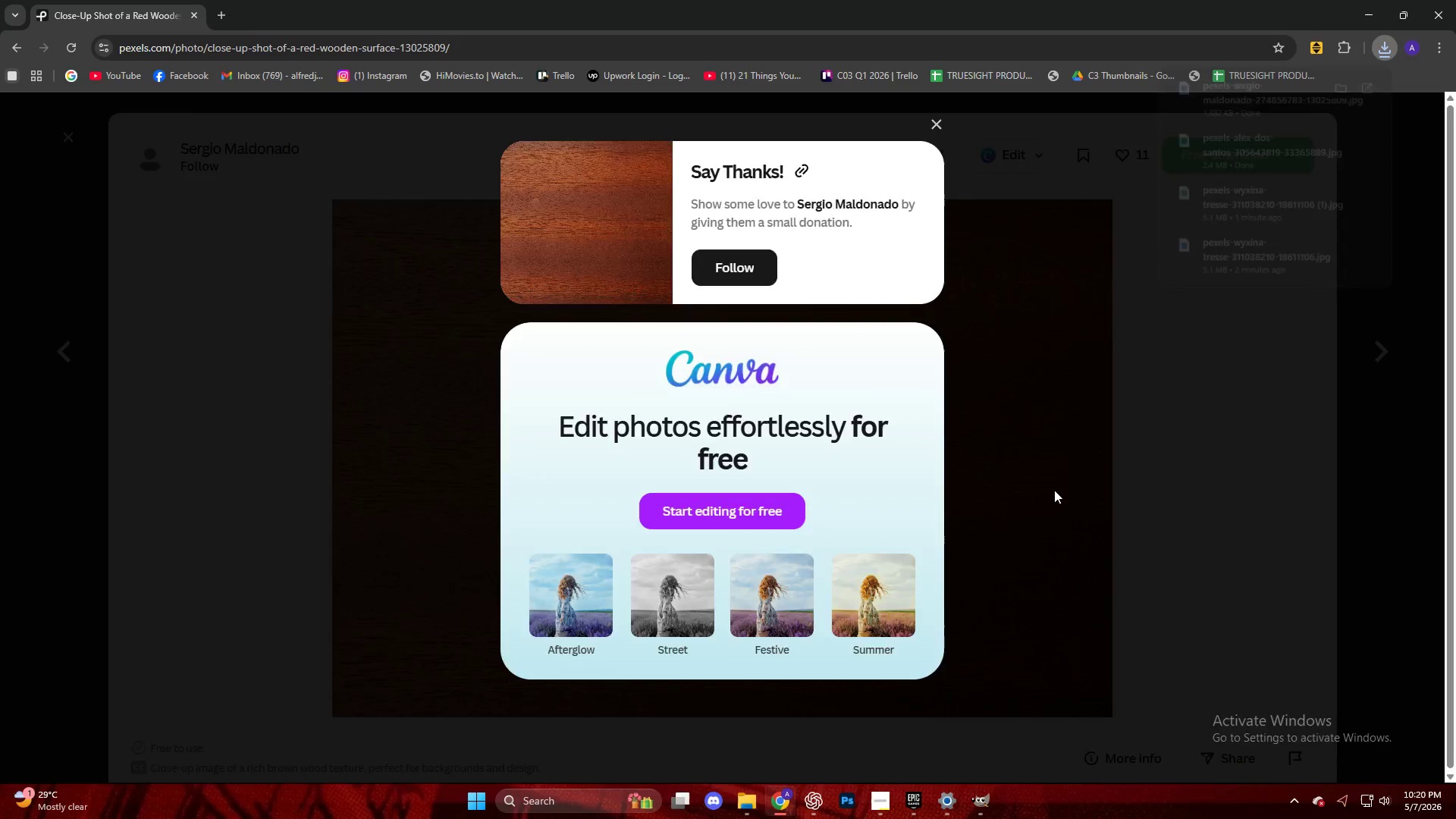 
key(Escape)
 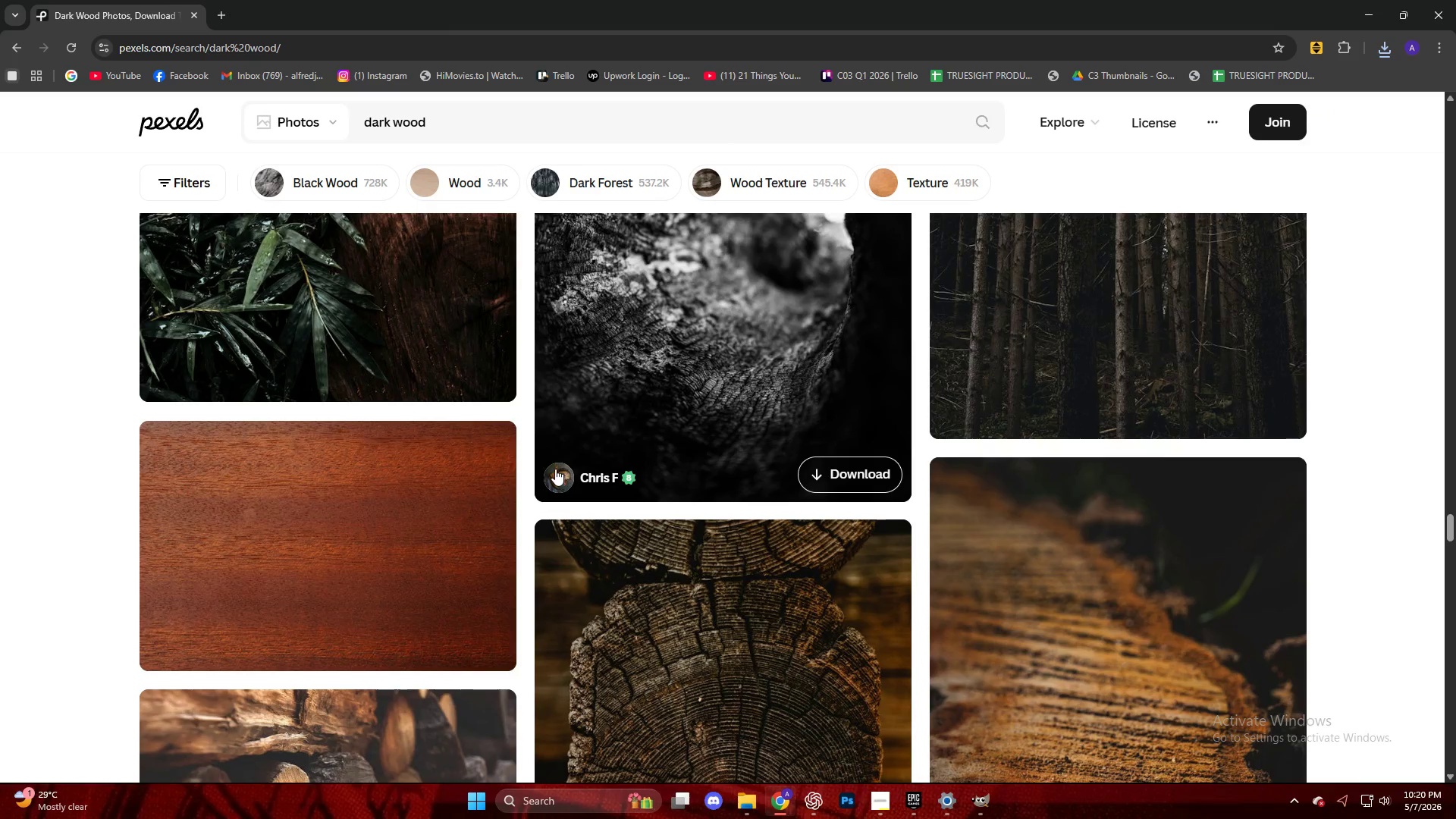 
scroll: coordinate [553, 469], scroll_direction: down, amount: 3.0
 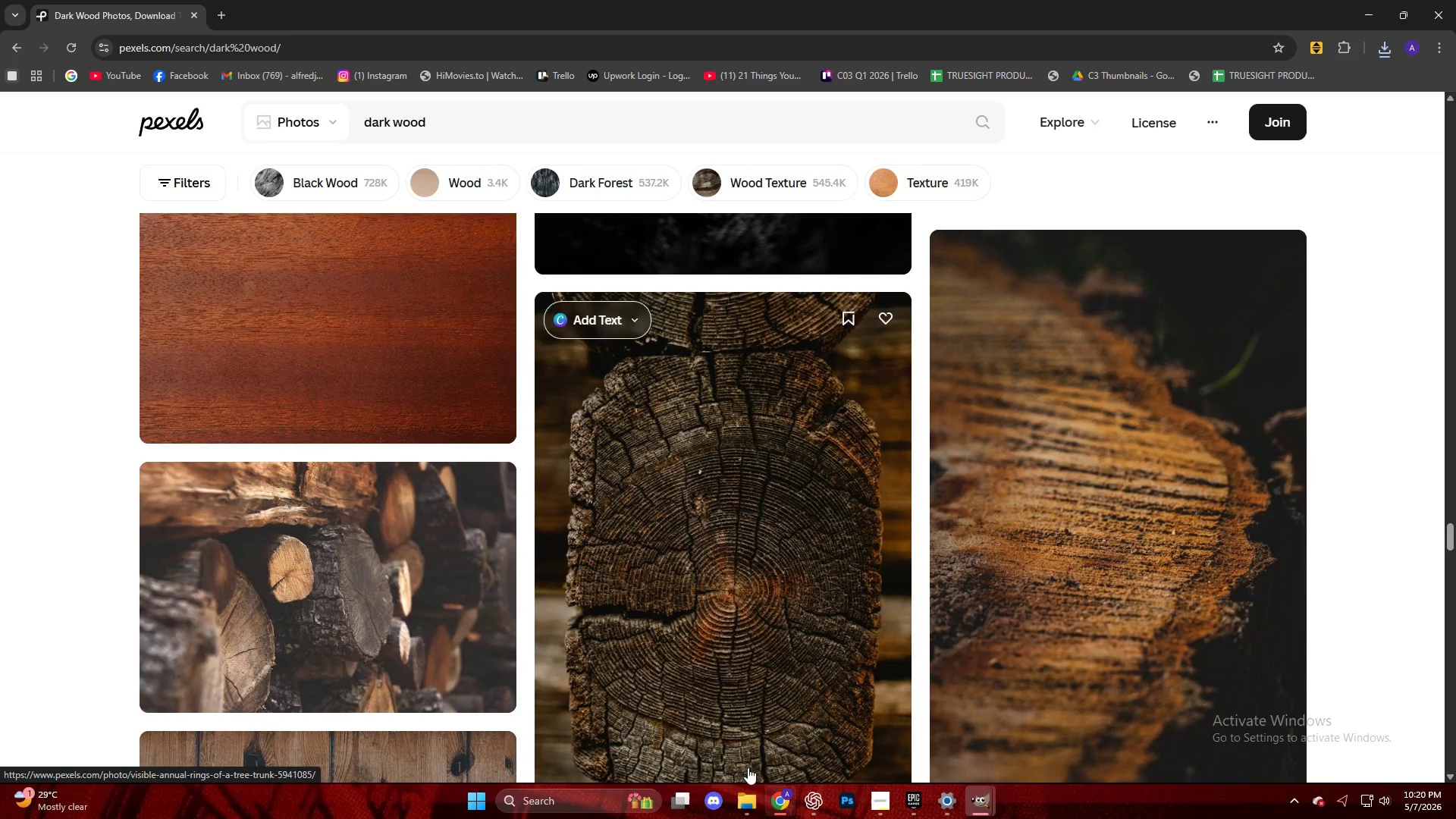 
left_click([756, 799])
 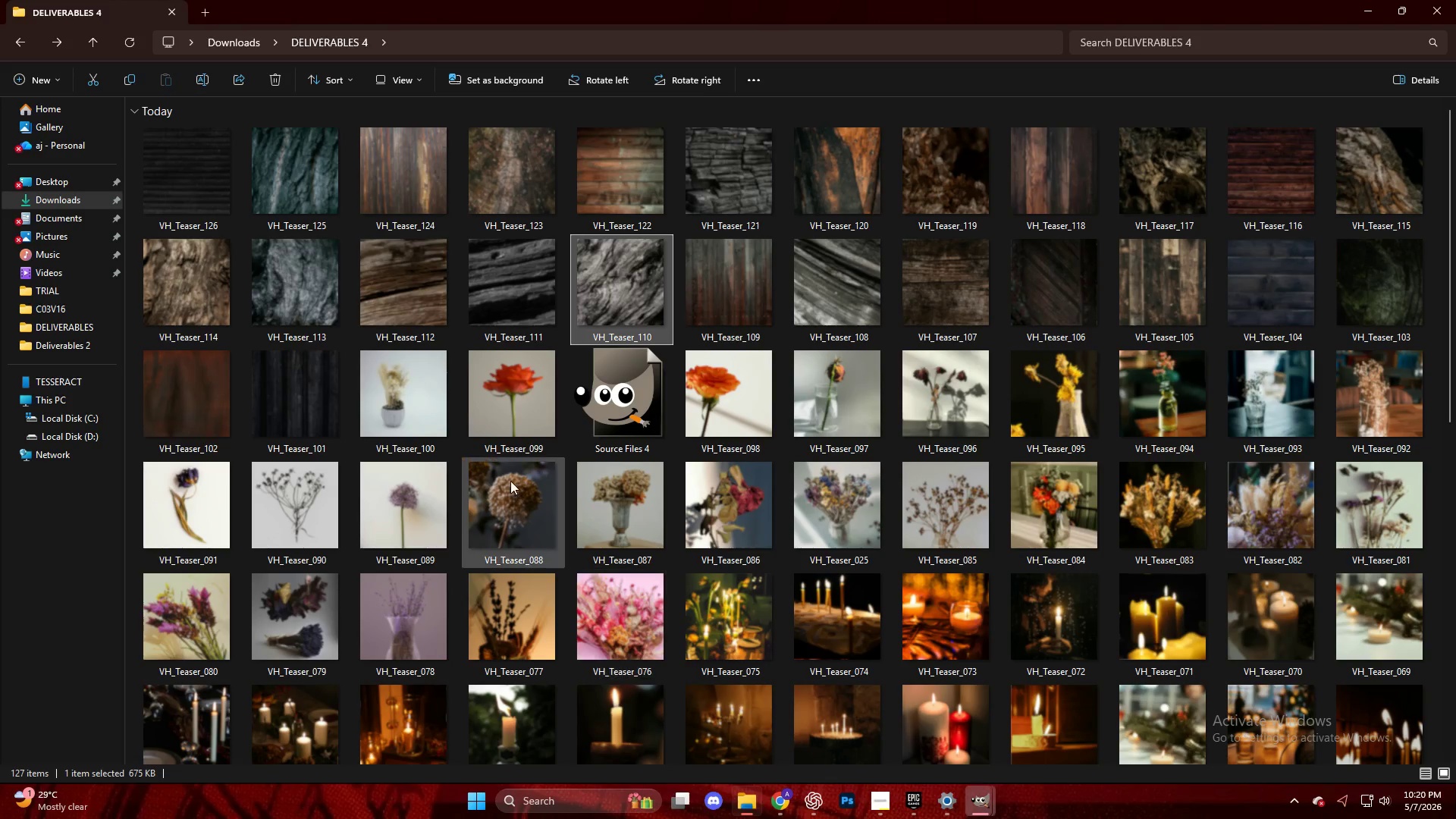 
scroll: coordinate [510, 481], scroll_direction: up, amount: 4.0
 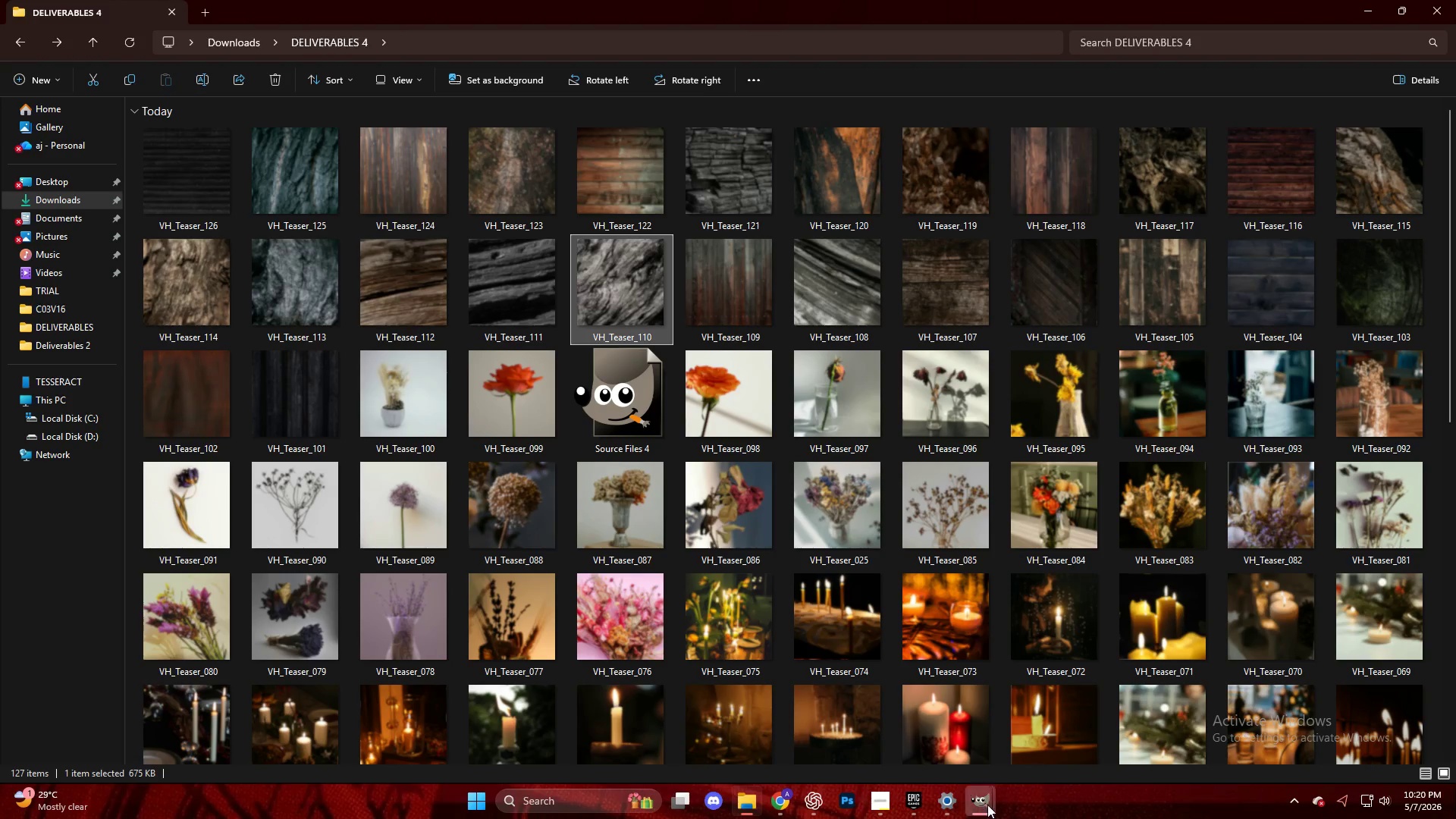 
double_click([1049, 721])
 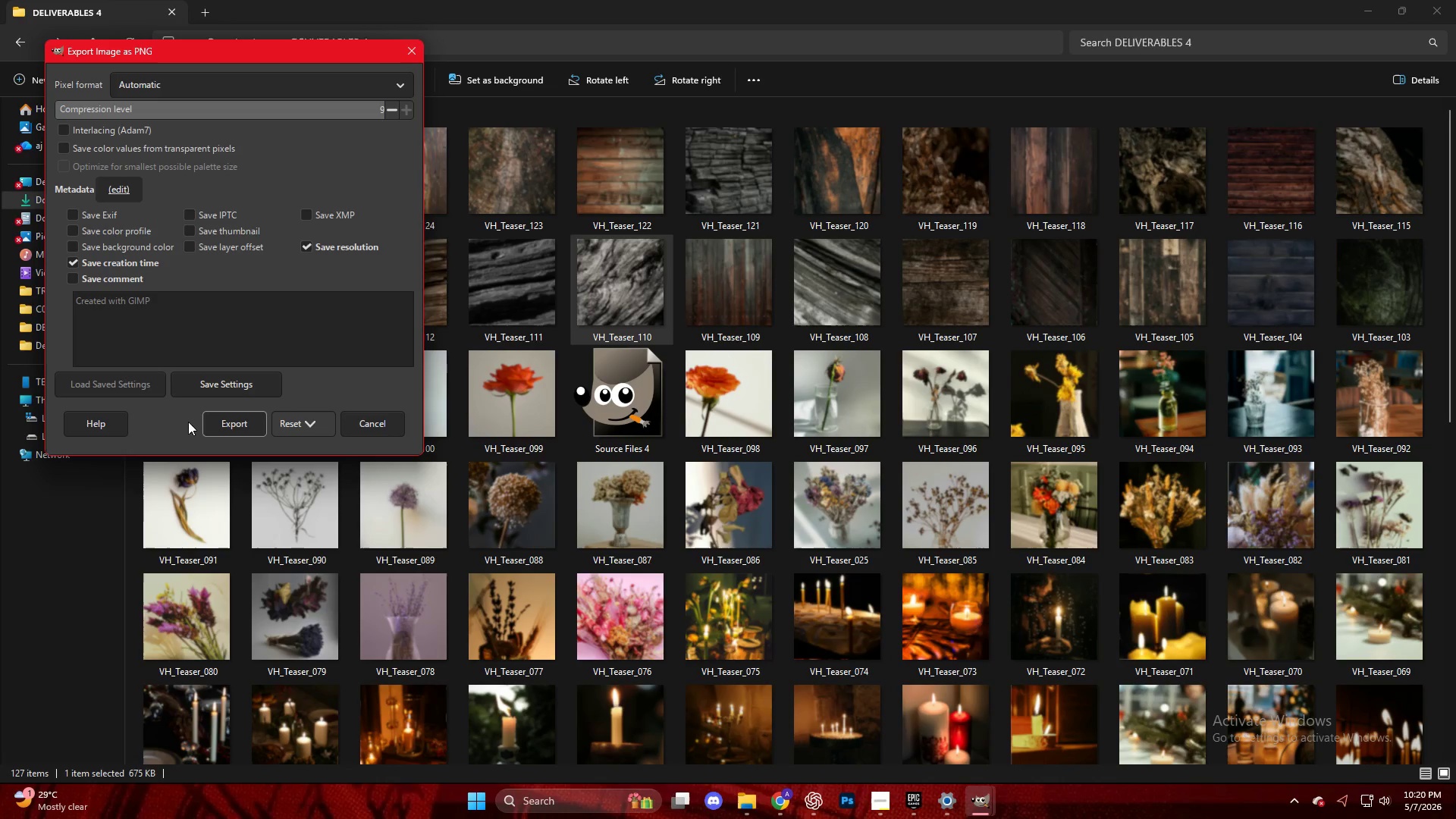 
left_click([232, 429])
 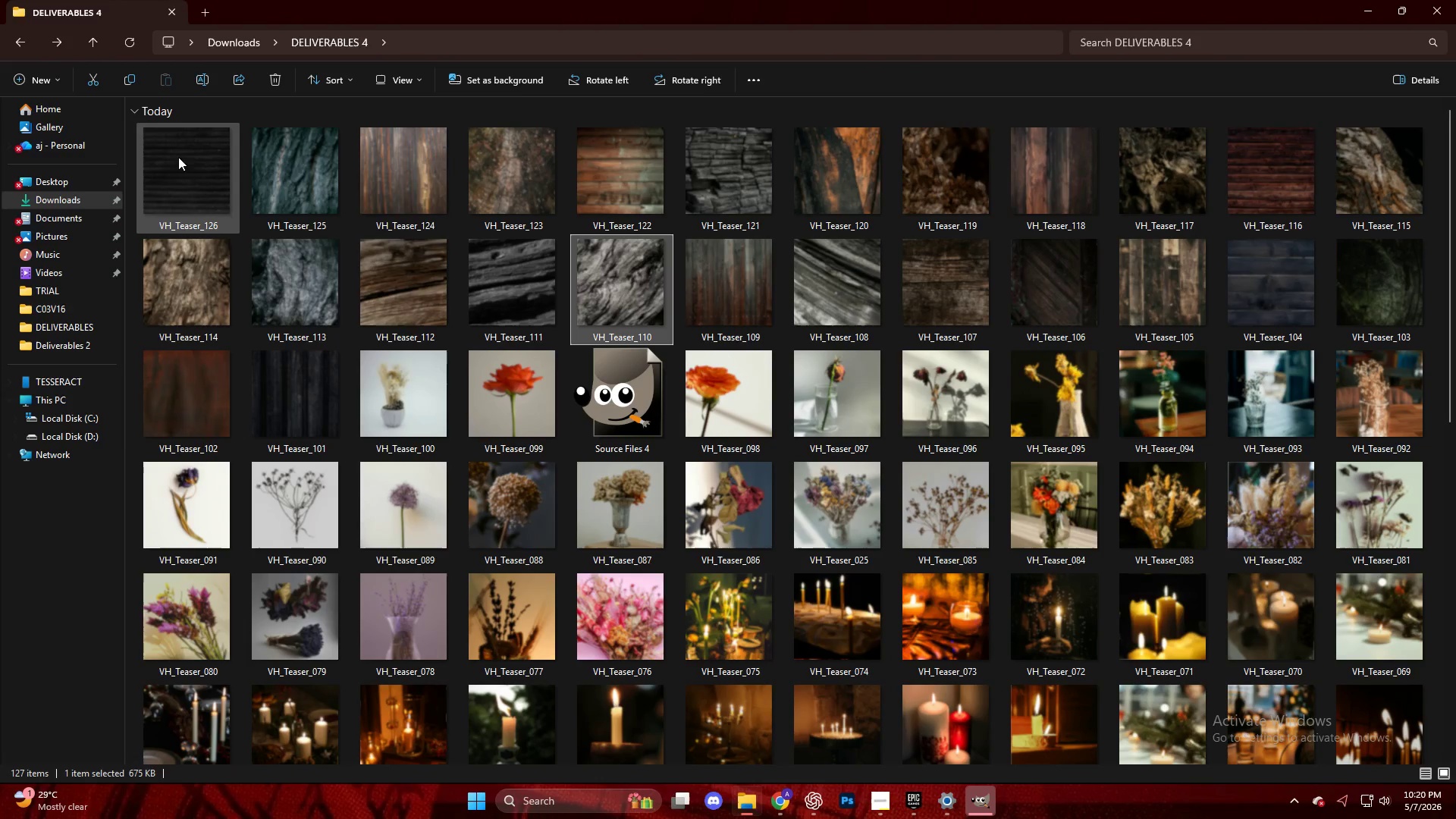 
scroll: coordinate [240, 225], scroll_direction: up, amount: 4.0
 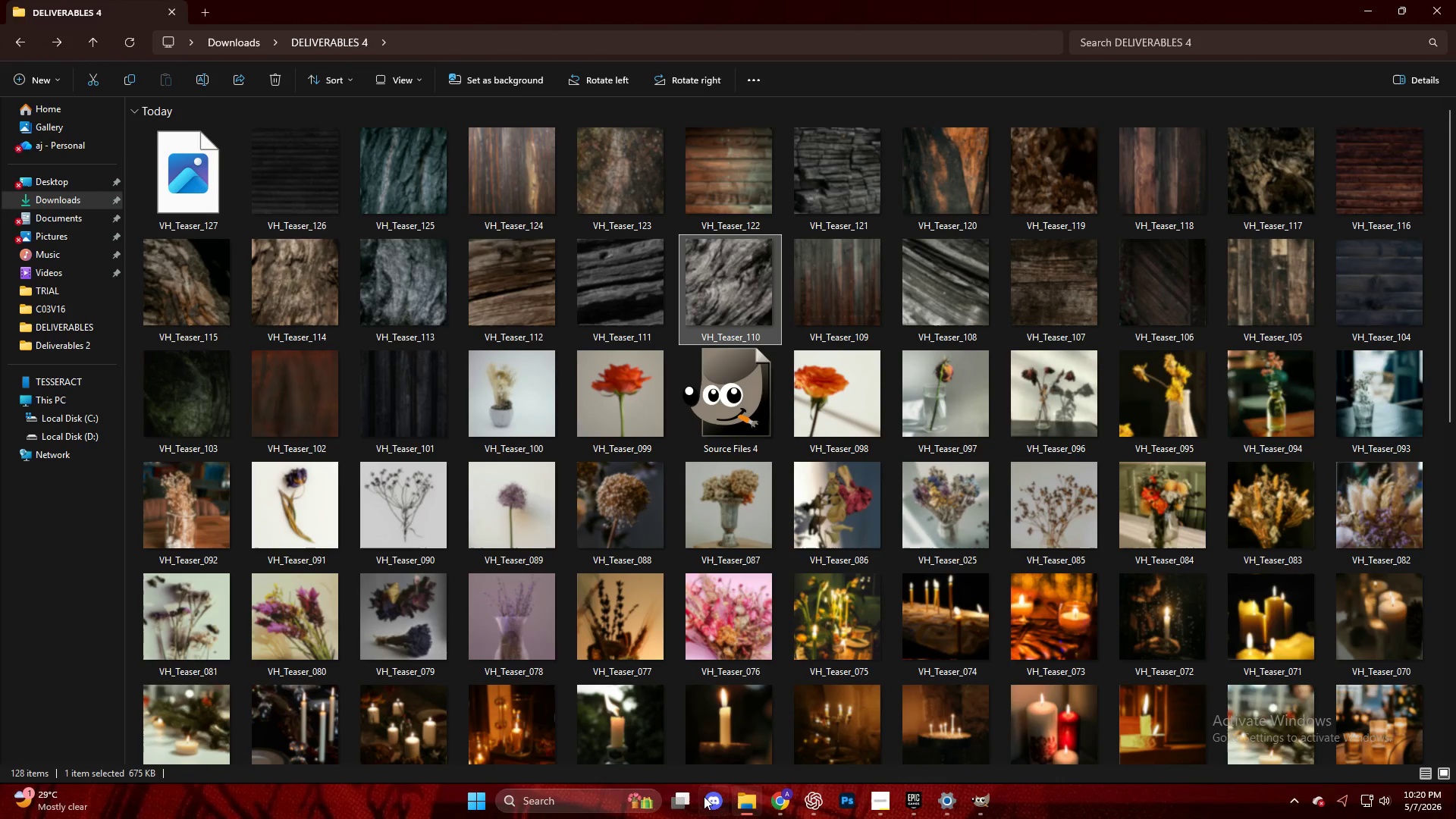 
left_click([777, 802])
 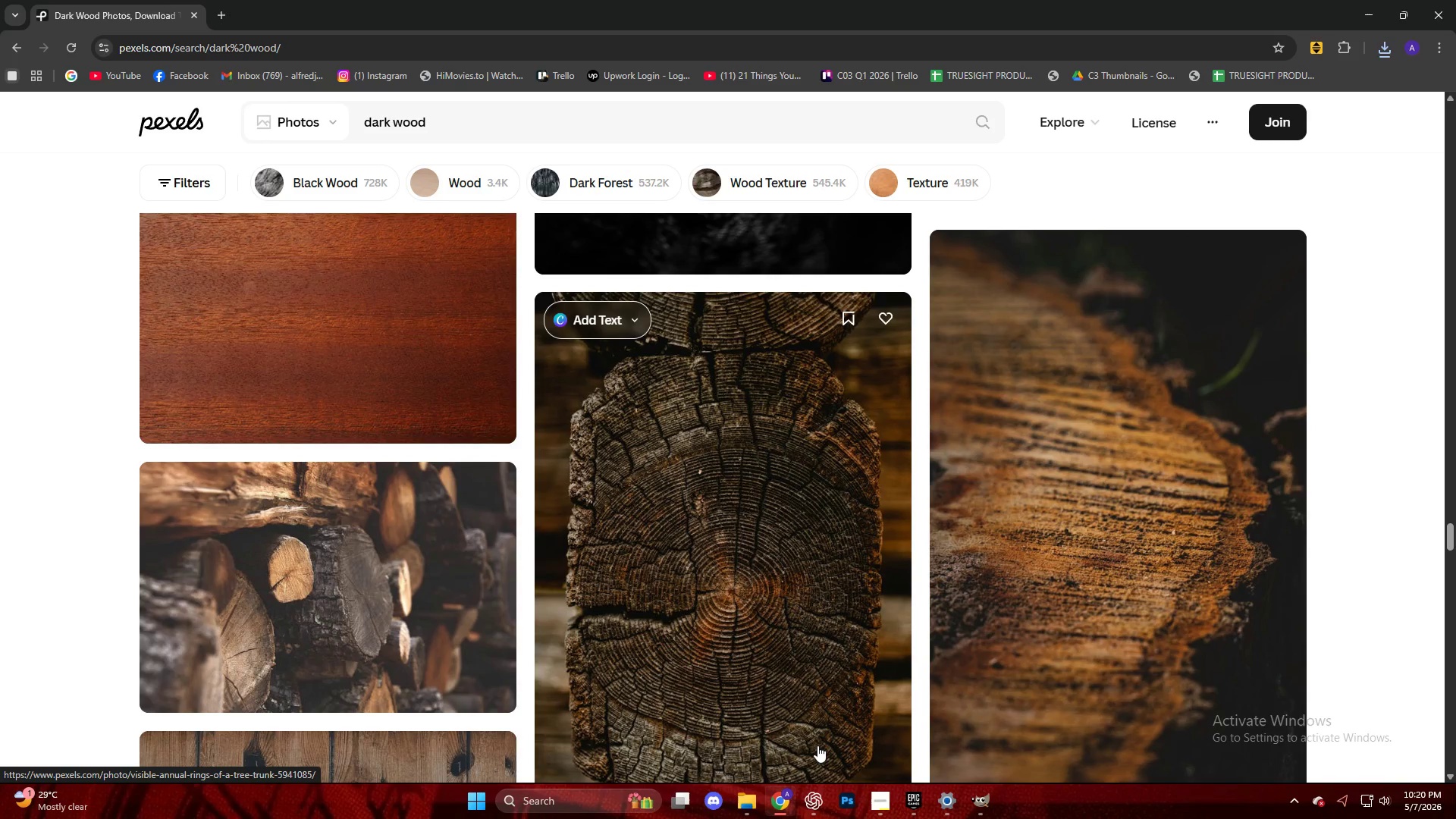 
scroll: coordinate [790, 491], scroll_direction: none, amount: 0.0
 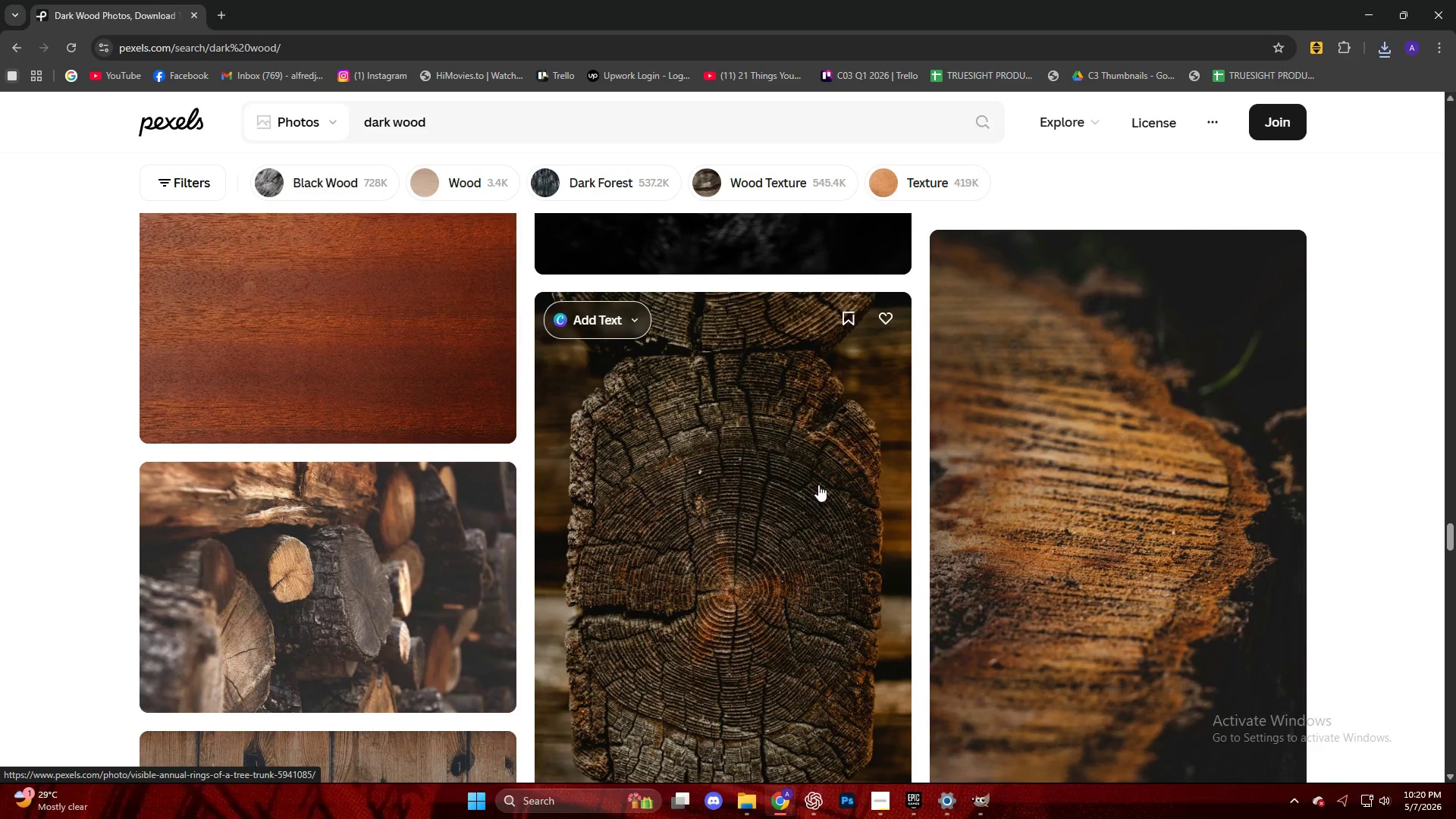 
left_click([978, 460])
 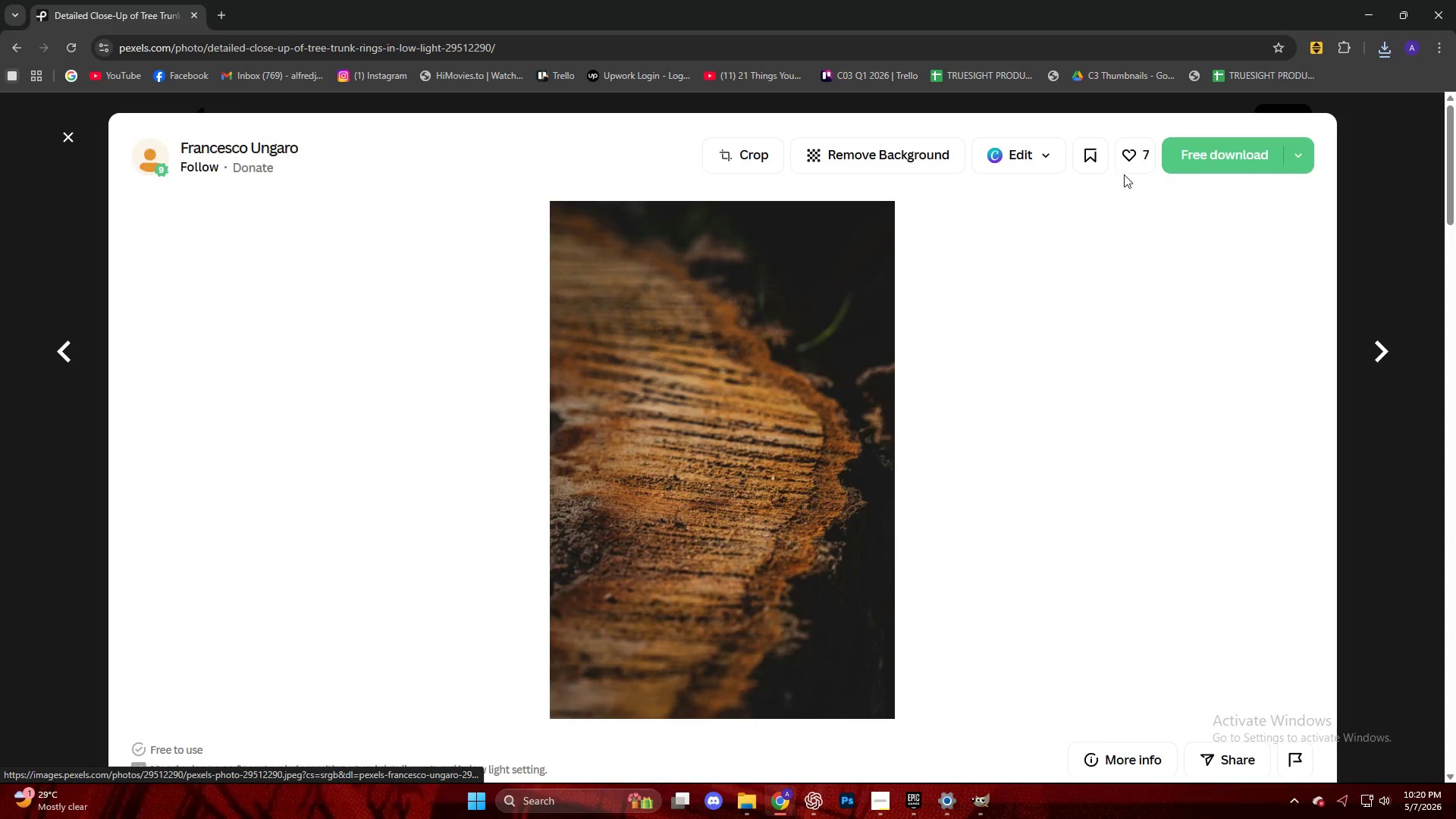 
left_click([1189, 162])
 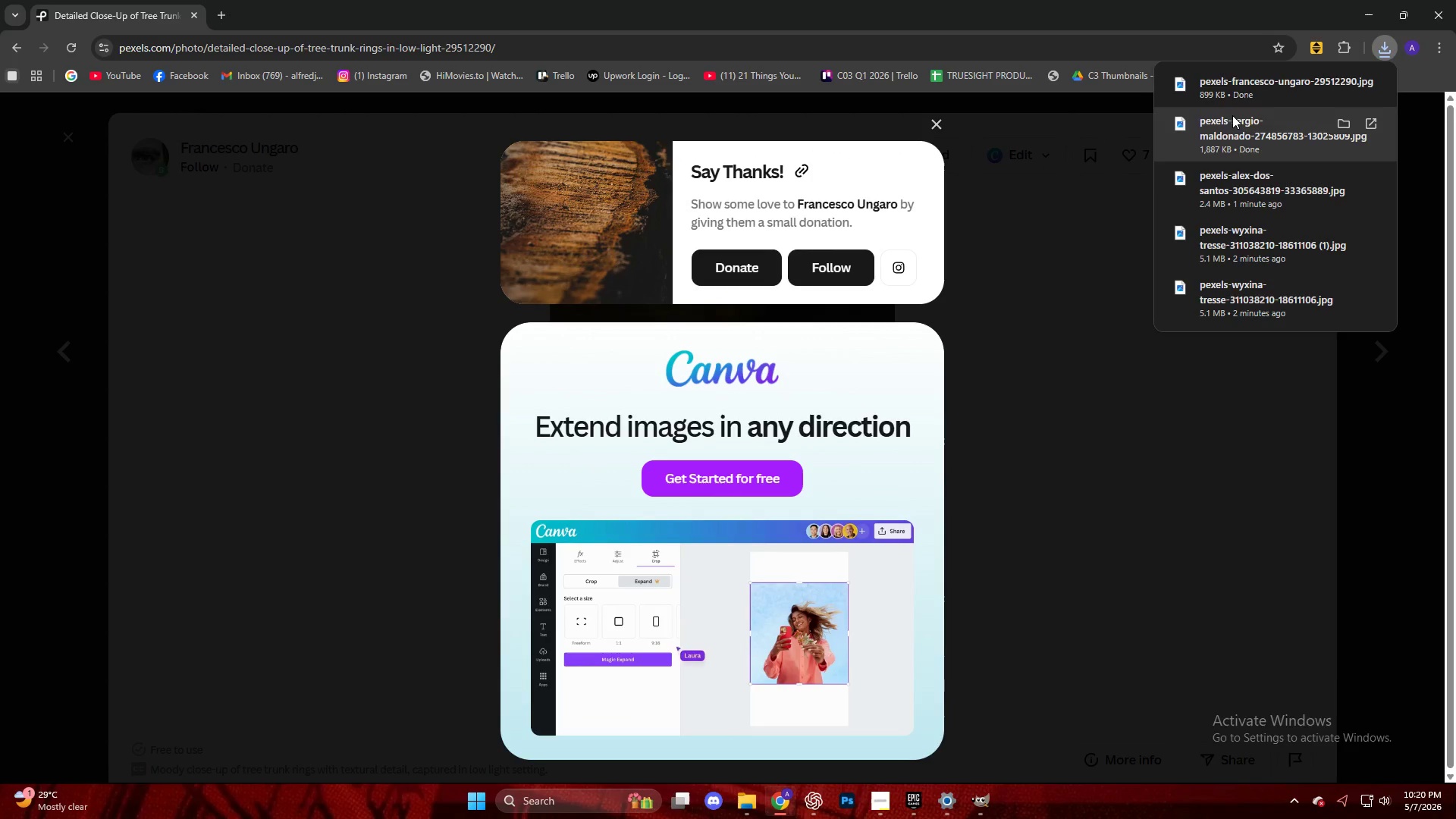 
left_click_drag(start_coordinate=[1234, 101], to_coordinate=[722, 470])
 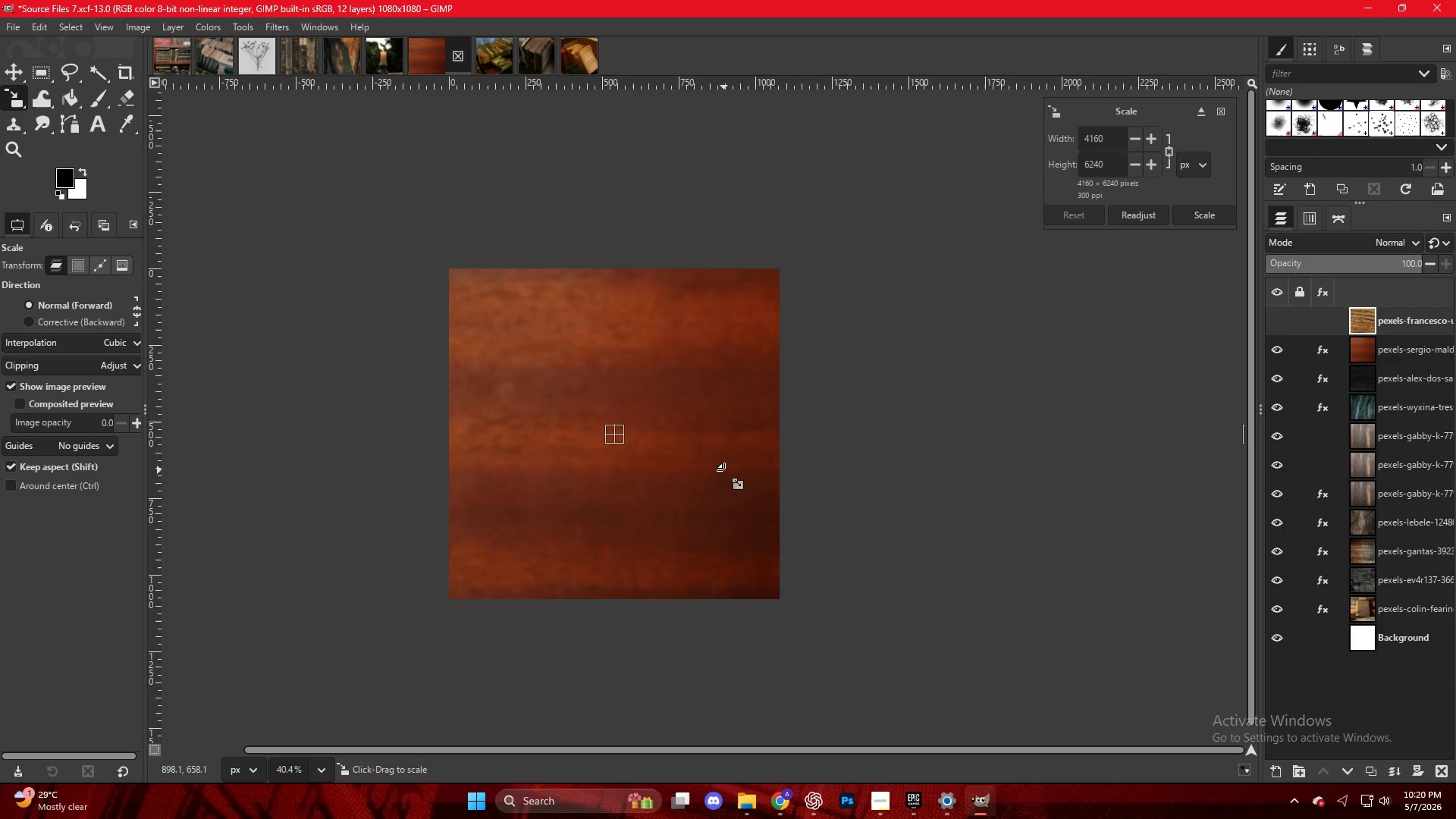 
hold_key(key=ControlLeft, duration=3.3)
scroll: coordinate [765, 512], scroll_direction: down, amount: 5.0
 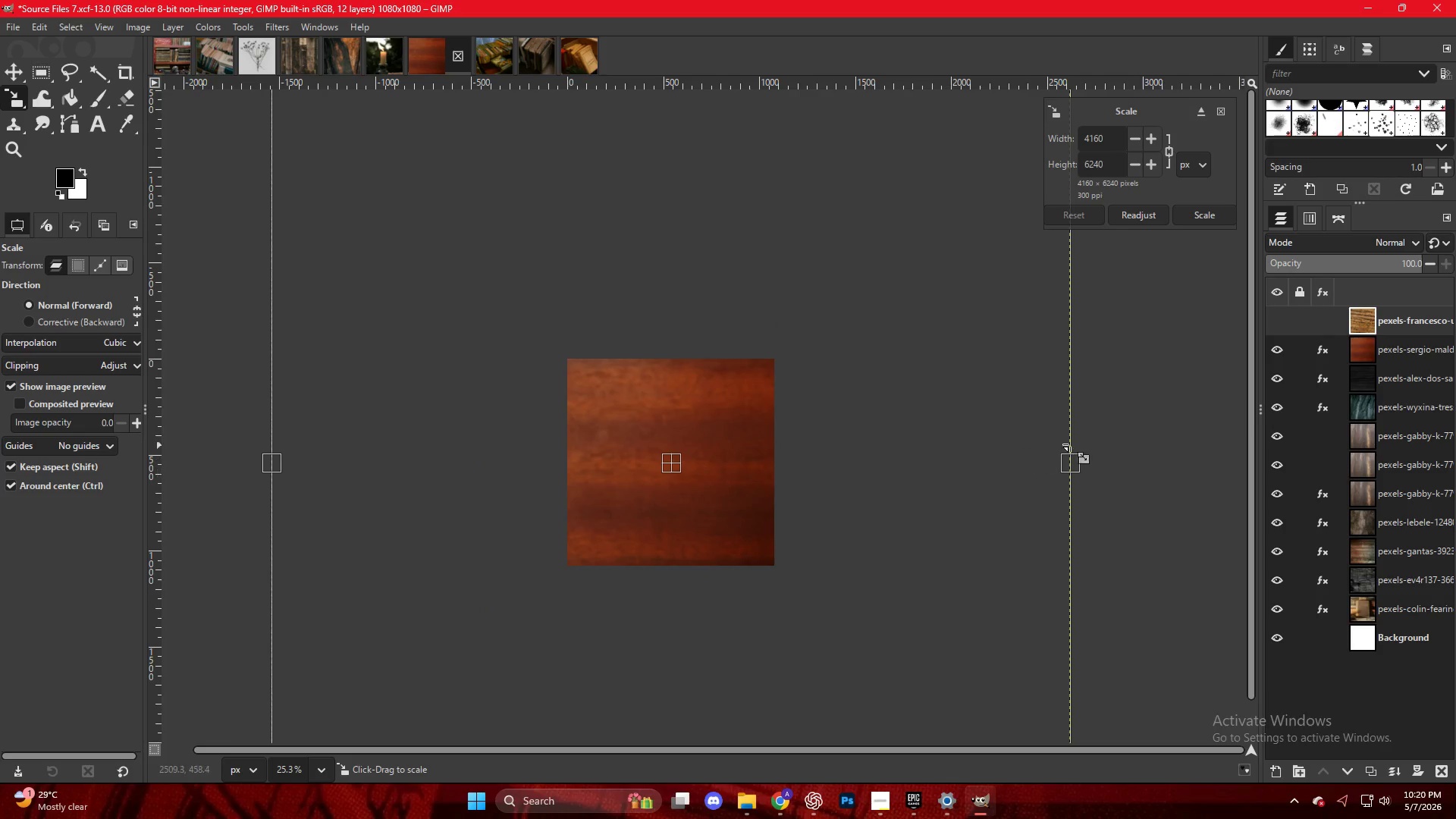 
left_click_drag(start_coordinate=[1074, 467], to_coordinate=[782, 461])
 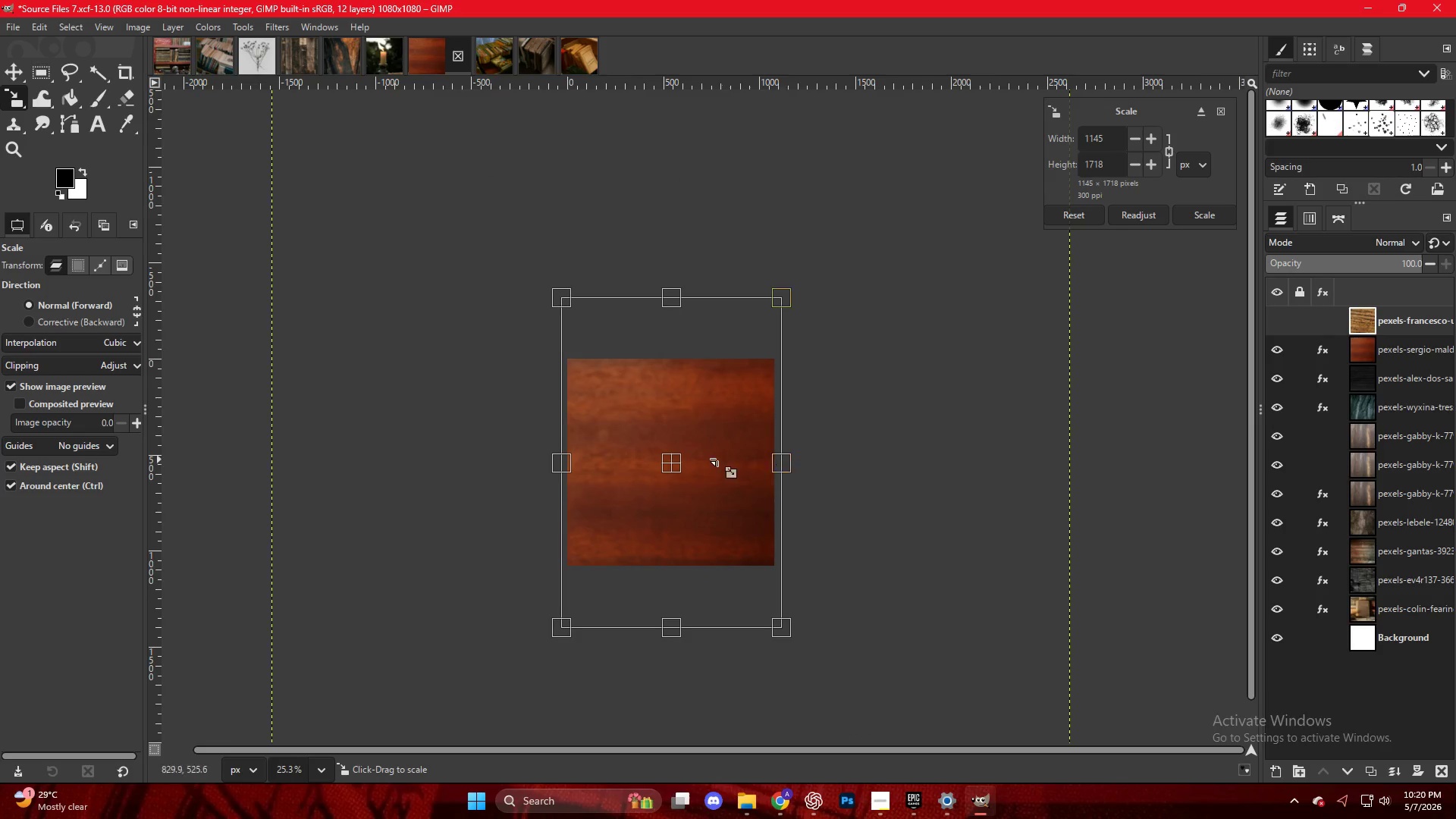 
scroll: coordinate [714, 457], scroll_direction: up, amount: 4.0
 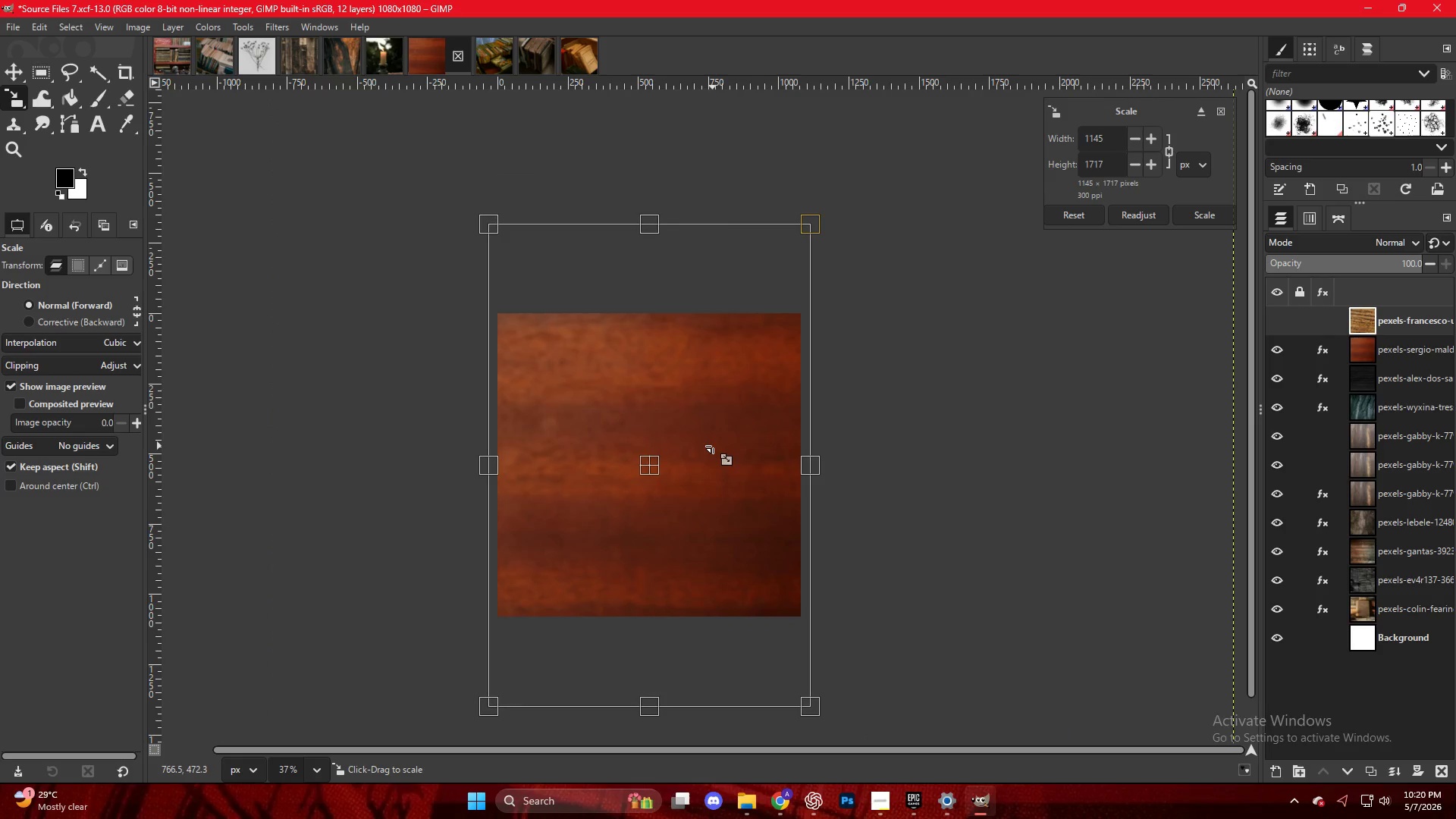 
key(NumpadEnter)
 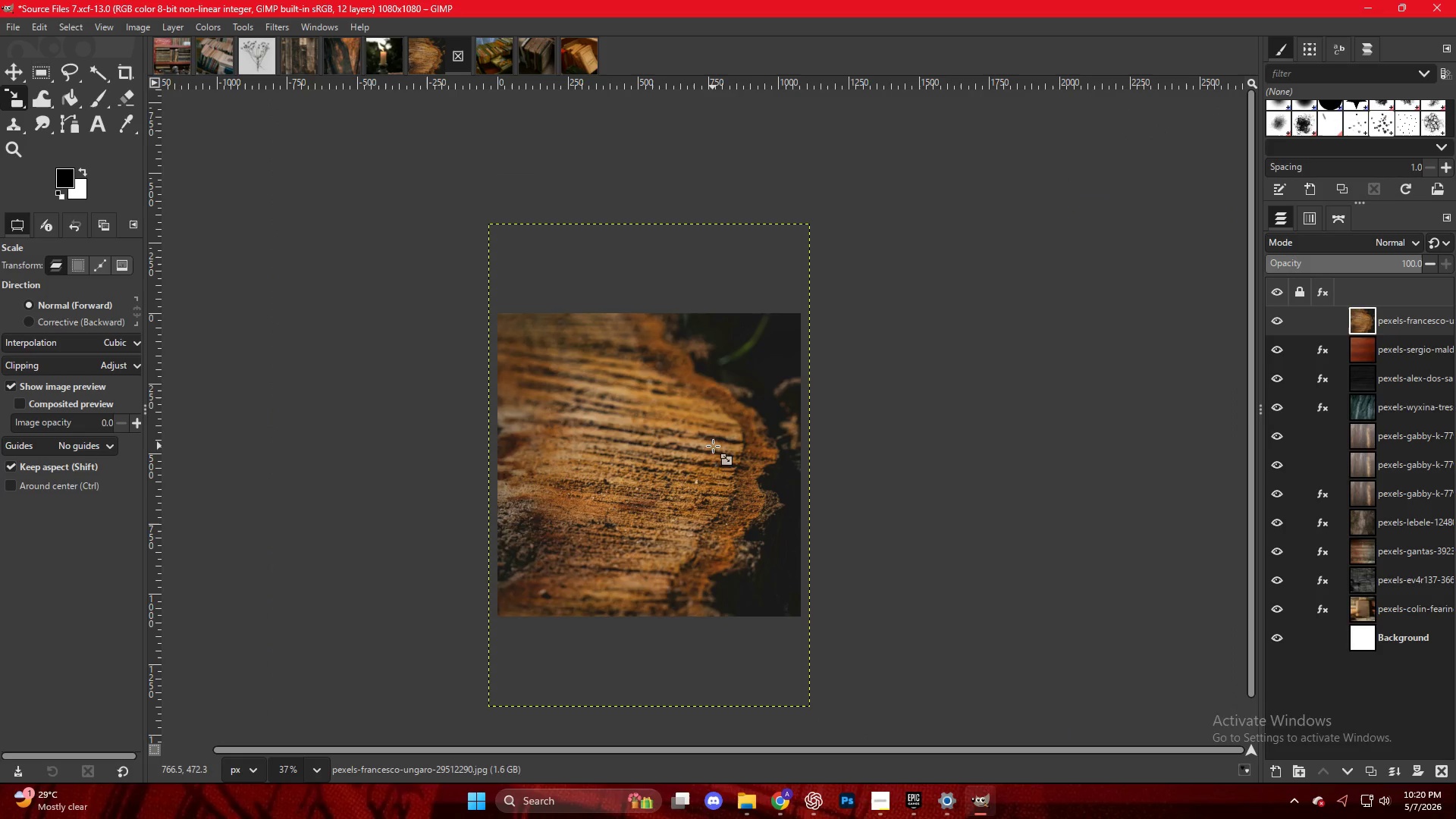 
key(Control+ControlLeft)
 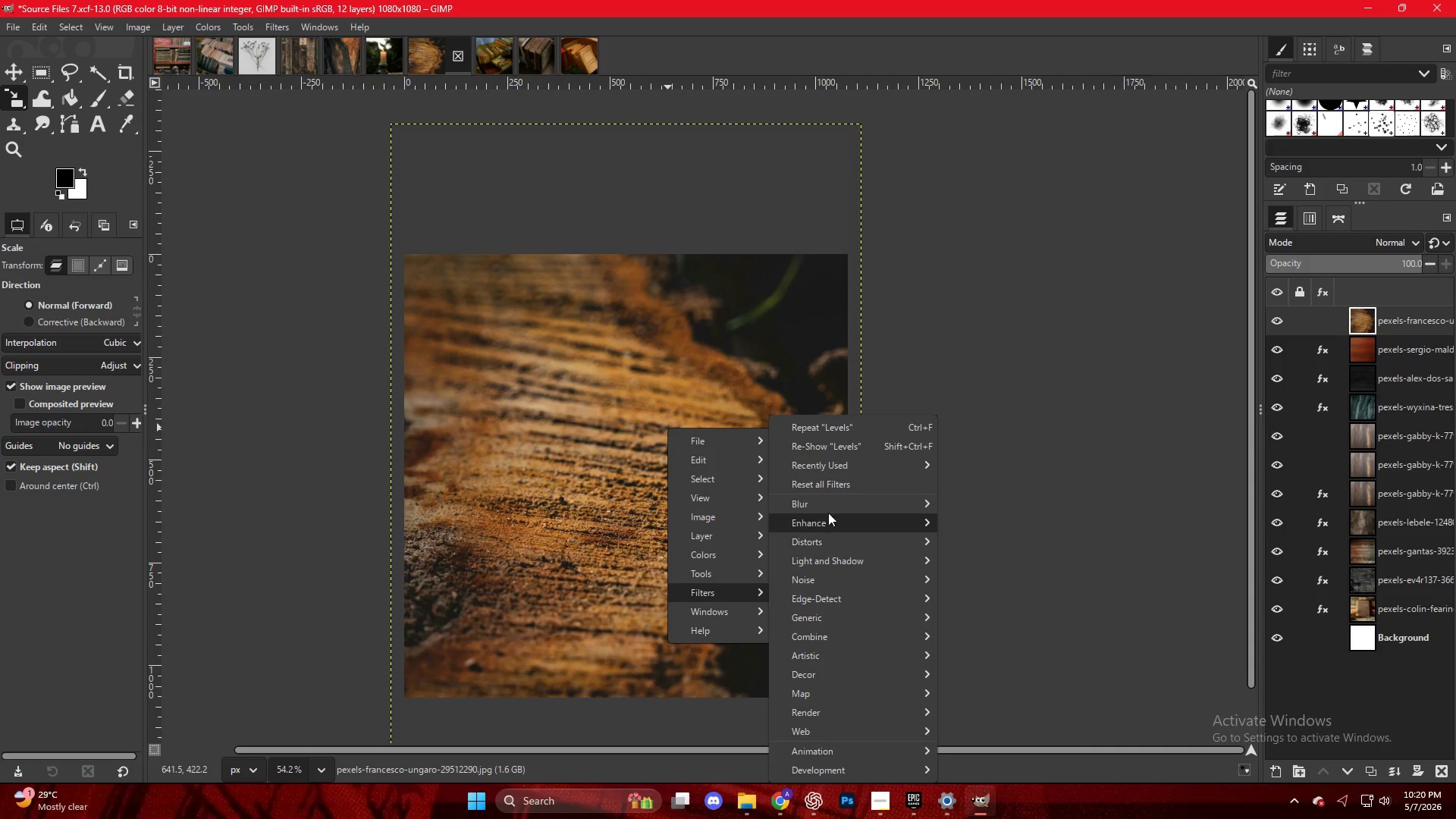 
scroll: coordinate [698, 441], scroll_direction: up, amount: 5.0
 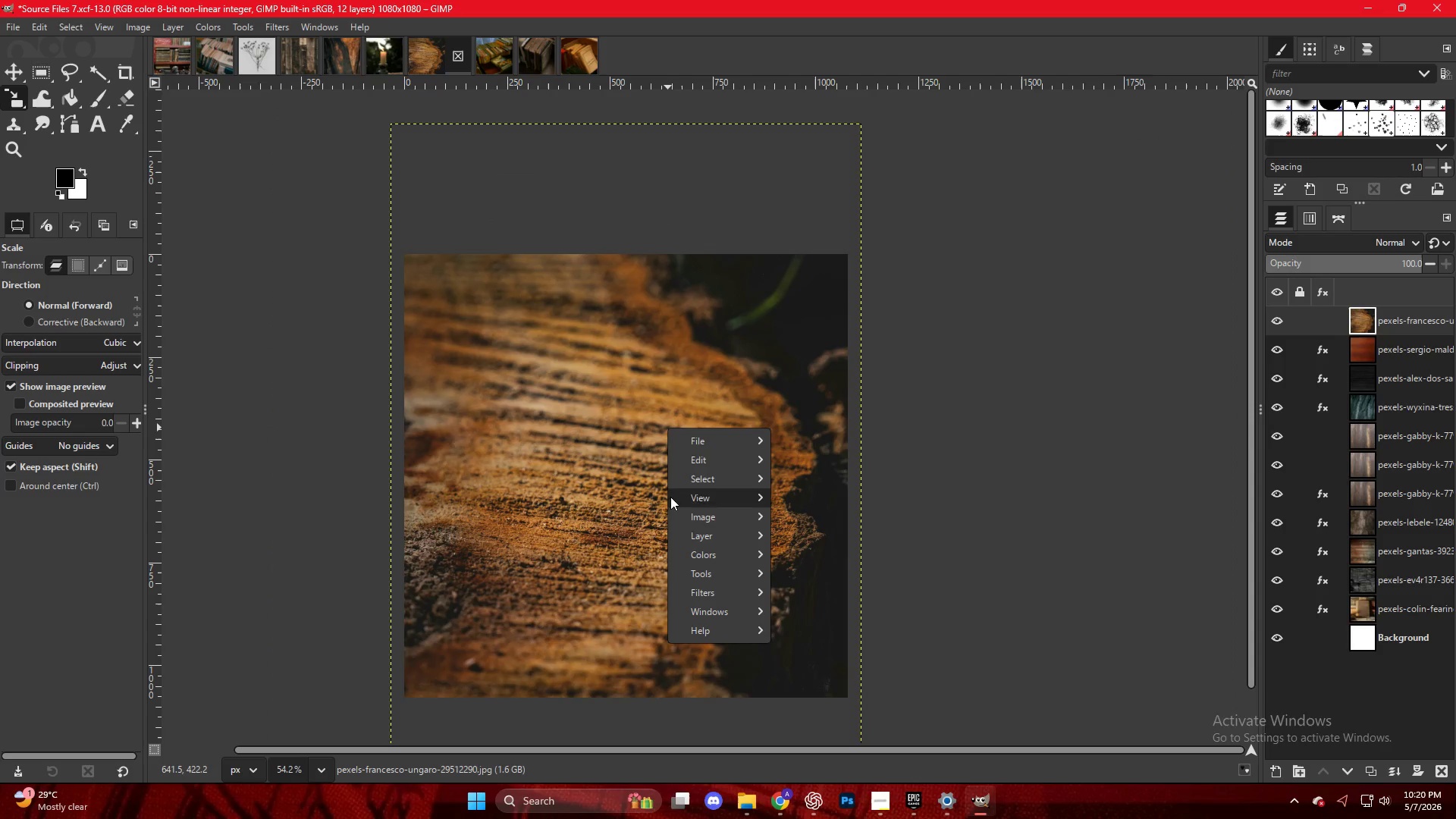 
left_click([999, 524])
 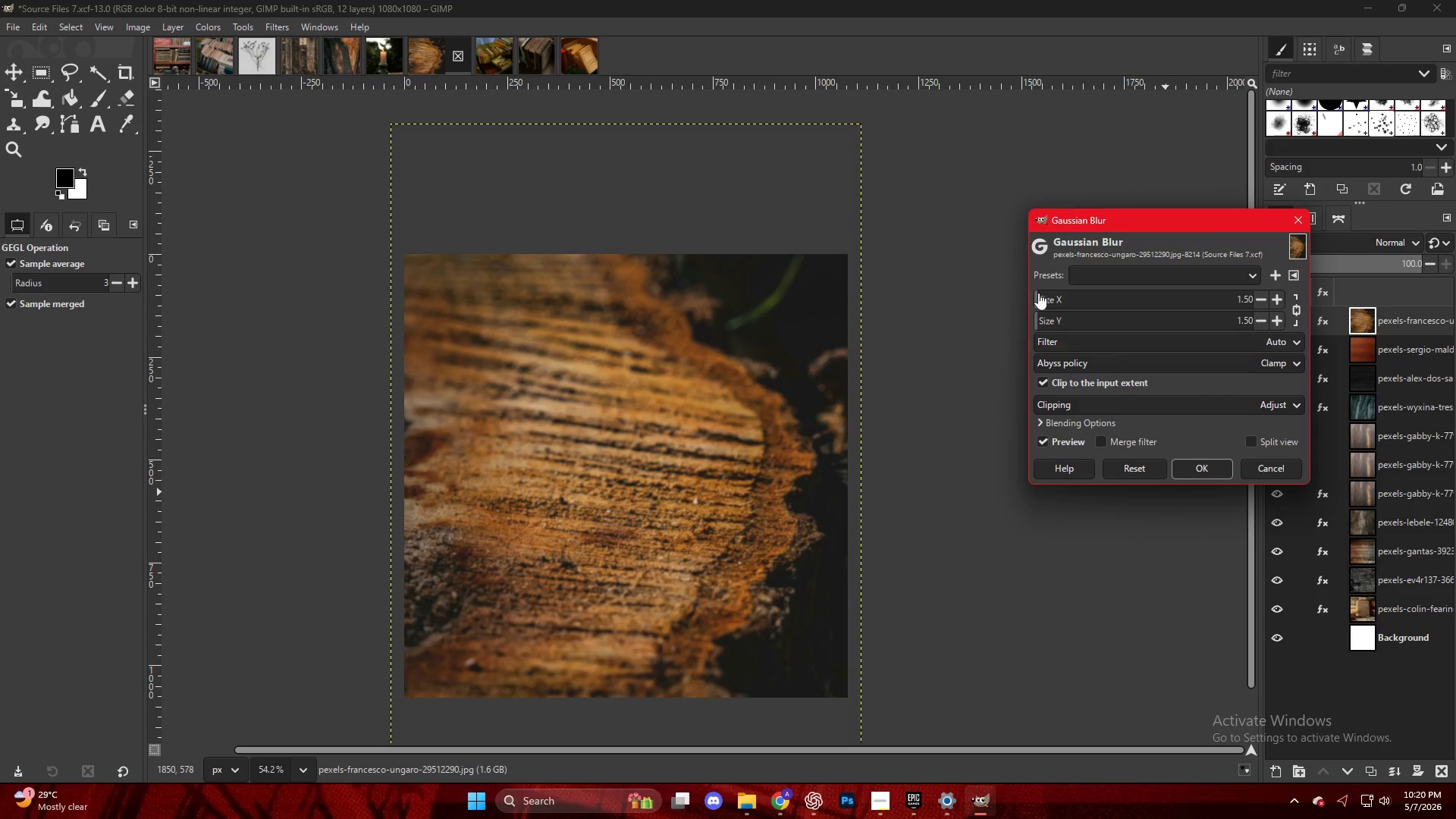 
left_click_drag(start_coordinate=[1040, 294], to_coordinate=[1050, 297])
 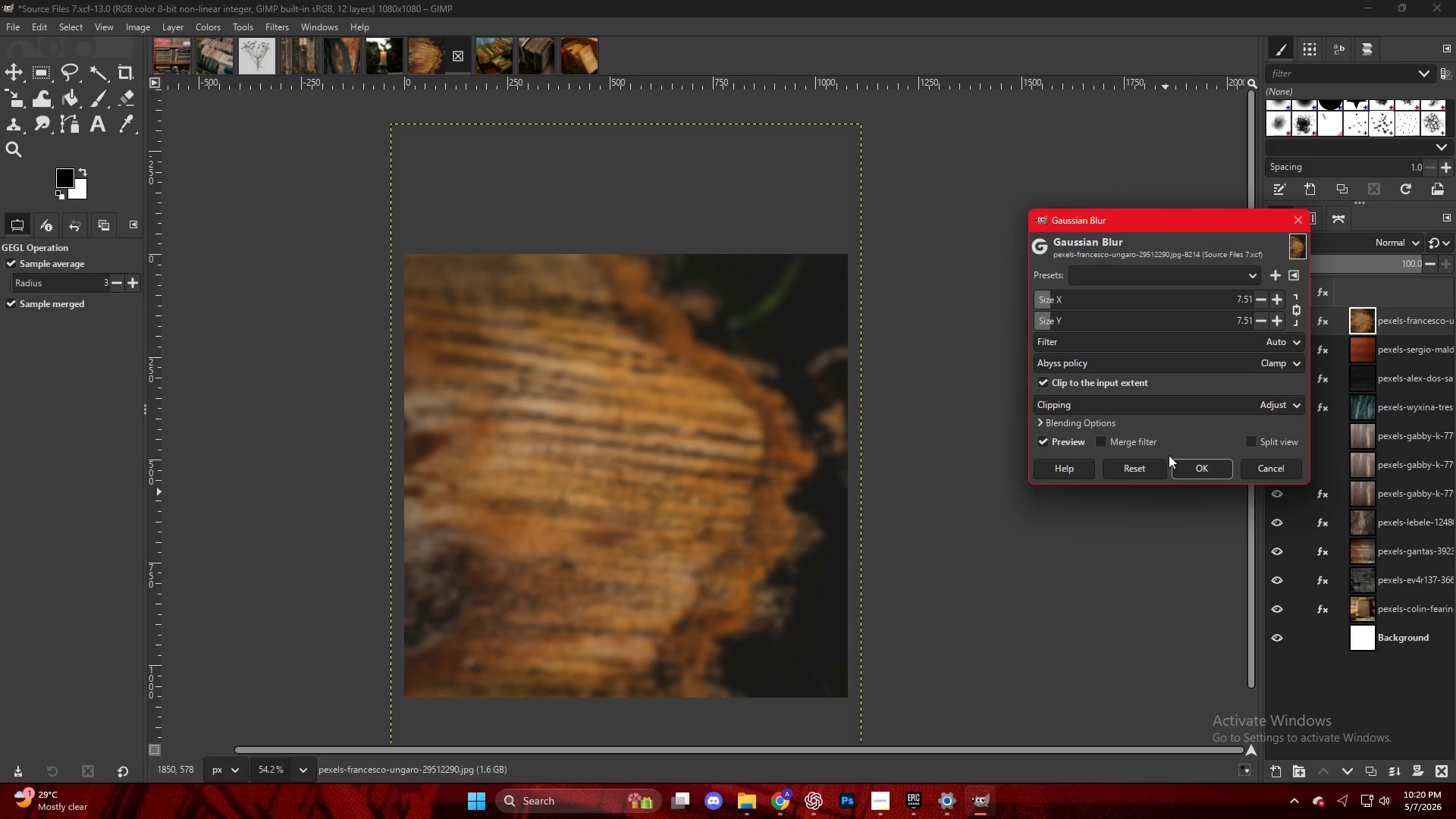 
left_click([1187, 469])
 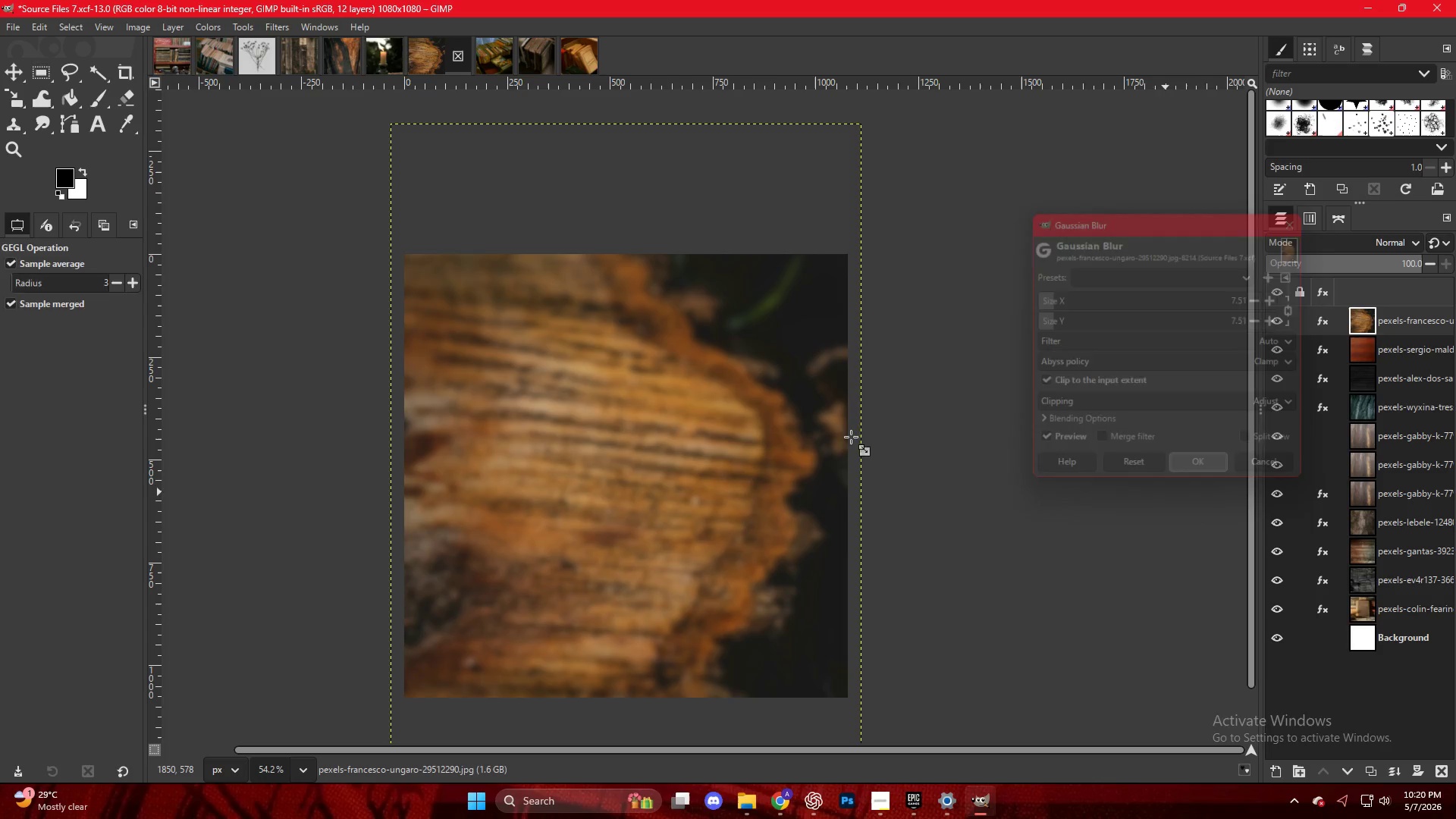 
right_click([477, 414])
 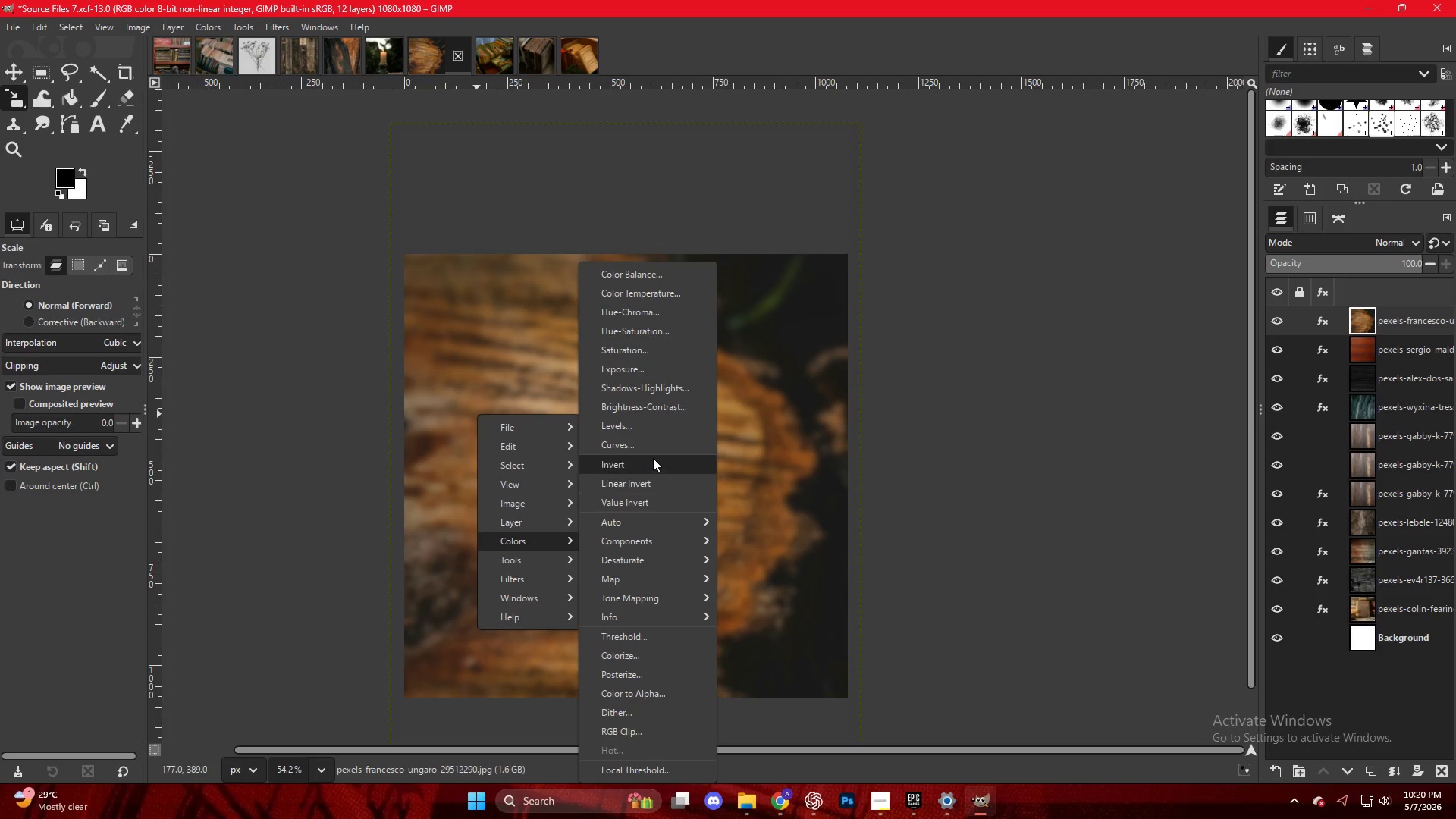 
left_click([640, 447])
 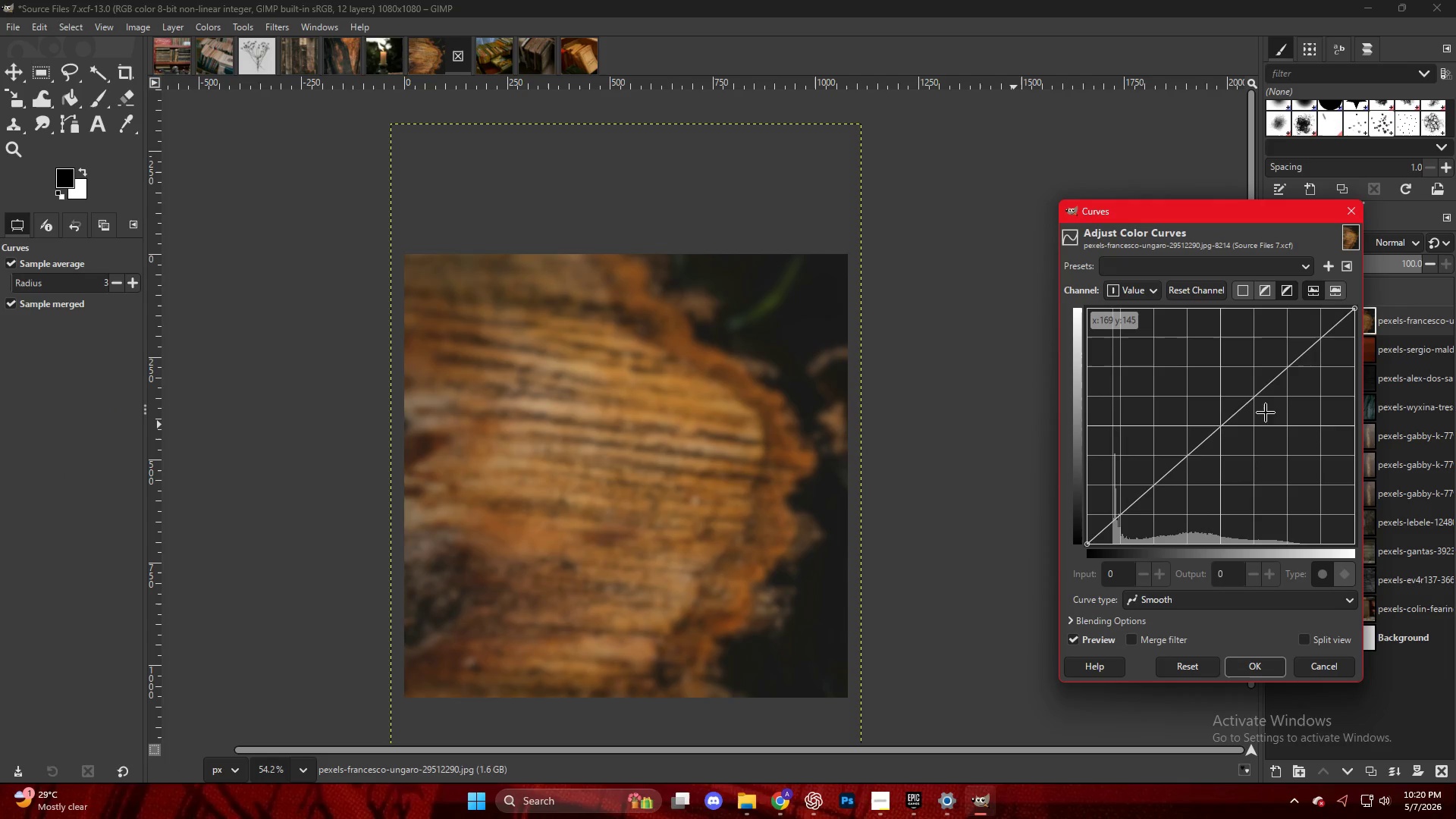 
left_click_drag(start_coordinate=[1227, 431], to_coordinate=[1226, 457])
 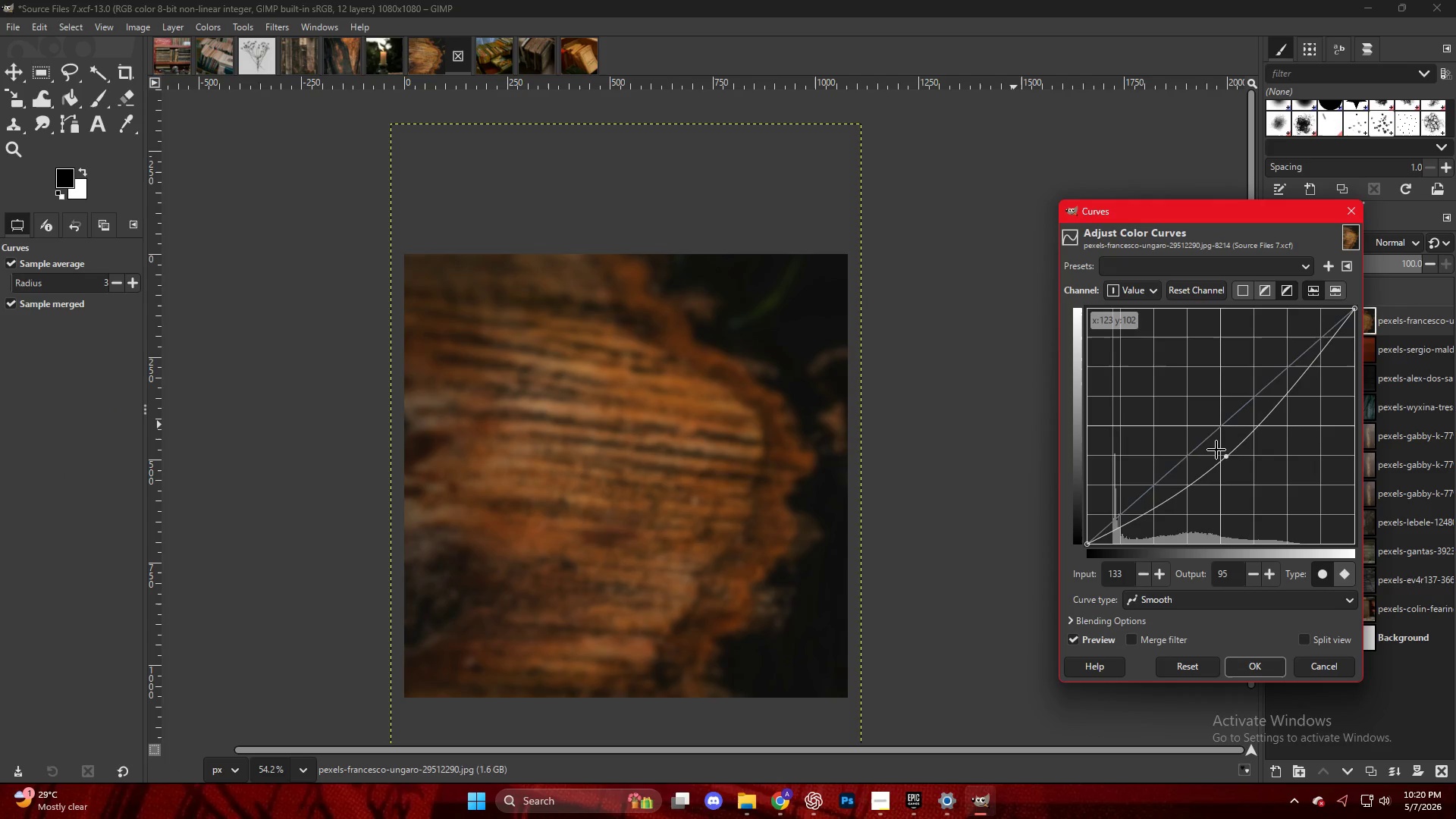 
key(NumpadEnter)
 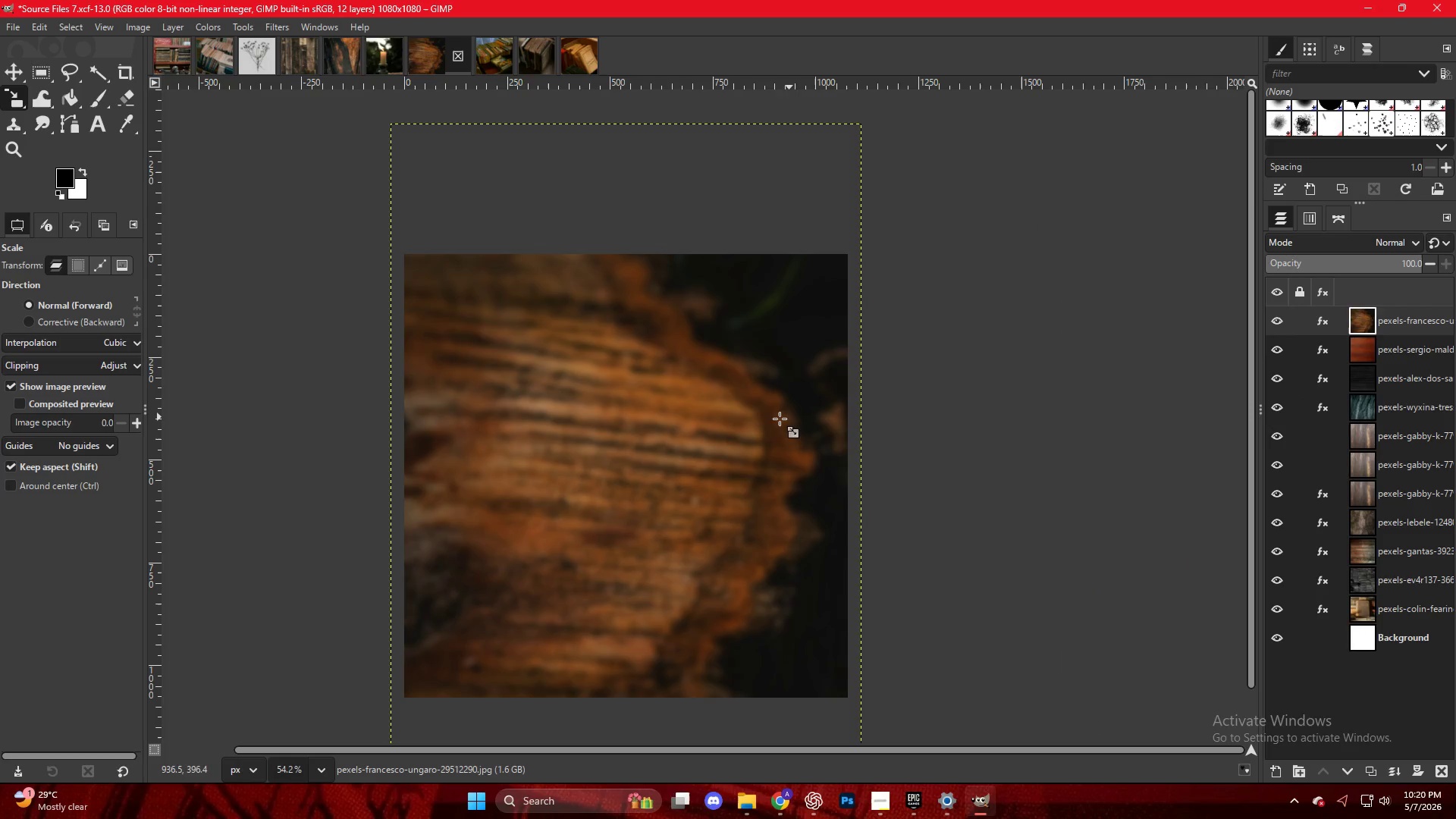 
key(Control+Shift+E)
 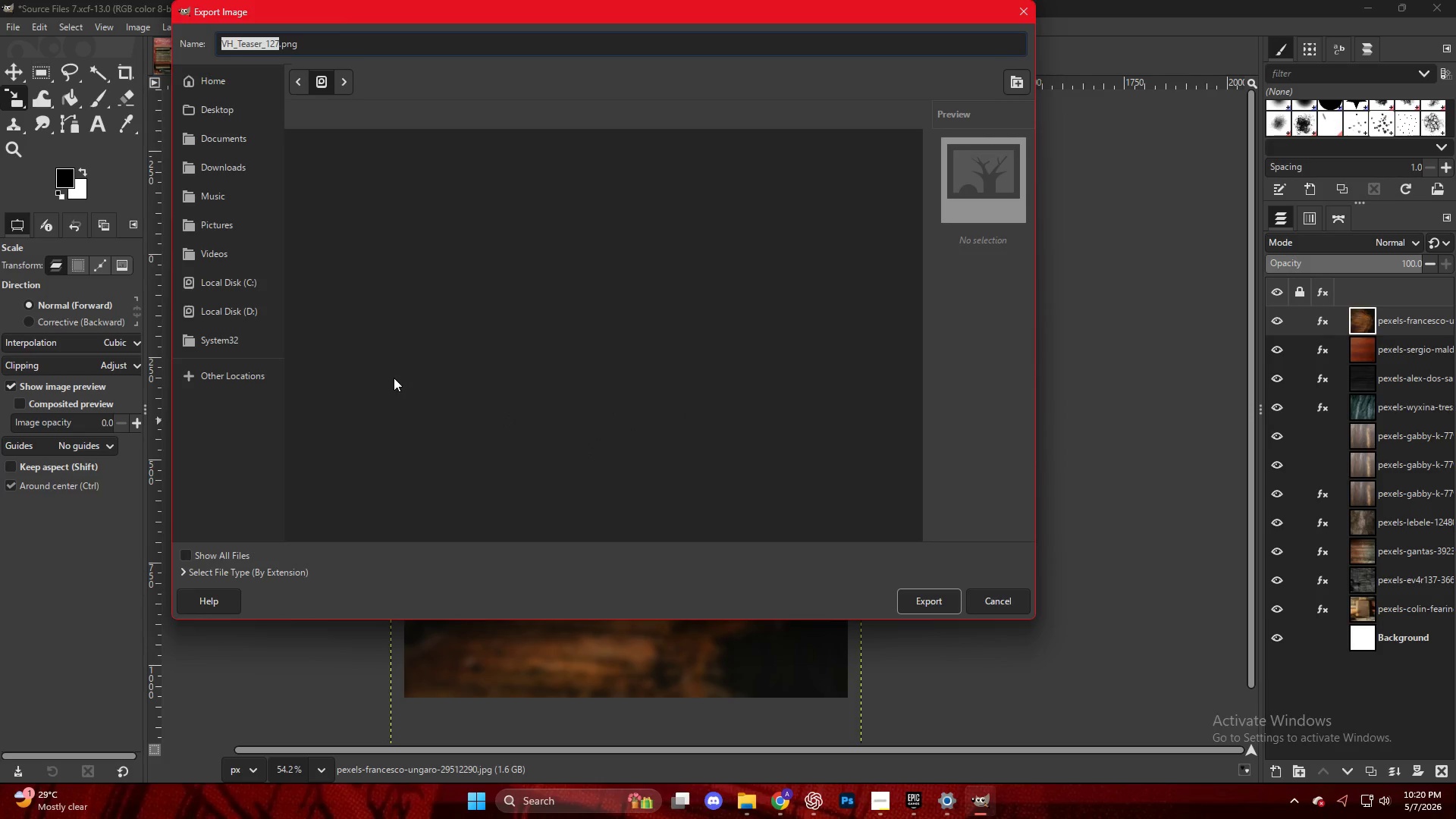 
left_click([364, 532])
 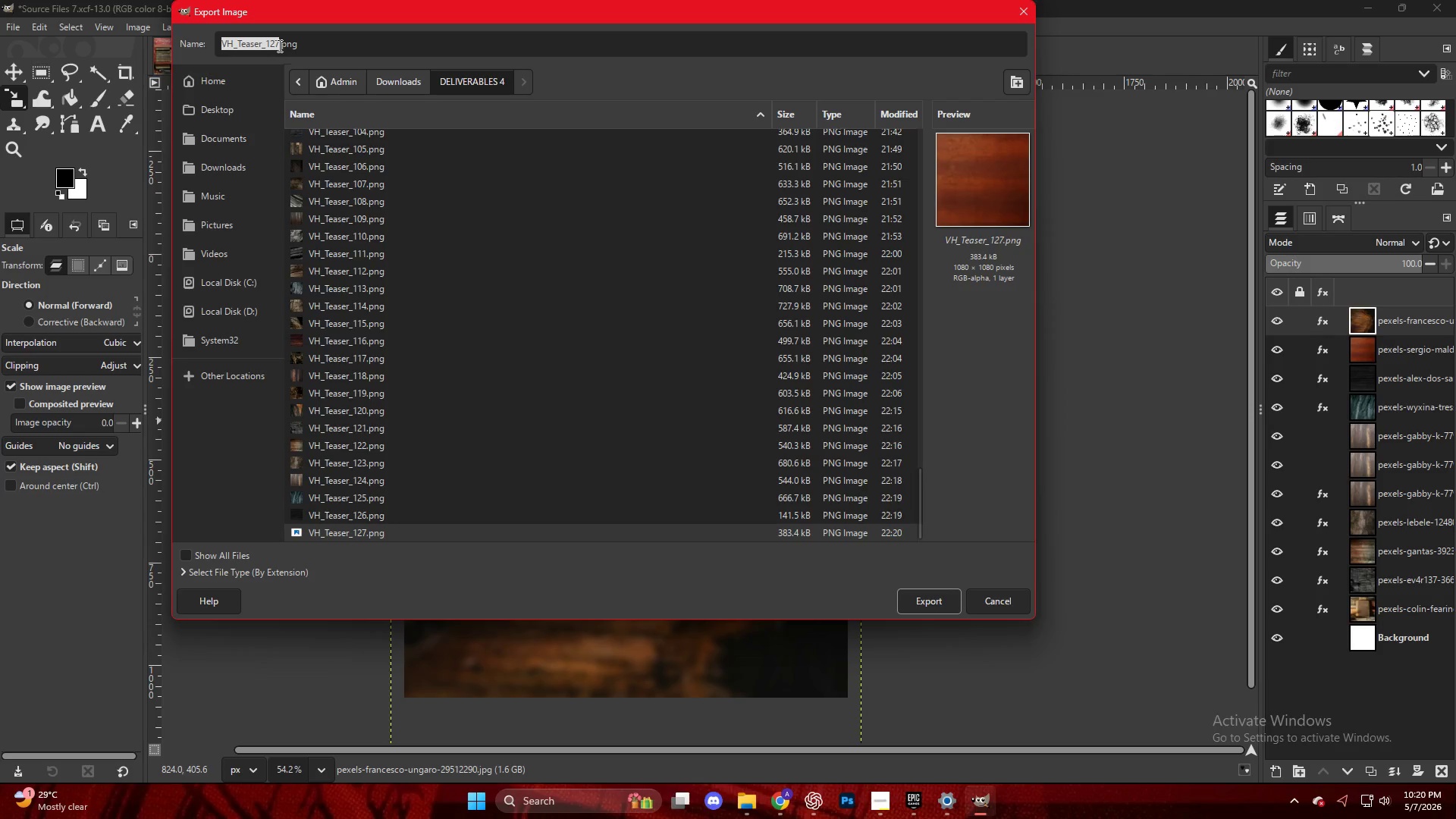 
scroll: coordinate [378, 527], scroll_direction: down, amount: 49.0
 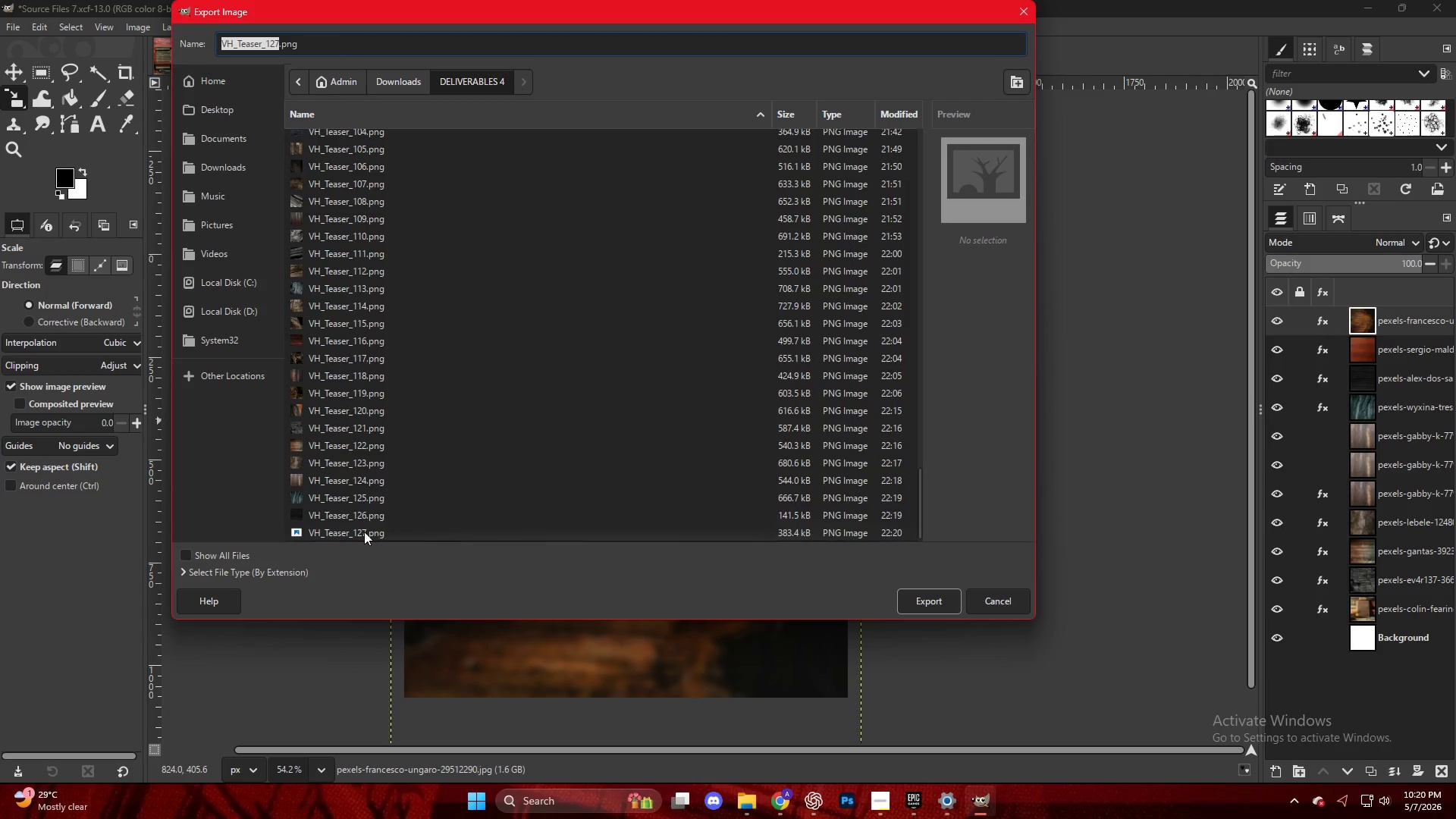 
left_click([278, 46])
 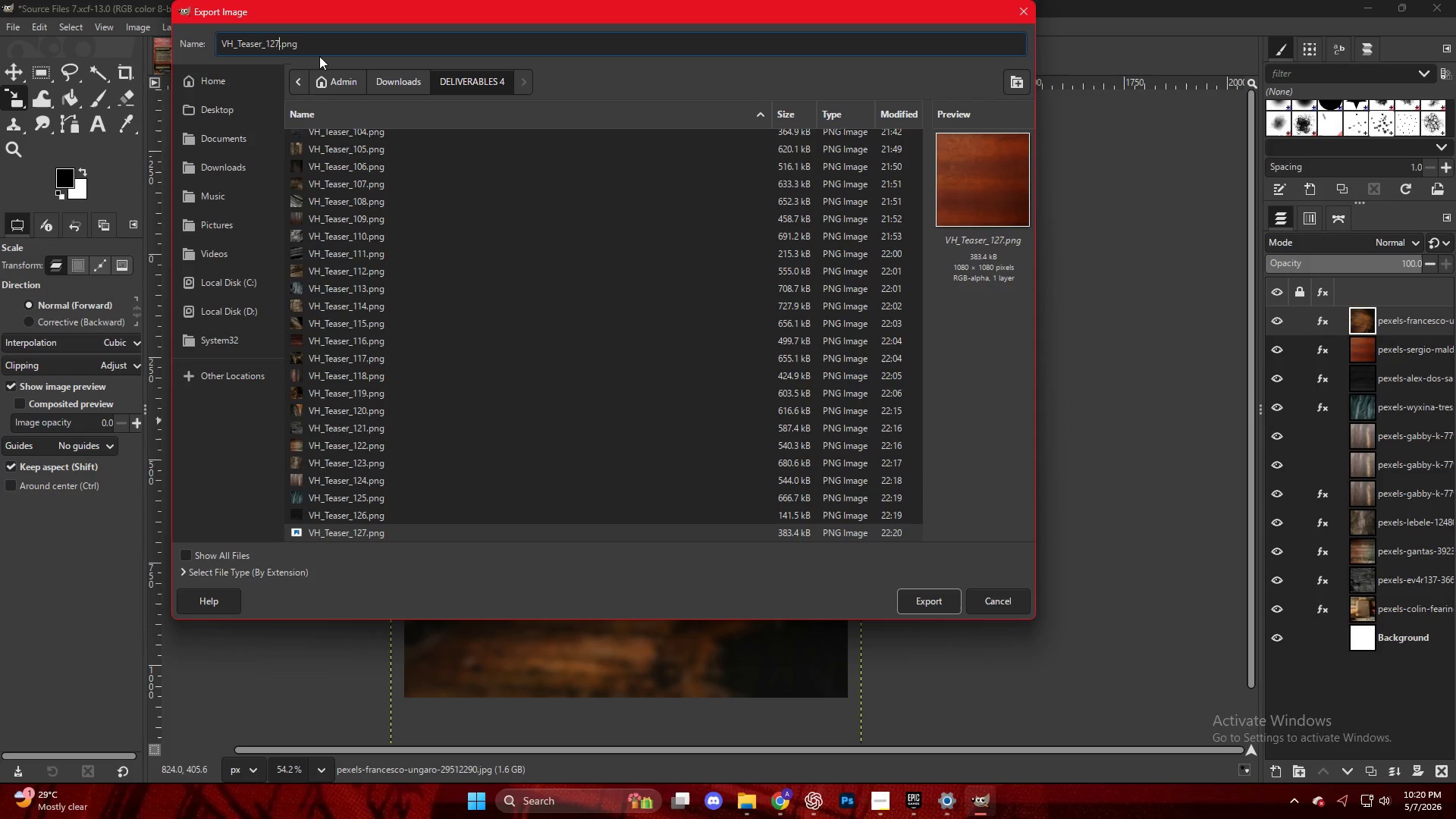 
key(ArrowLeft)
 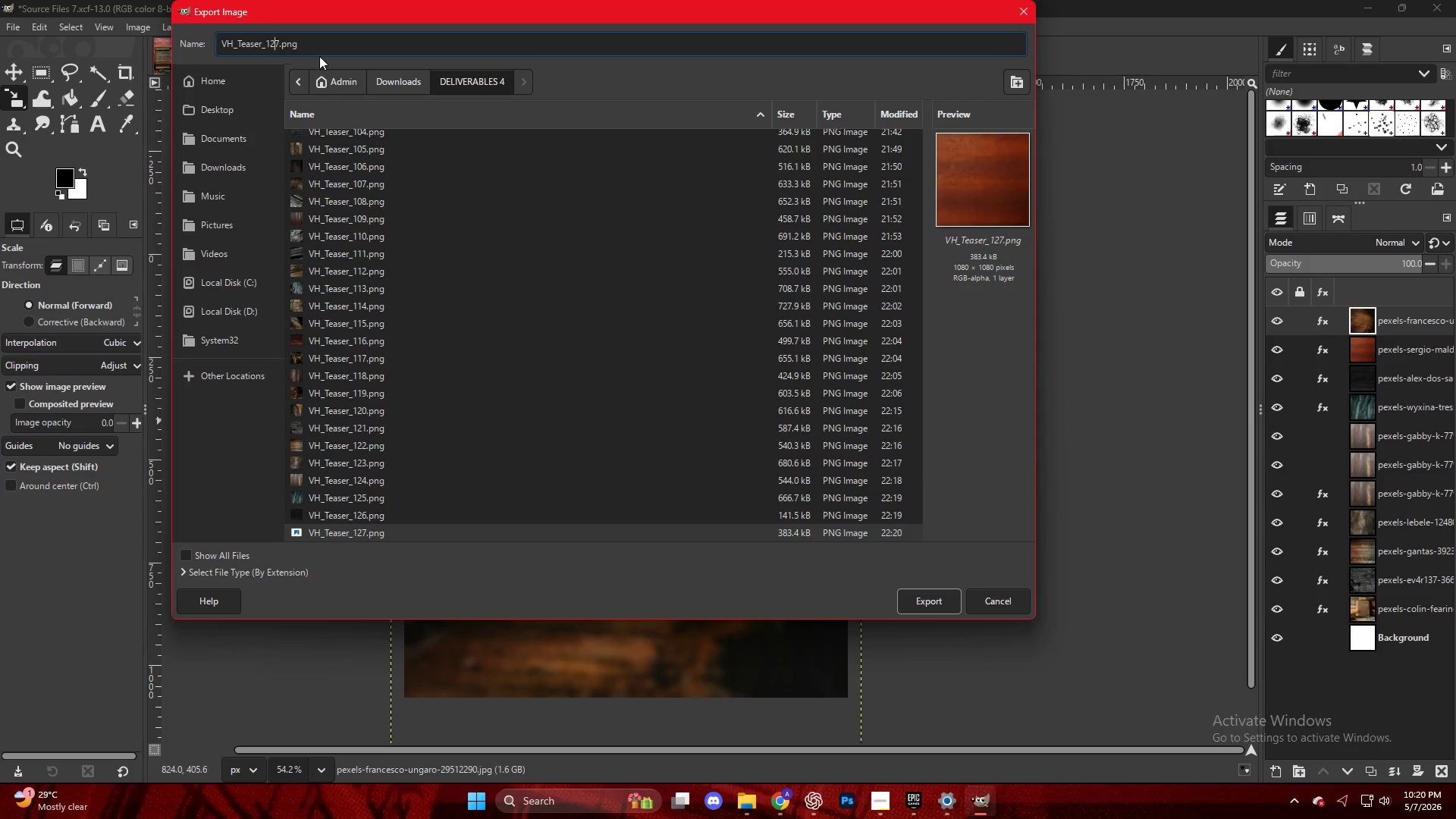 
key(ArrowRight)
 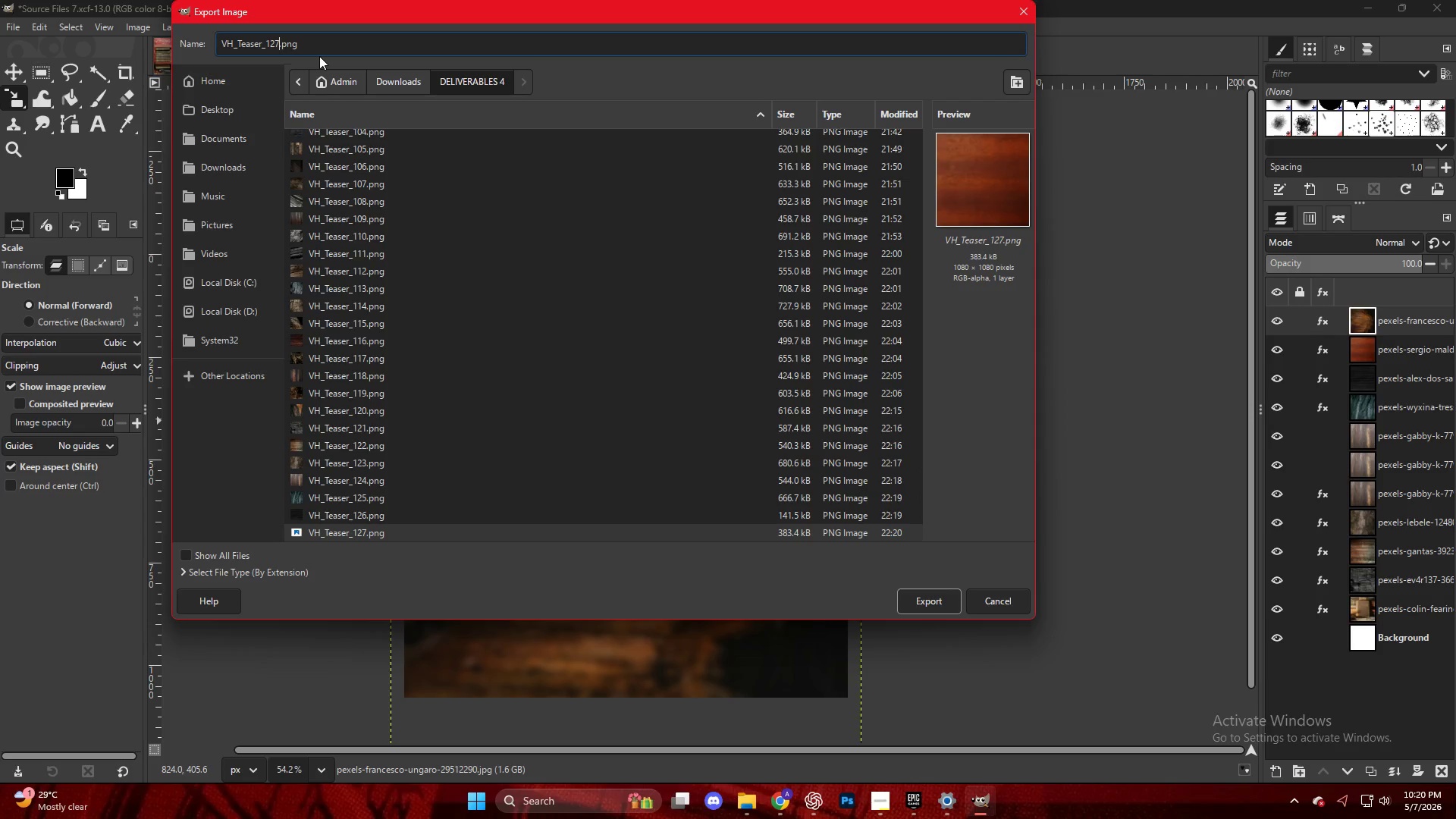 
key(Backspace)
 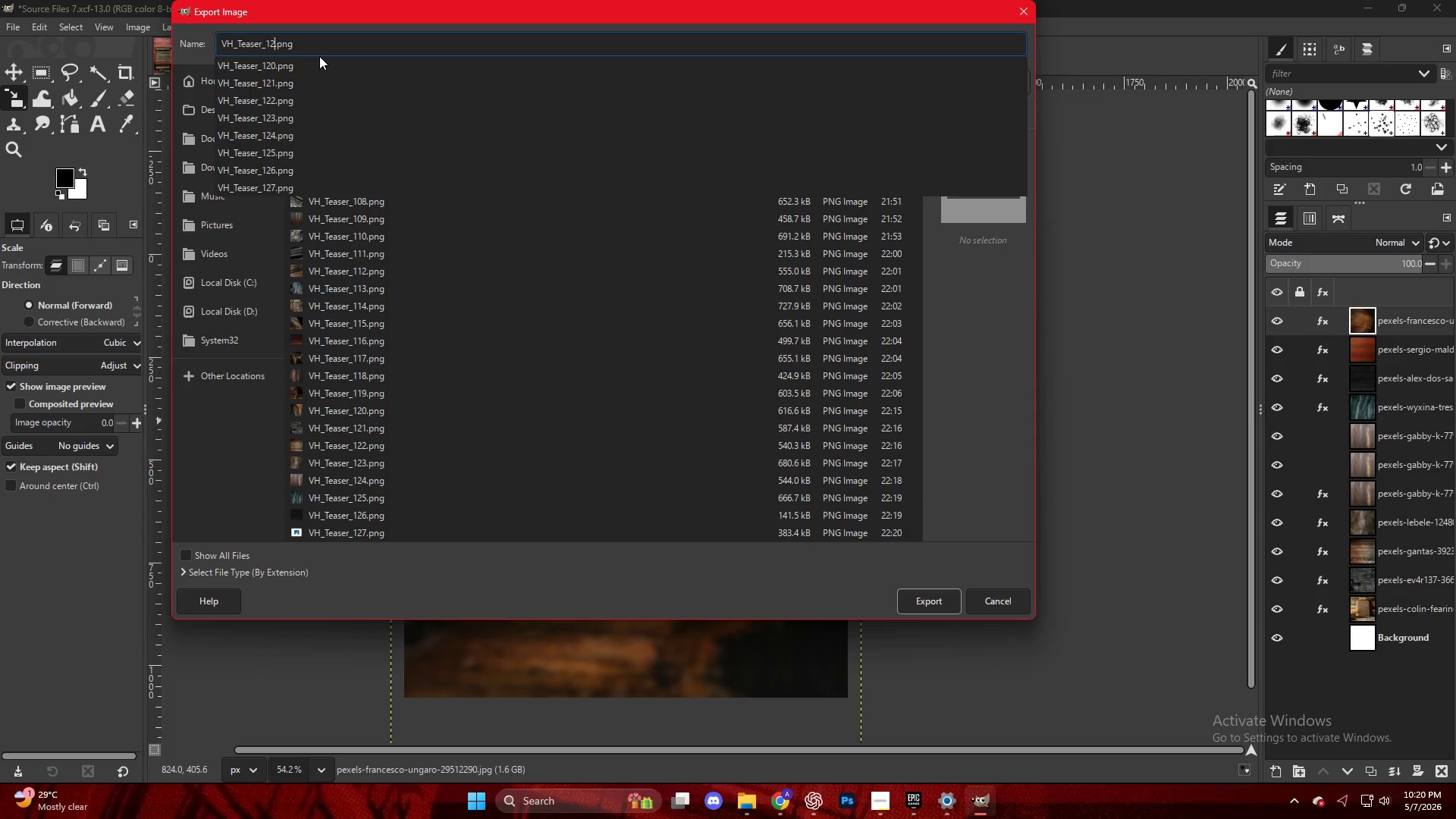 
key(Numpad8)
 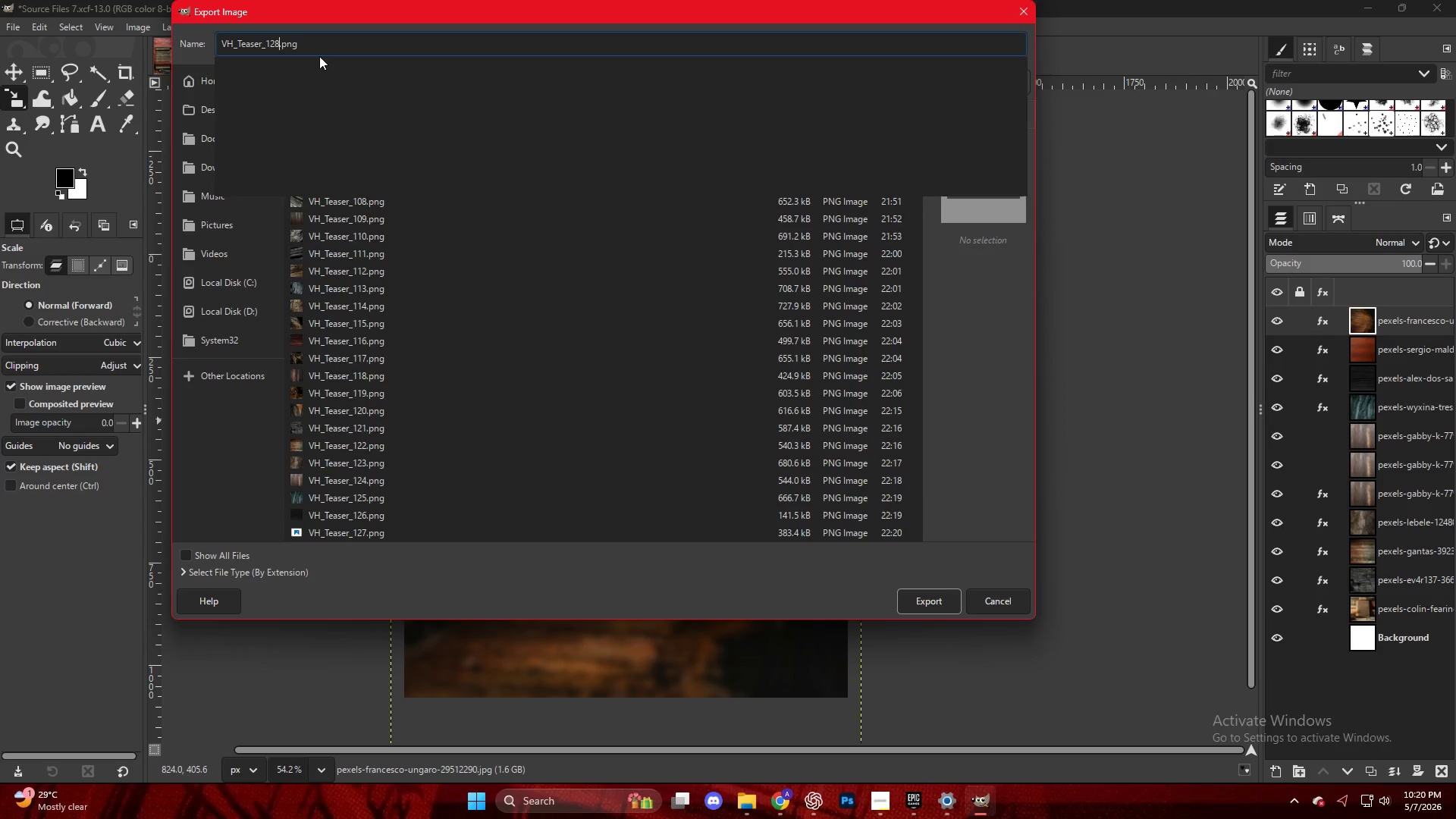 
key(NumpadEnter)
 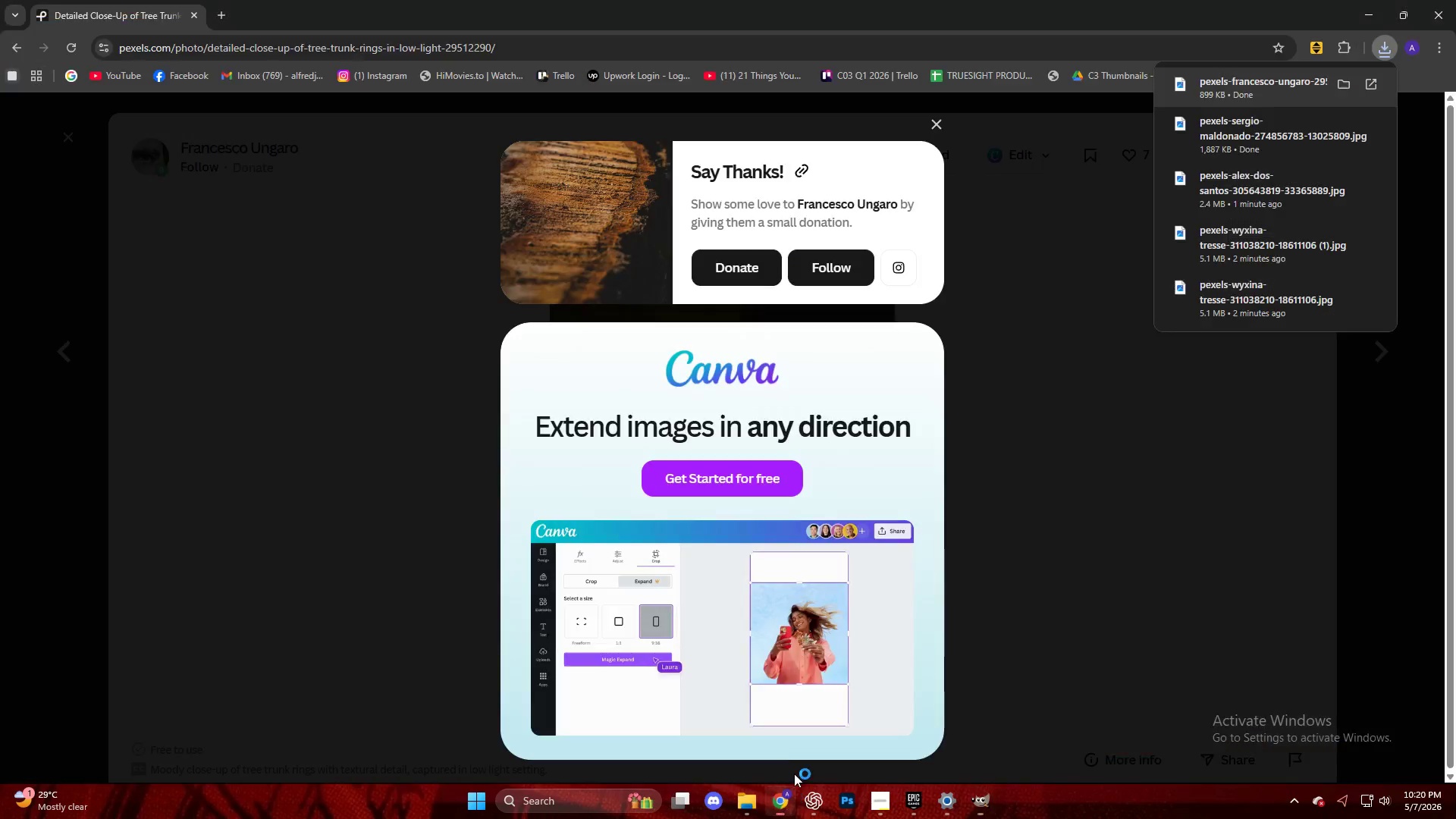 
key(Escape)
 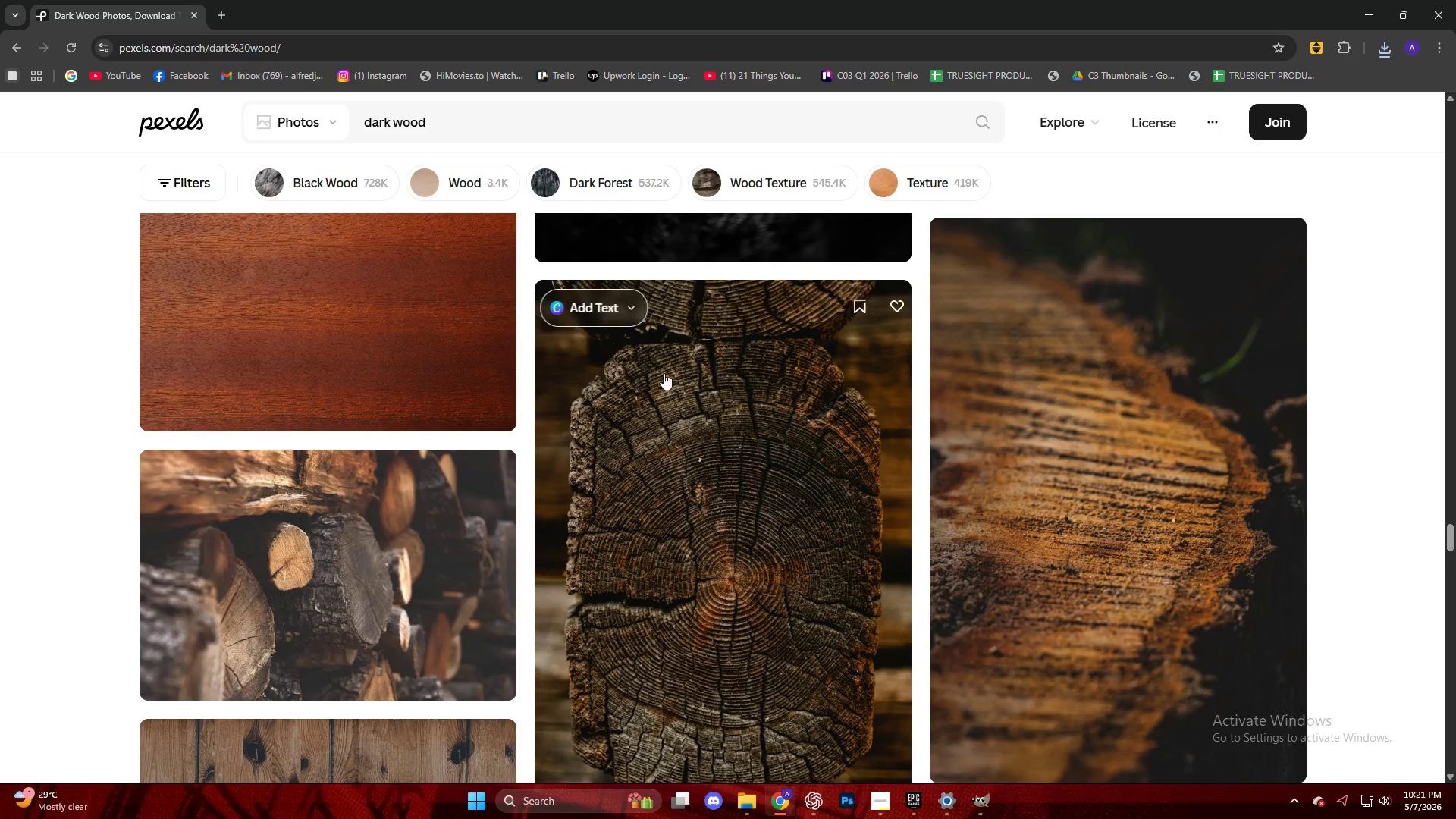 
left_click([661, 373])
 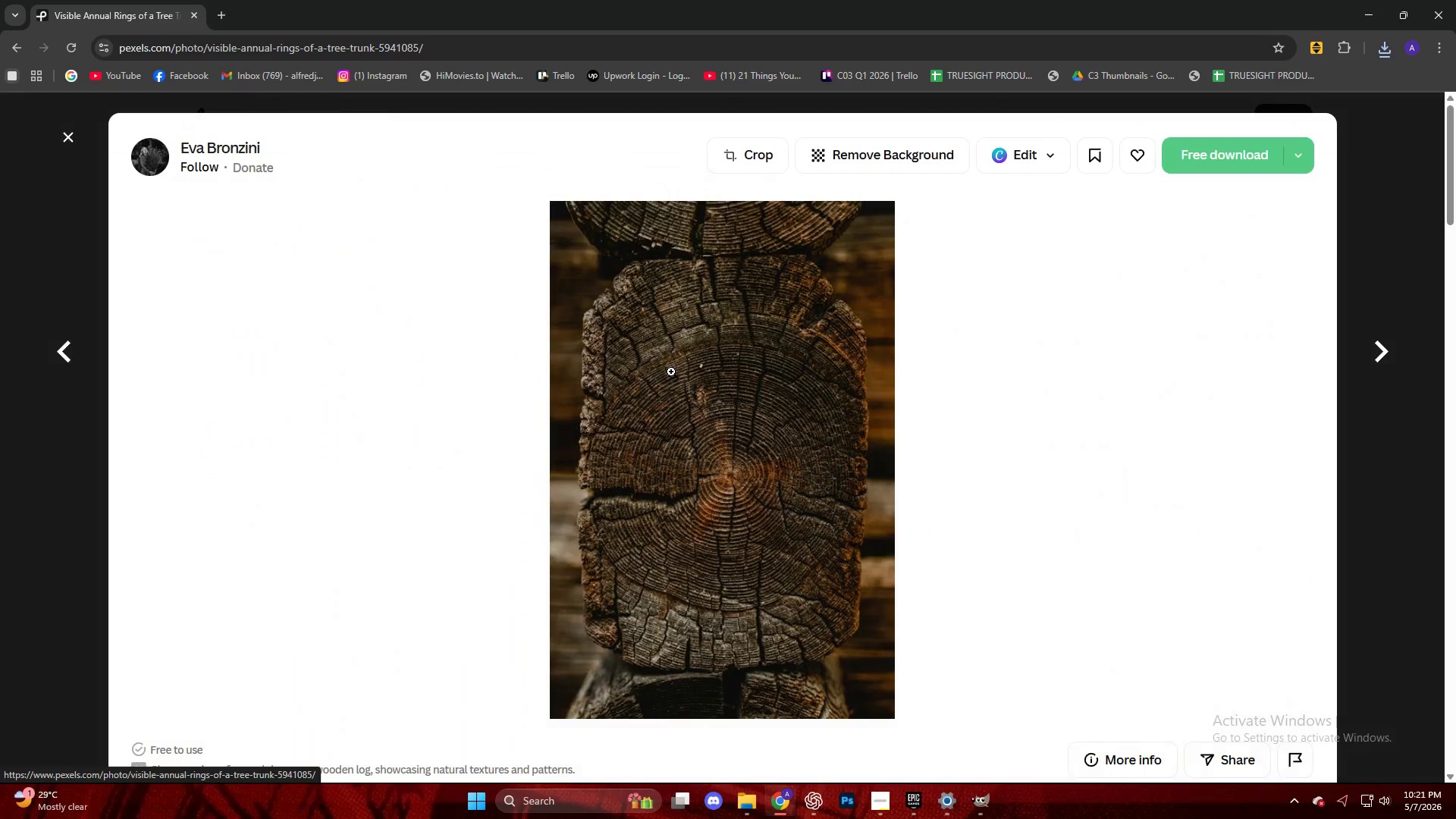 
scroll: coordinate [661, 373], scroll_direction: down, amount: 3.0
 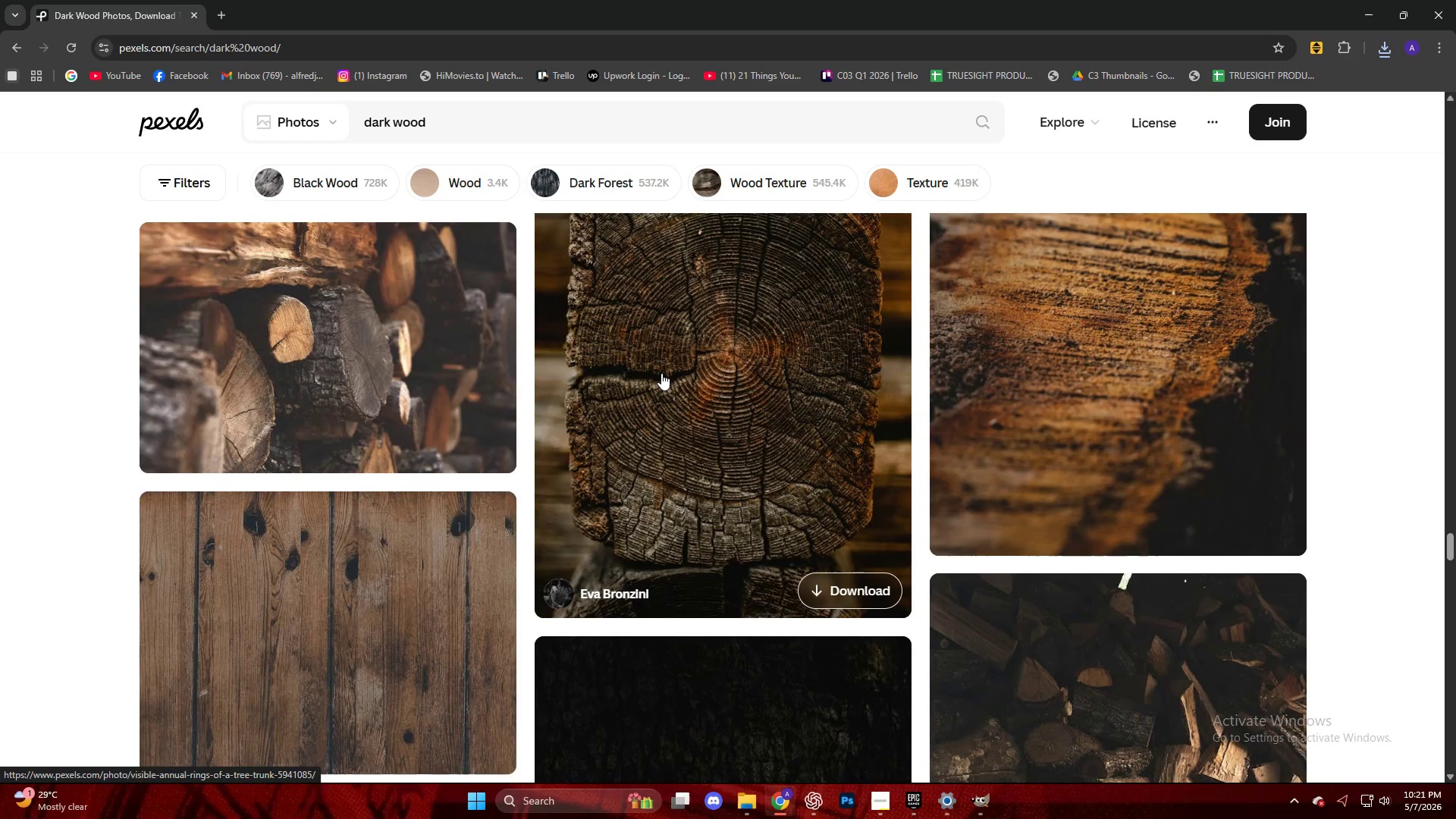 
key(Escape)
 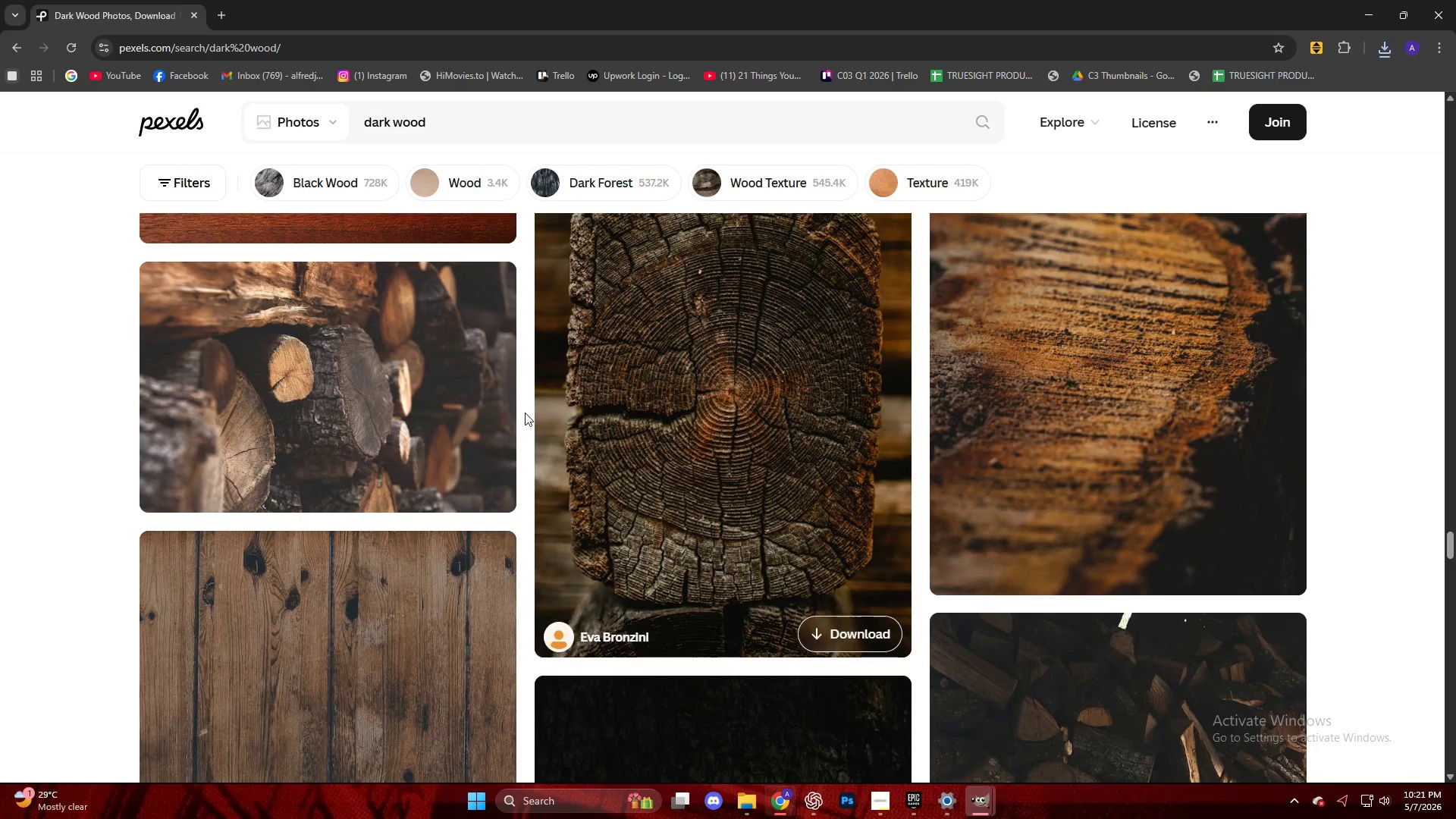 
scroll: coordinate [461, 426], scroll_direction: down, amount: 4.0
 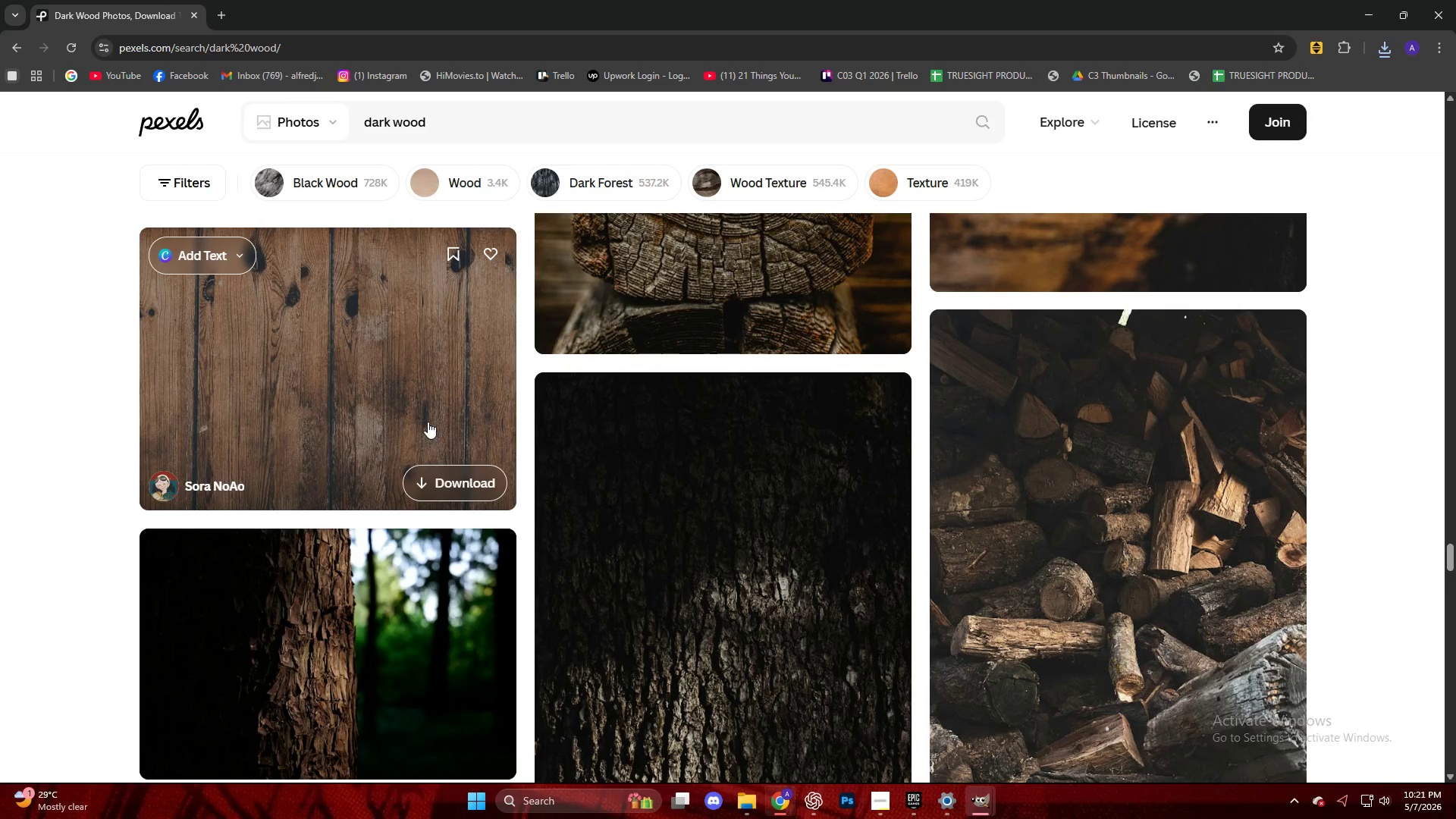 
left_click([739, 393])
 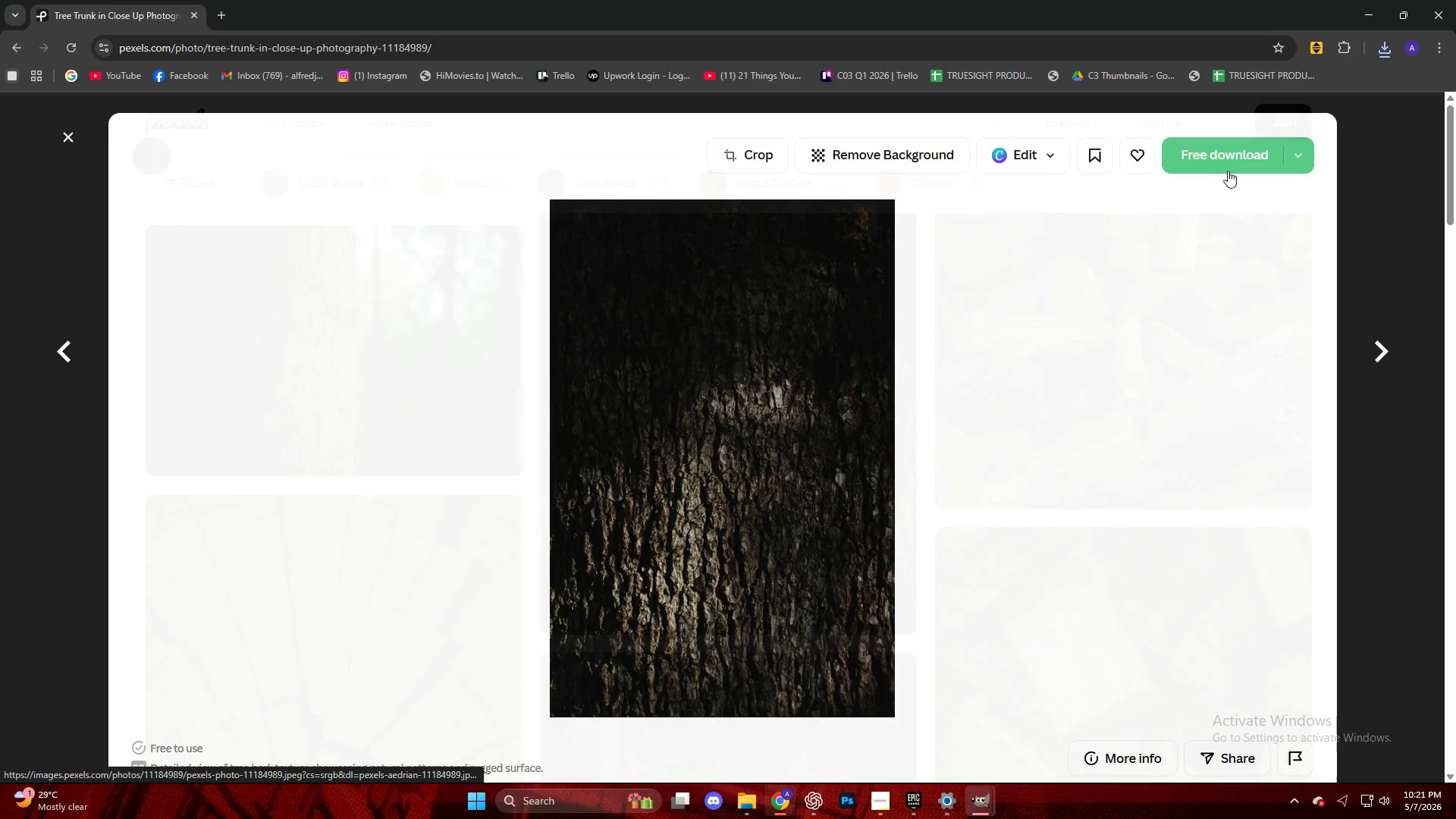 
scroll: coordinate [422, 412], scroll_direction: down, amount: 4.0
 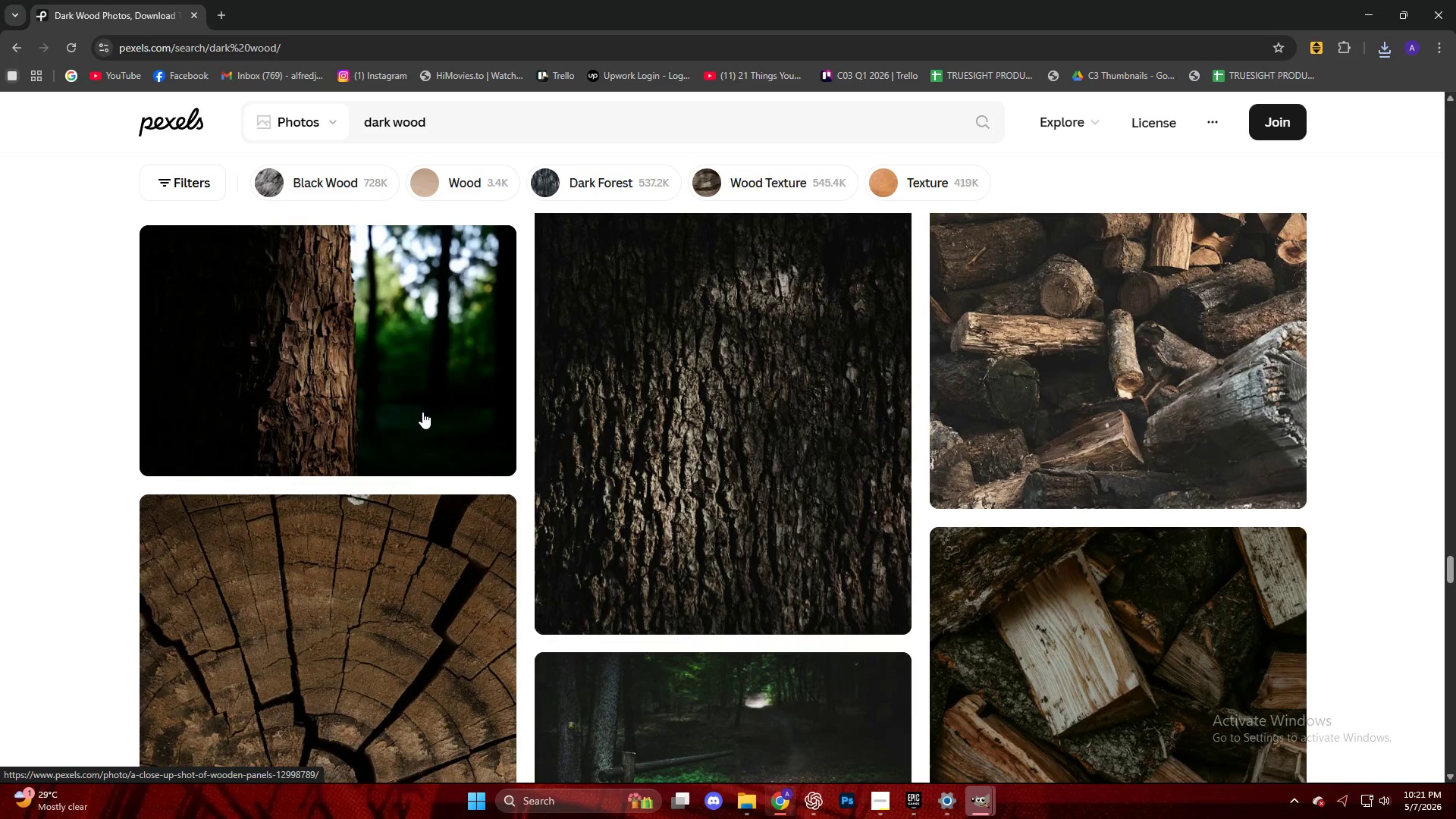 
left_click([1239, 152])
 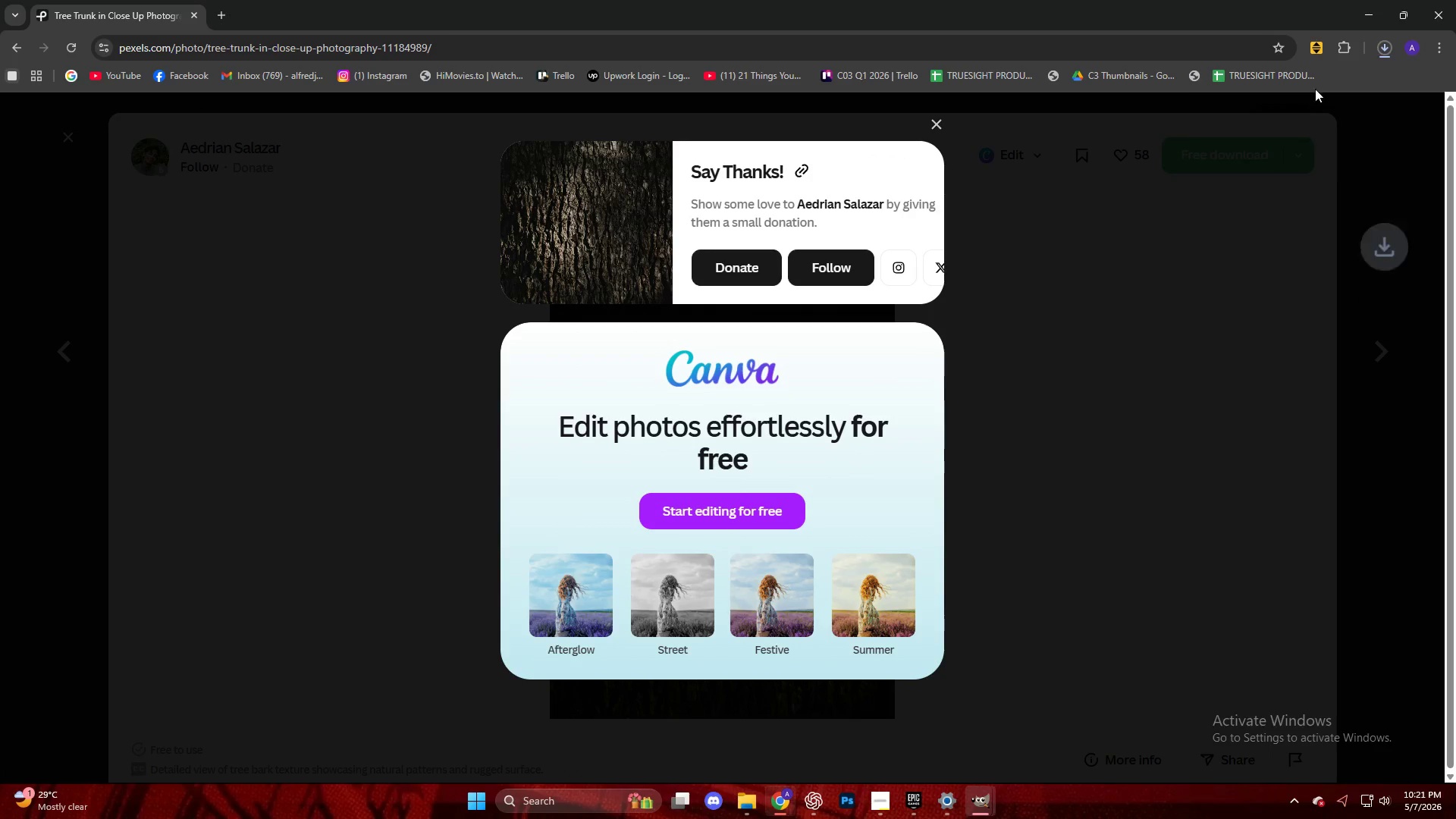 
left_click_drag(start_coordinate=[1285, 96], to_coordinate=[780, 501])
 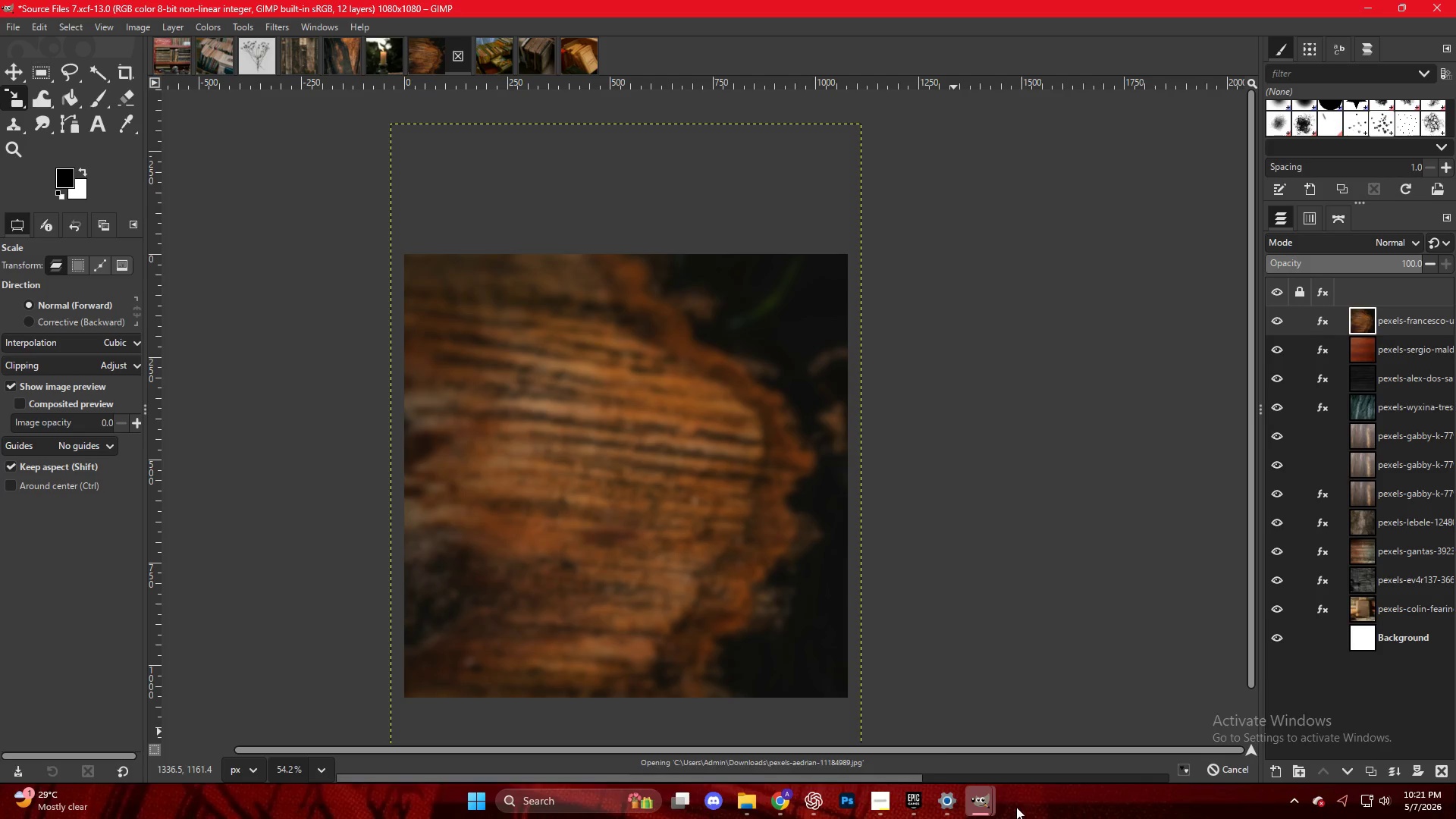 
left_click([993, 797])
 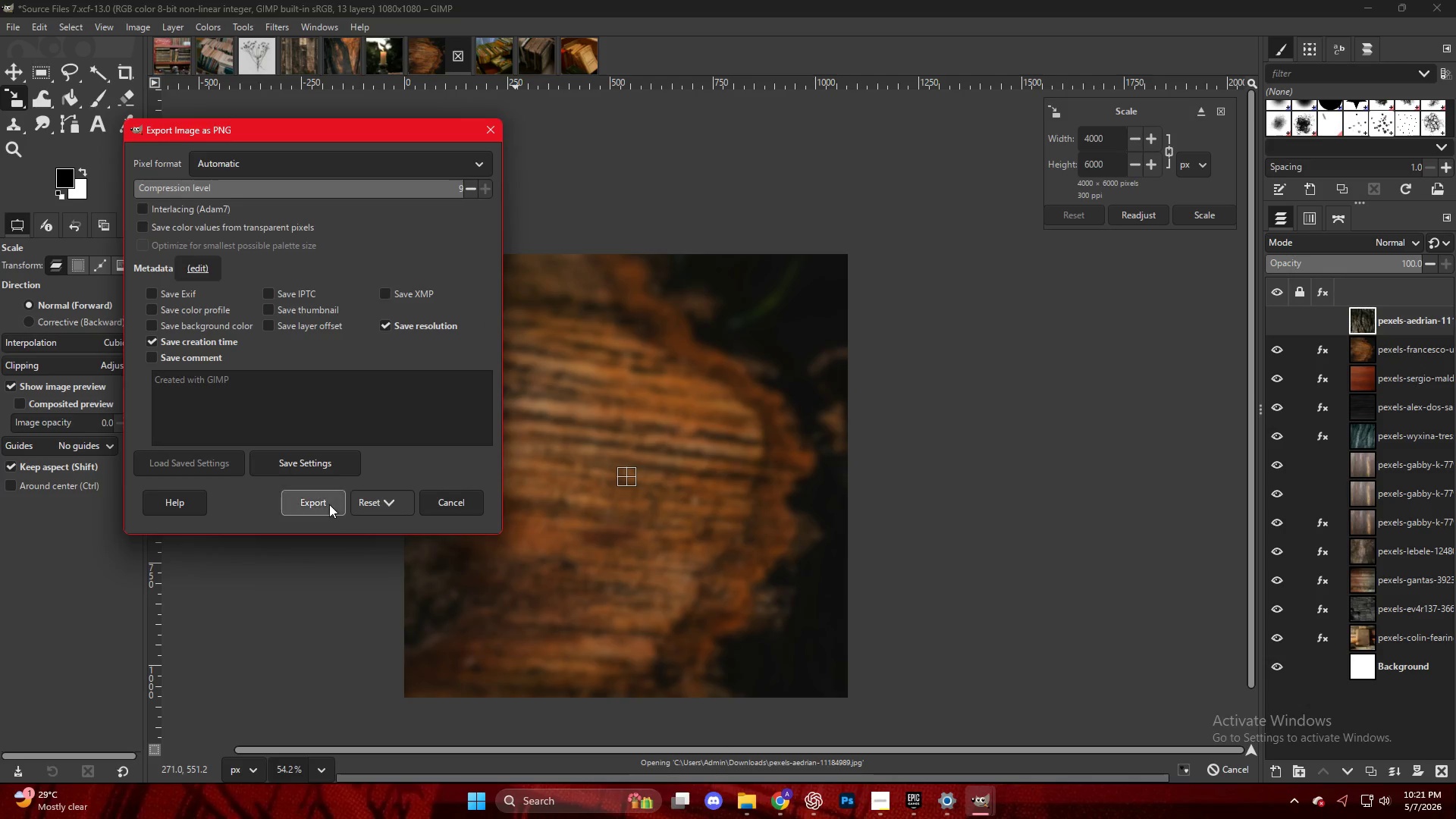 
double_click([651, 482])
 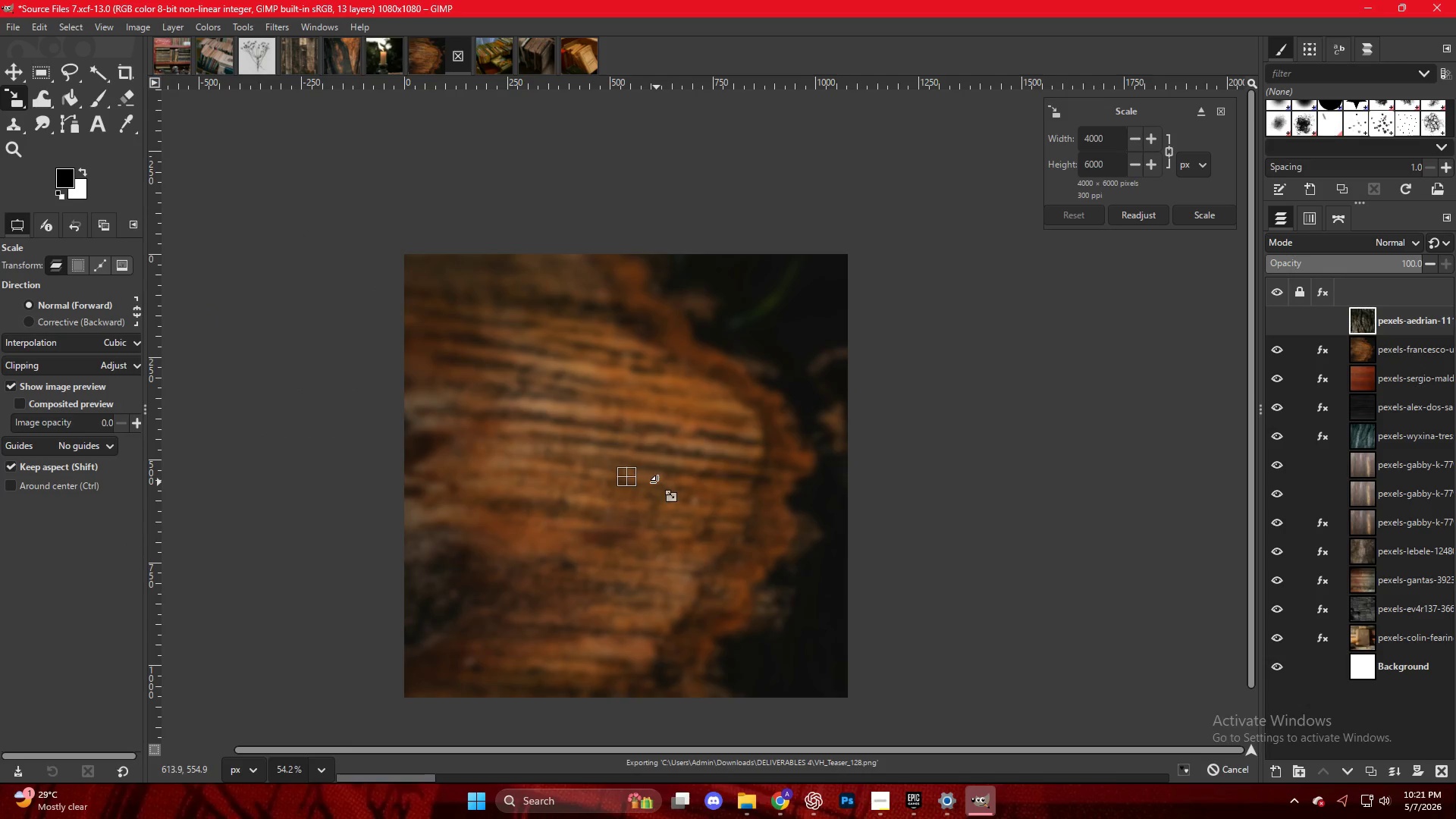 
hold_key(key=ControlLeft, duration=3.3)
scroll: coordinate [691, 469], scroll_direction: down, amount: 11.0
 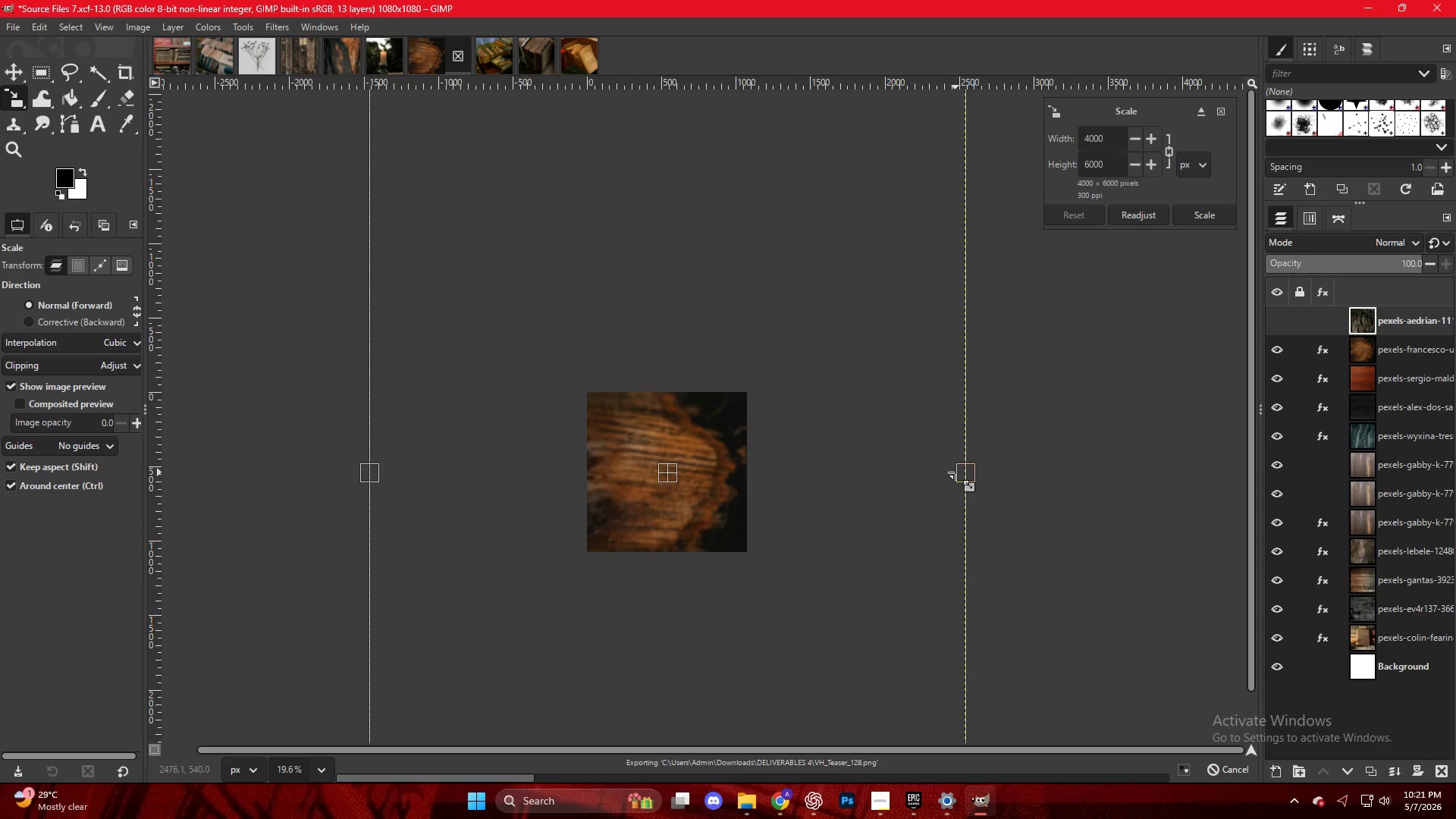 
left_click_drag(start_coordinate=[960, 475], to_coordinate=[750, 475])
 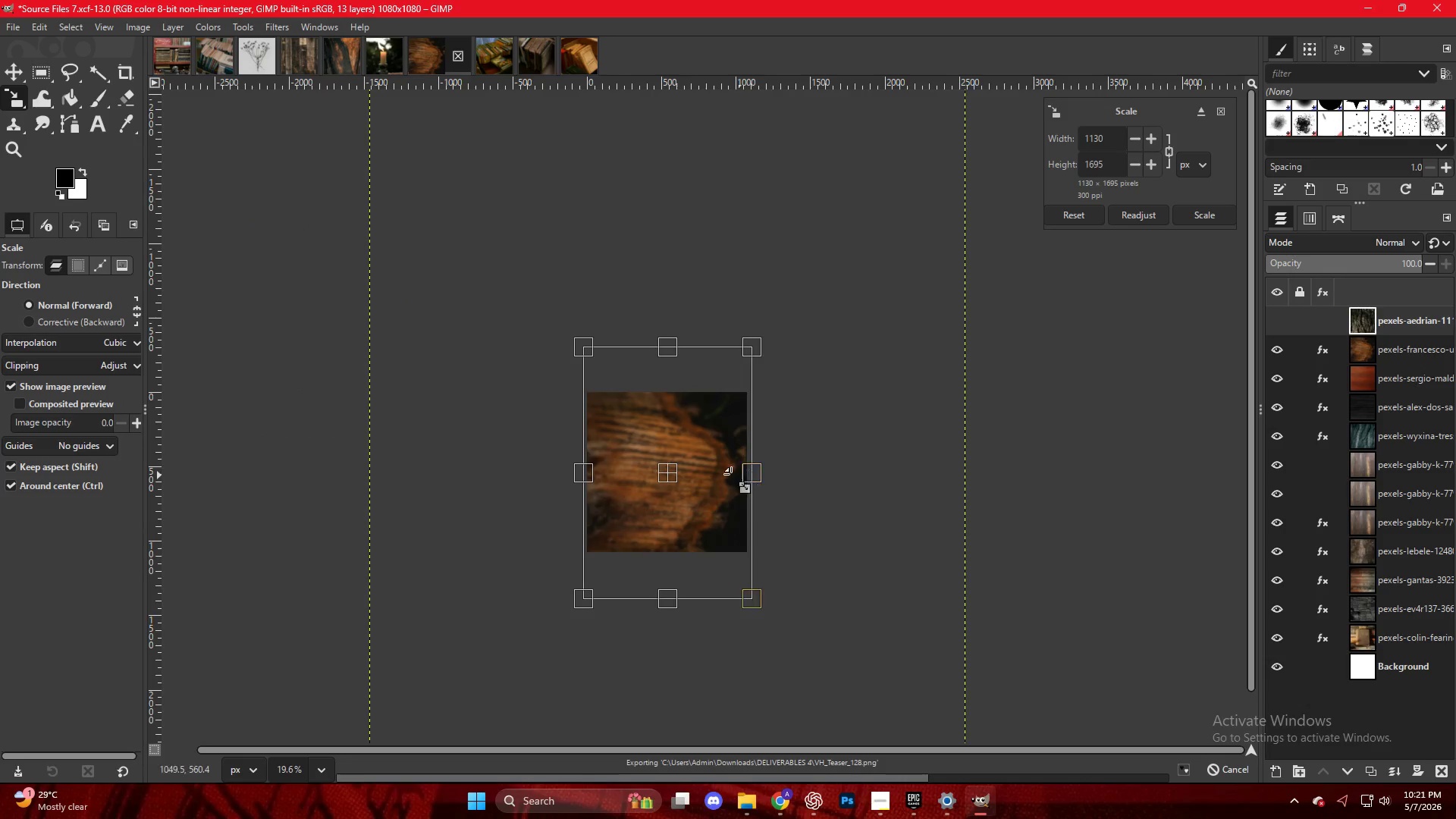 
left_click([714, 463])
 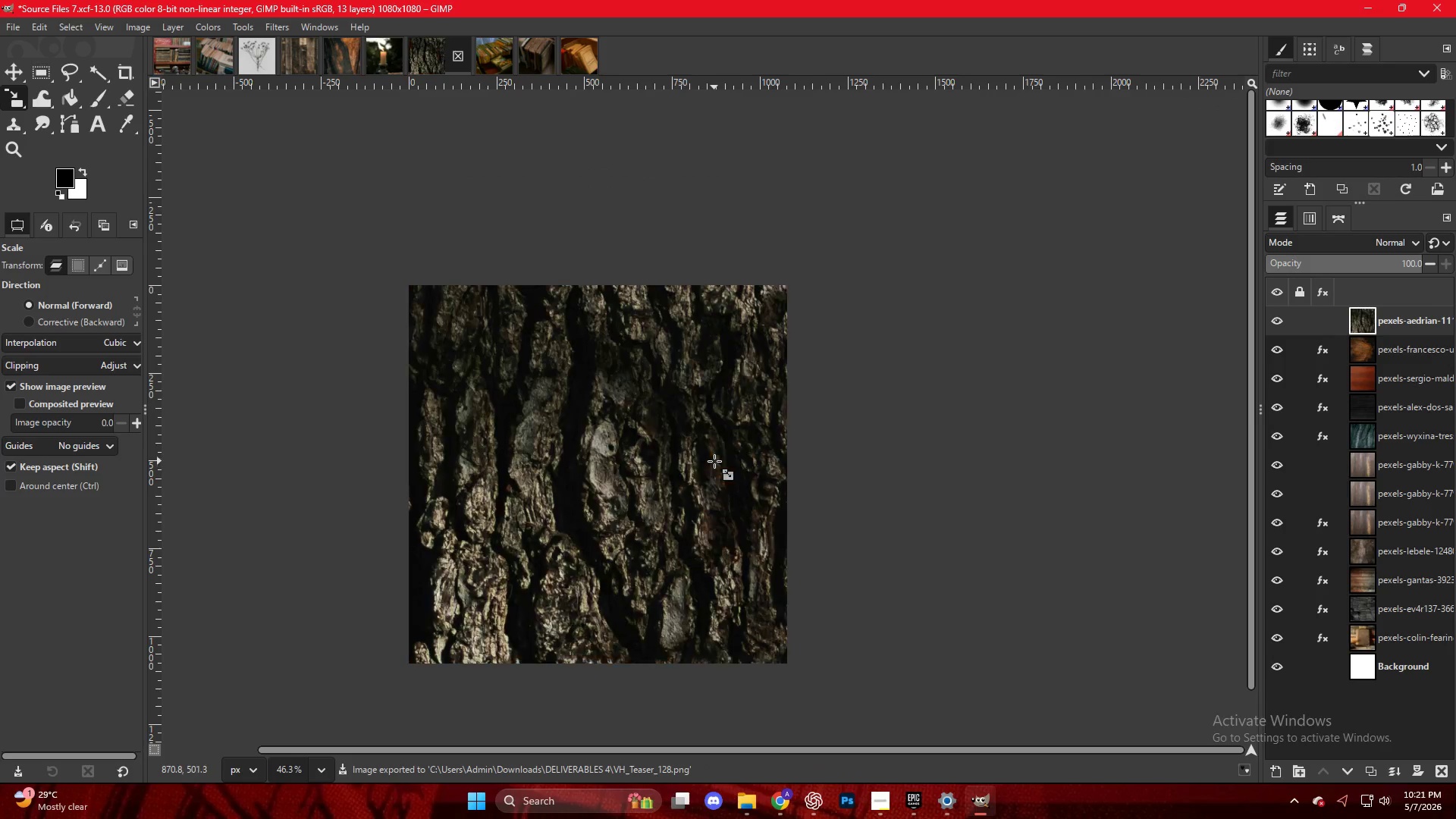 
scroll: coordinate [717, 466], scroll_direction: up, amount: 9.0
 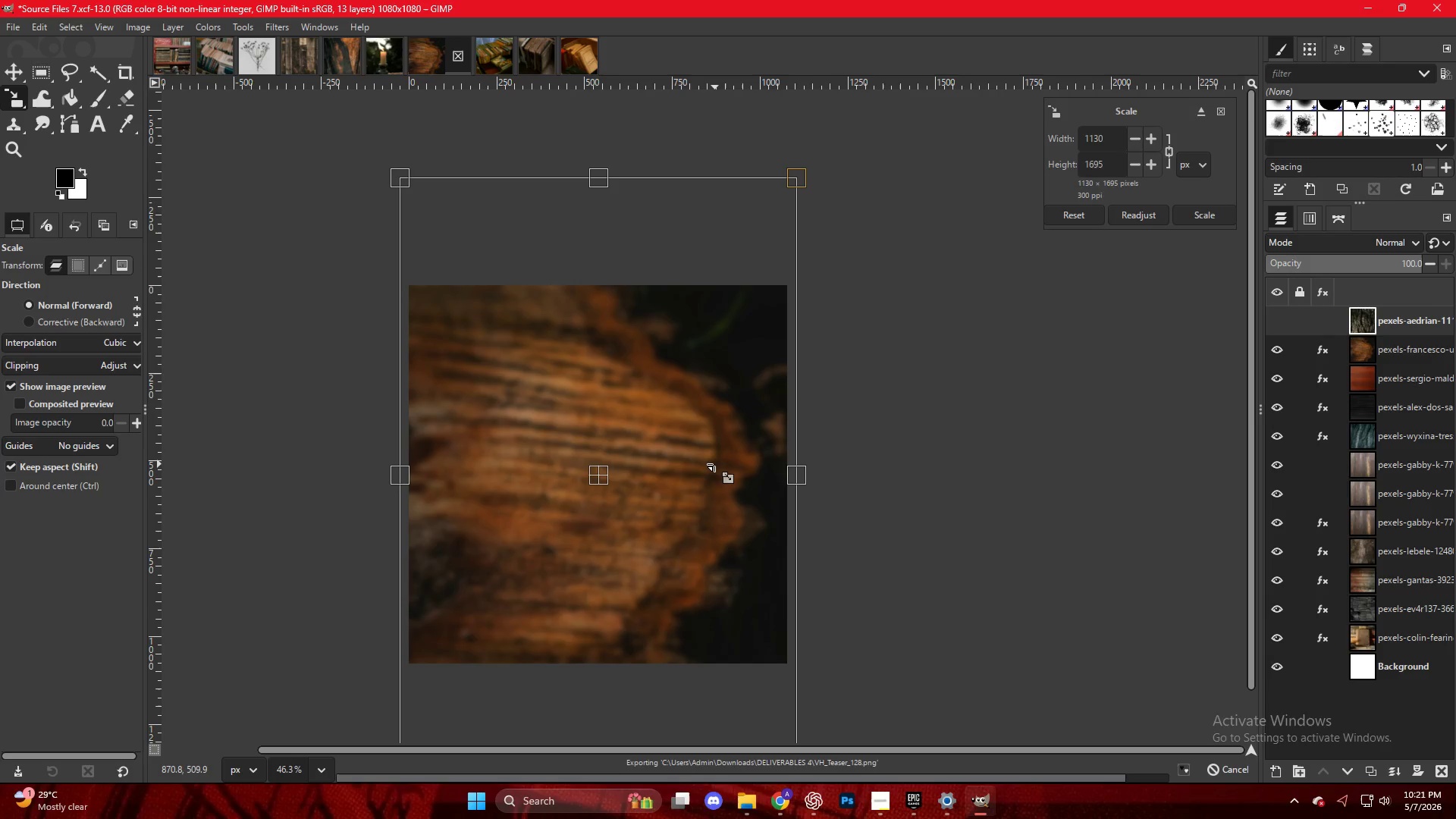 
key(NumpadEnter)
 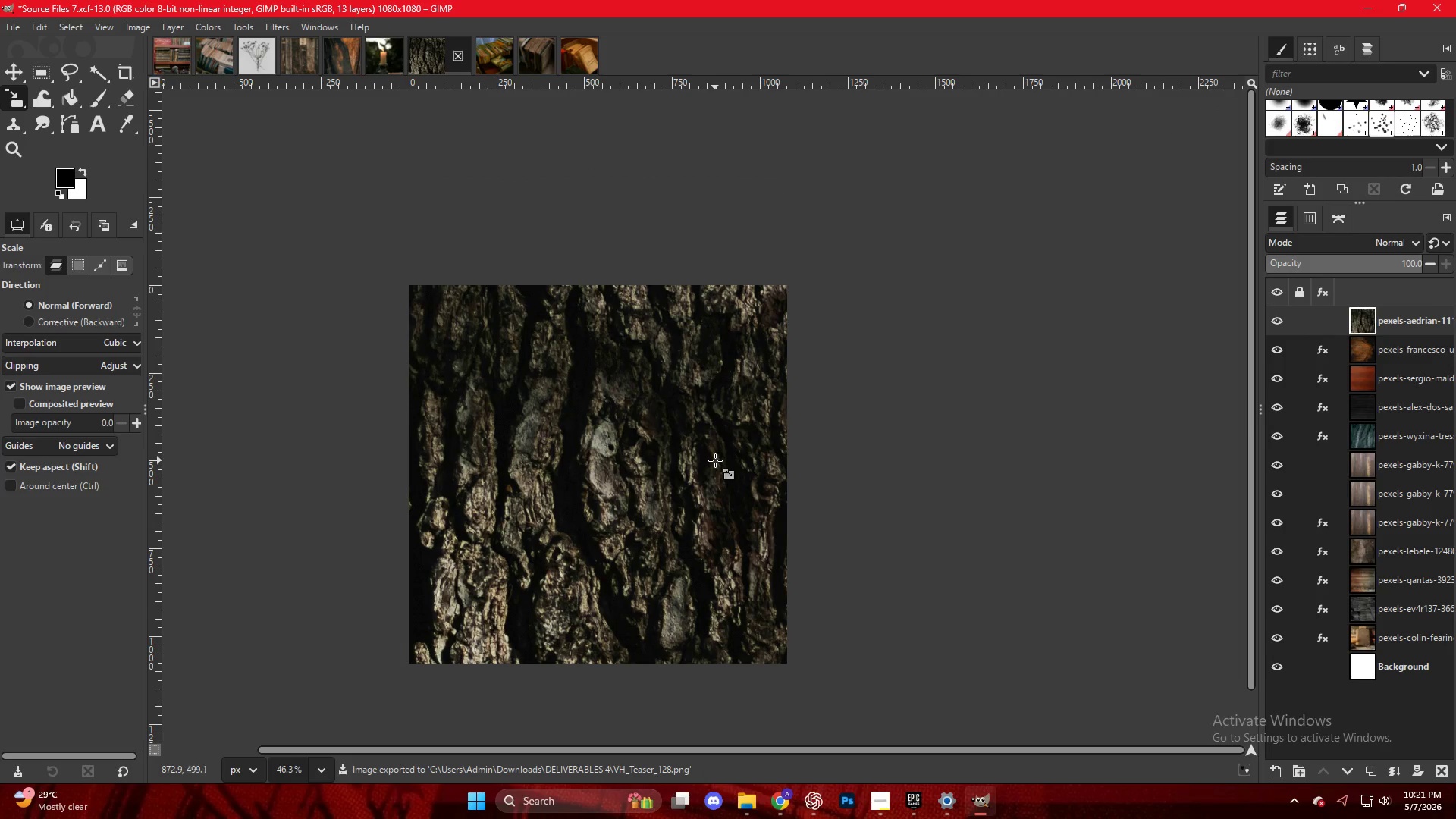 
right_click([659, 419])
 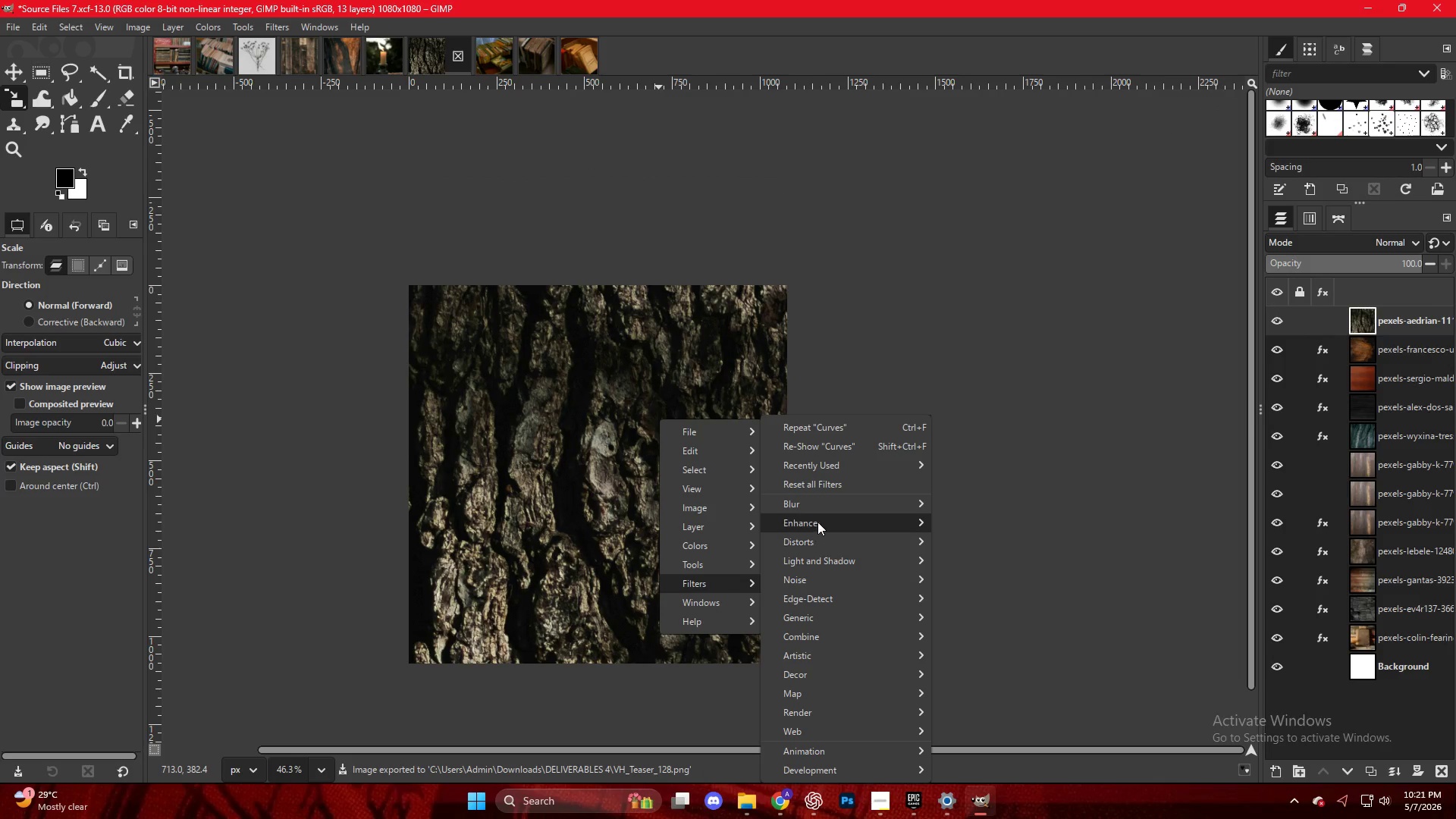 
left_click([962, 520])
 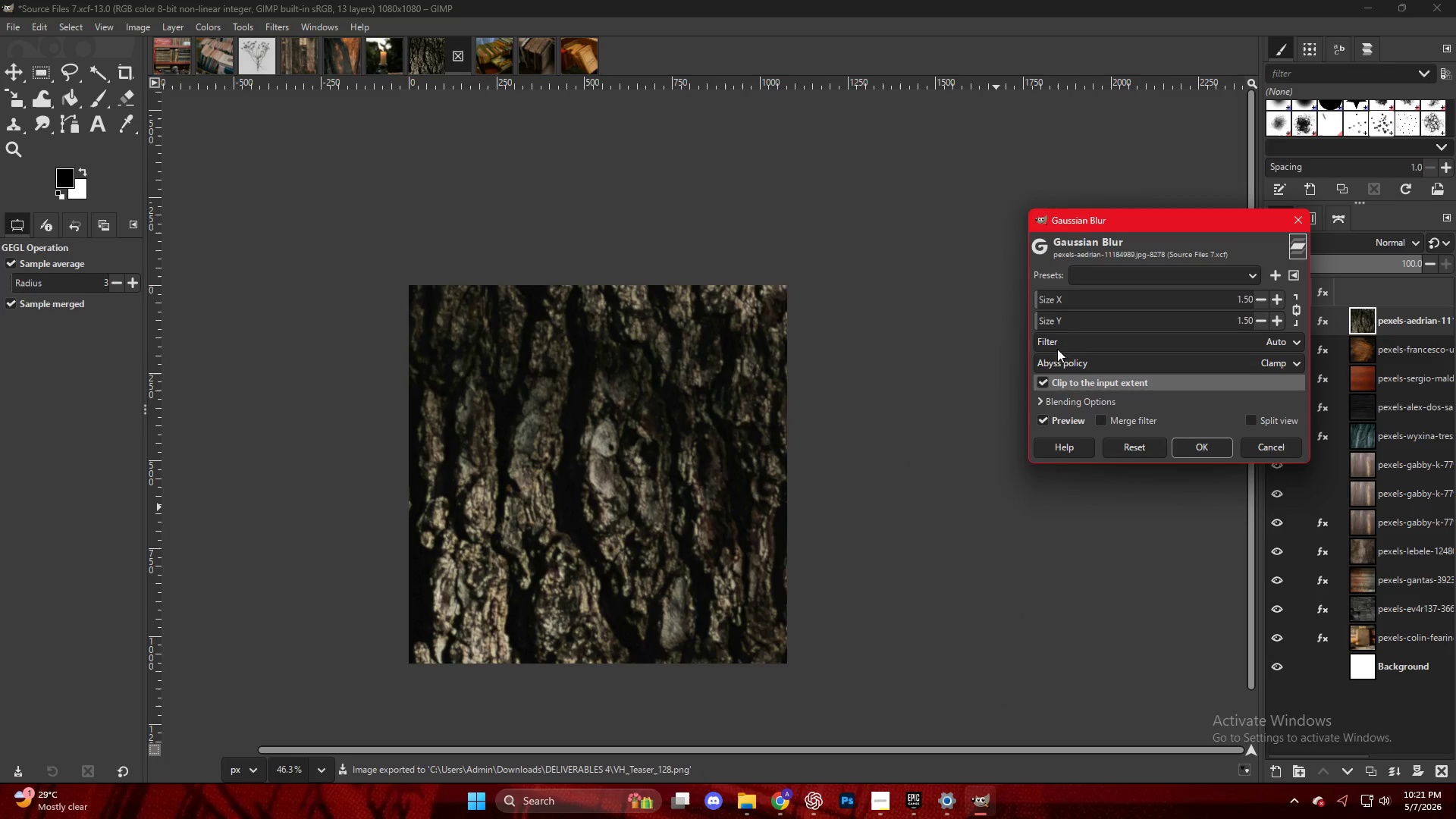 
left_click_drag(start_coordinate=[1046, 292], to_coordinate=[1051, 292])
 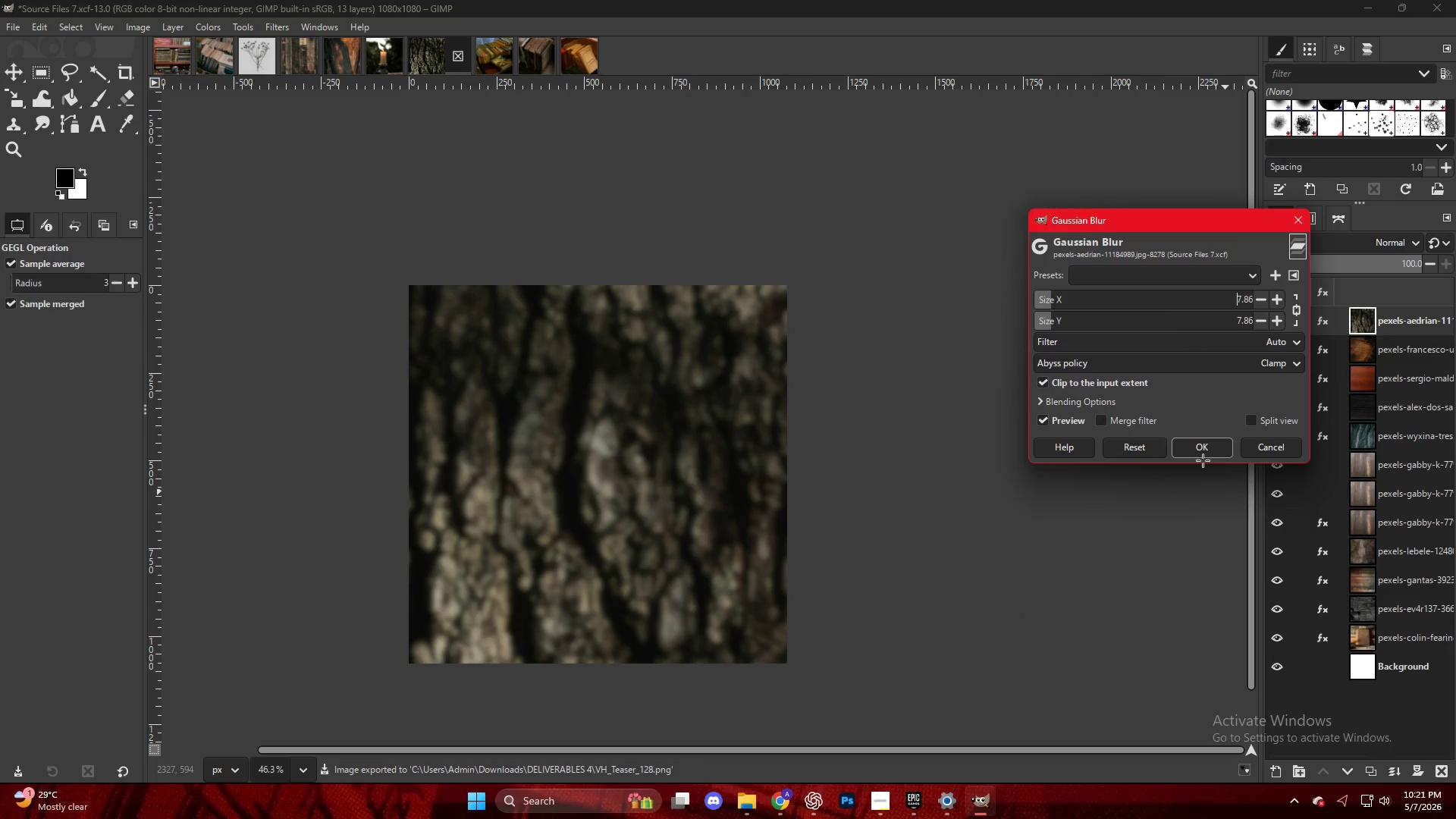 
left_click([1199, 447])
 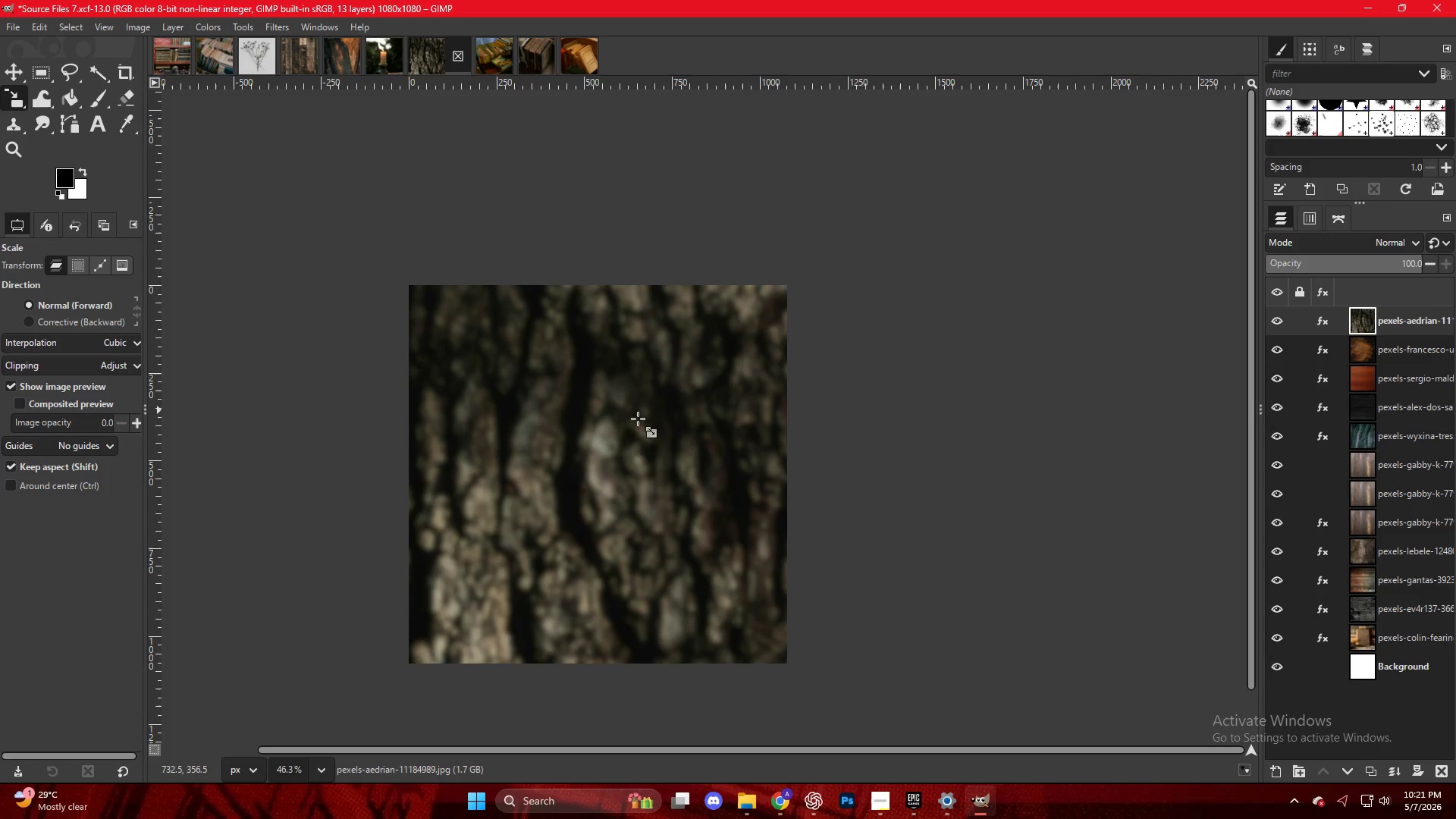 
right_click([603, 432])
 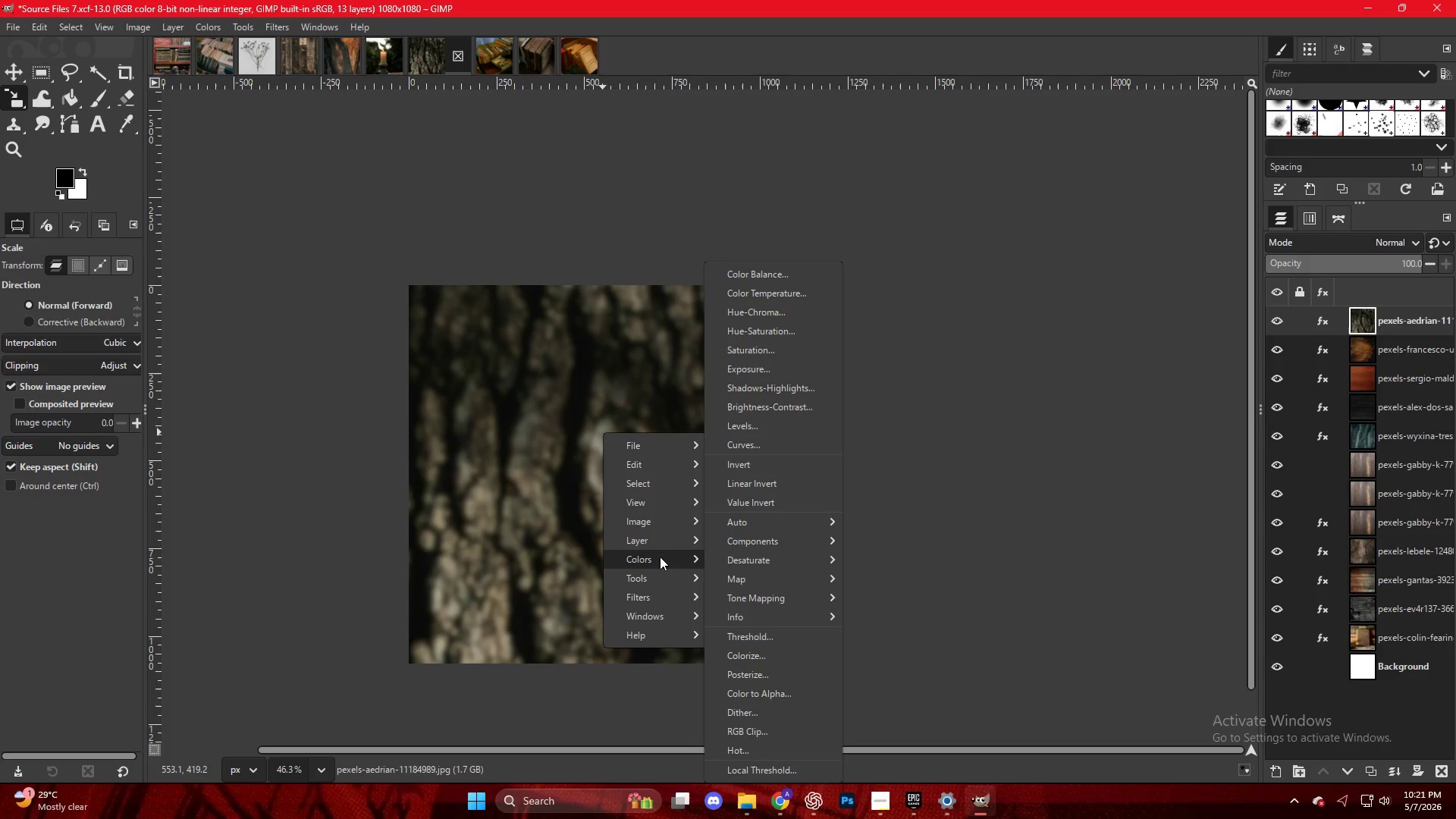 
left_click([752, 422])
 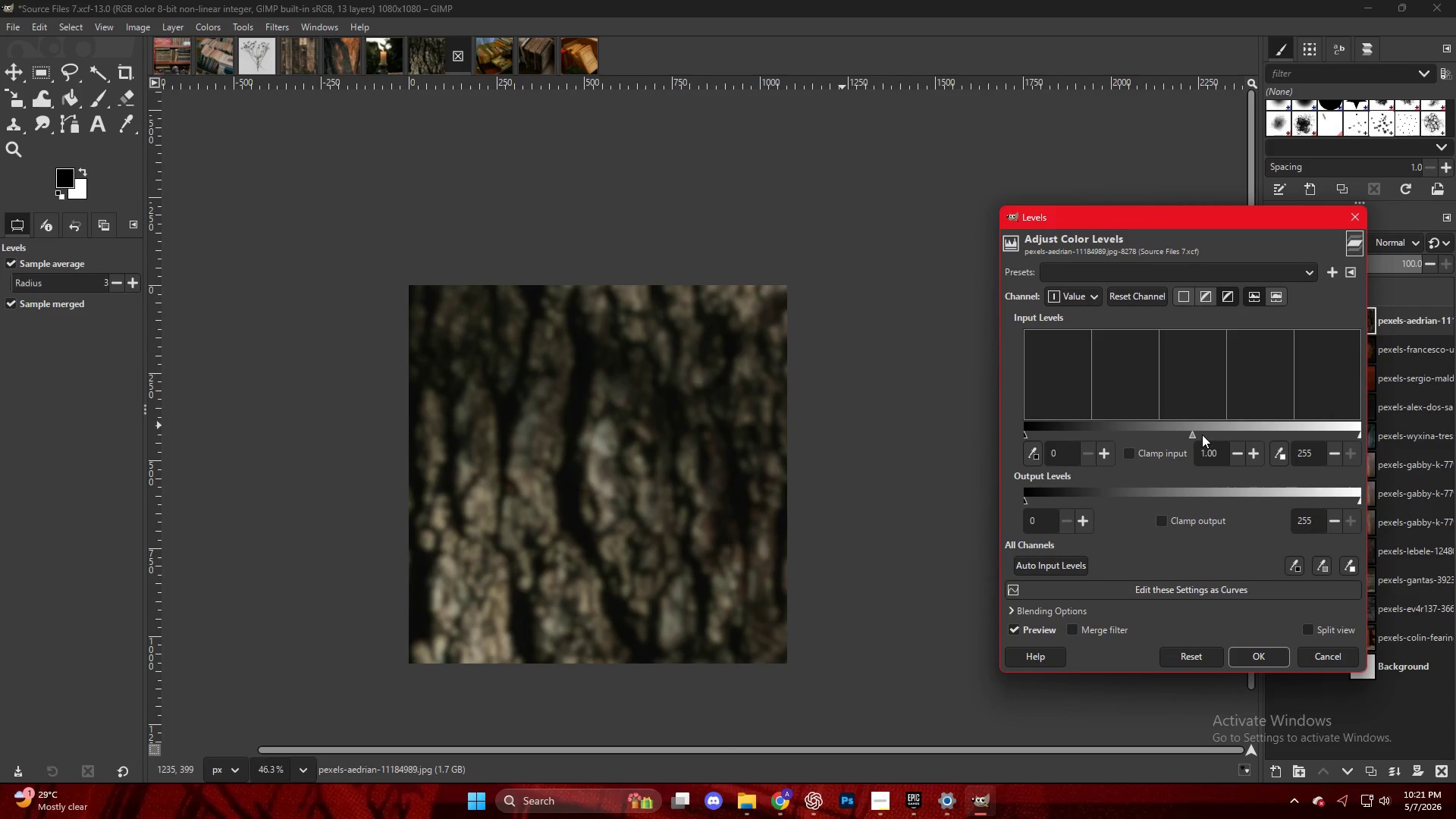 
left_click_drag(start_coordinate=[1205, 429], to_coordinate=[1210, 430])
 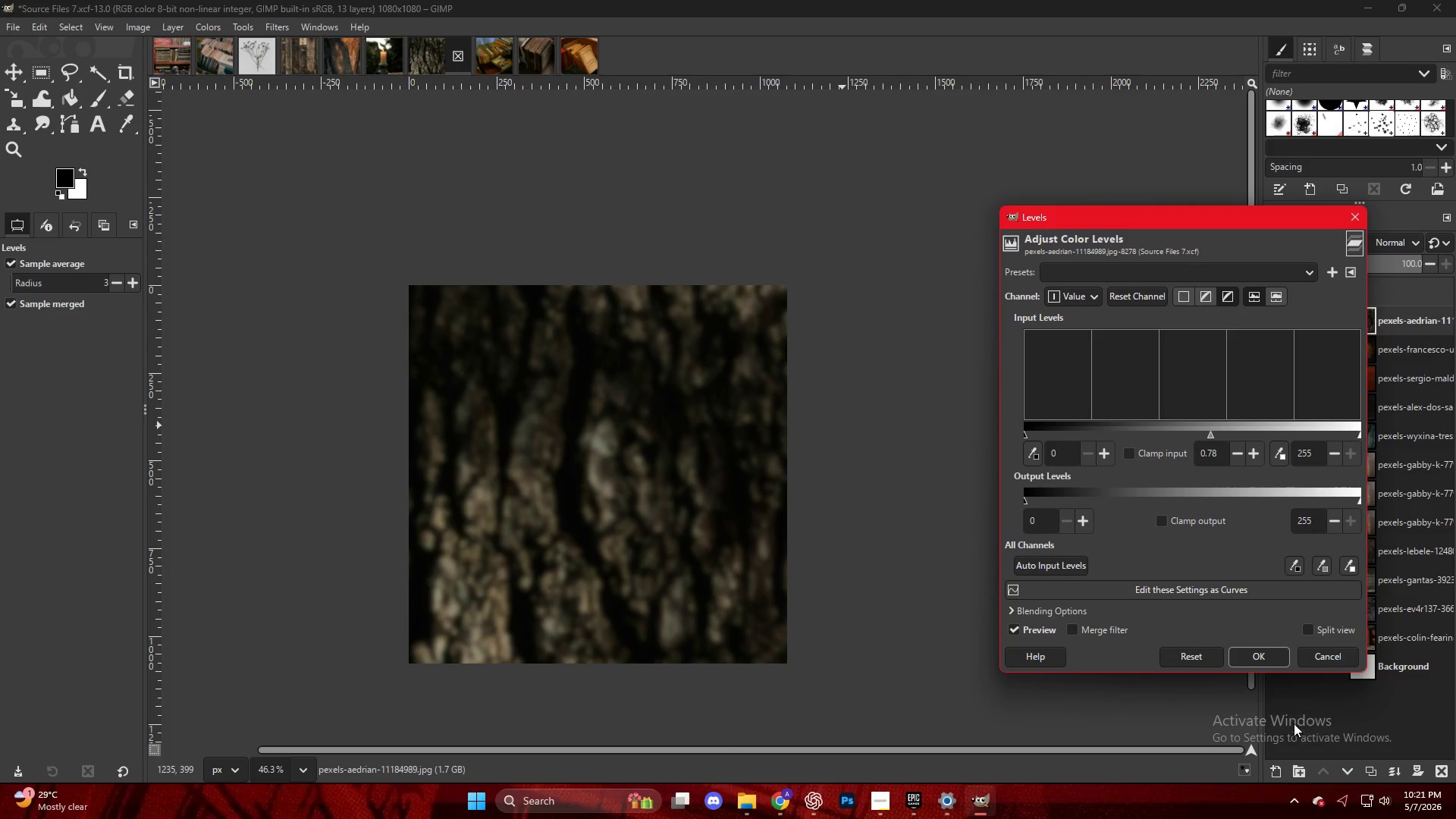 
left_click([1264, 653])
 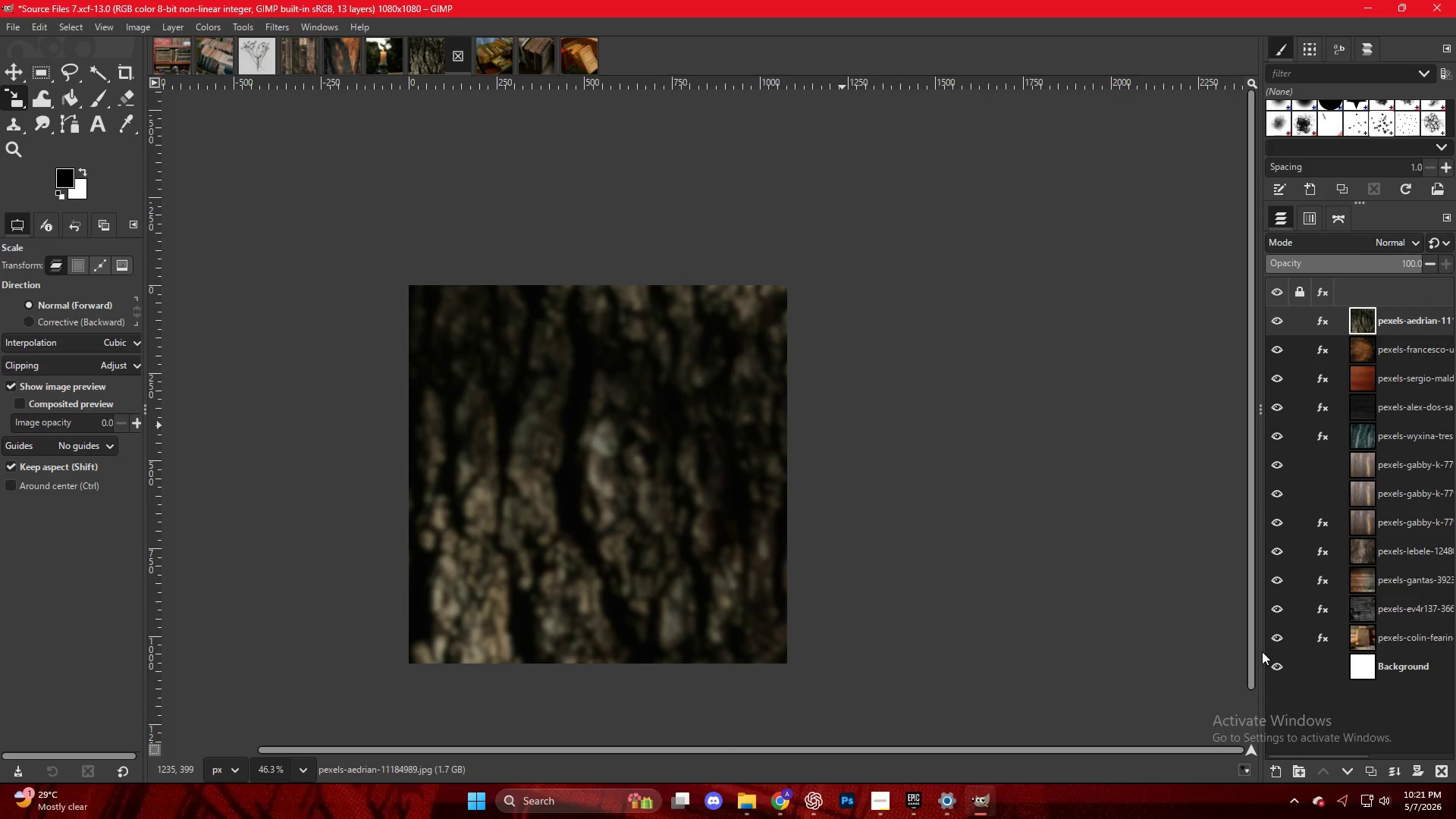 
key(Control+Shift+E)
 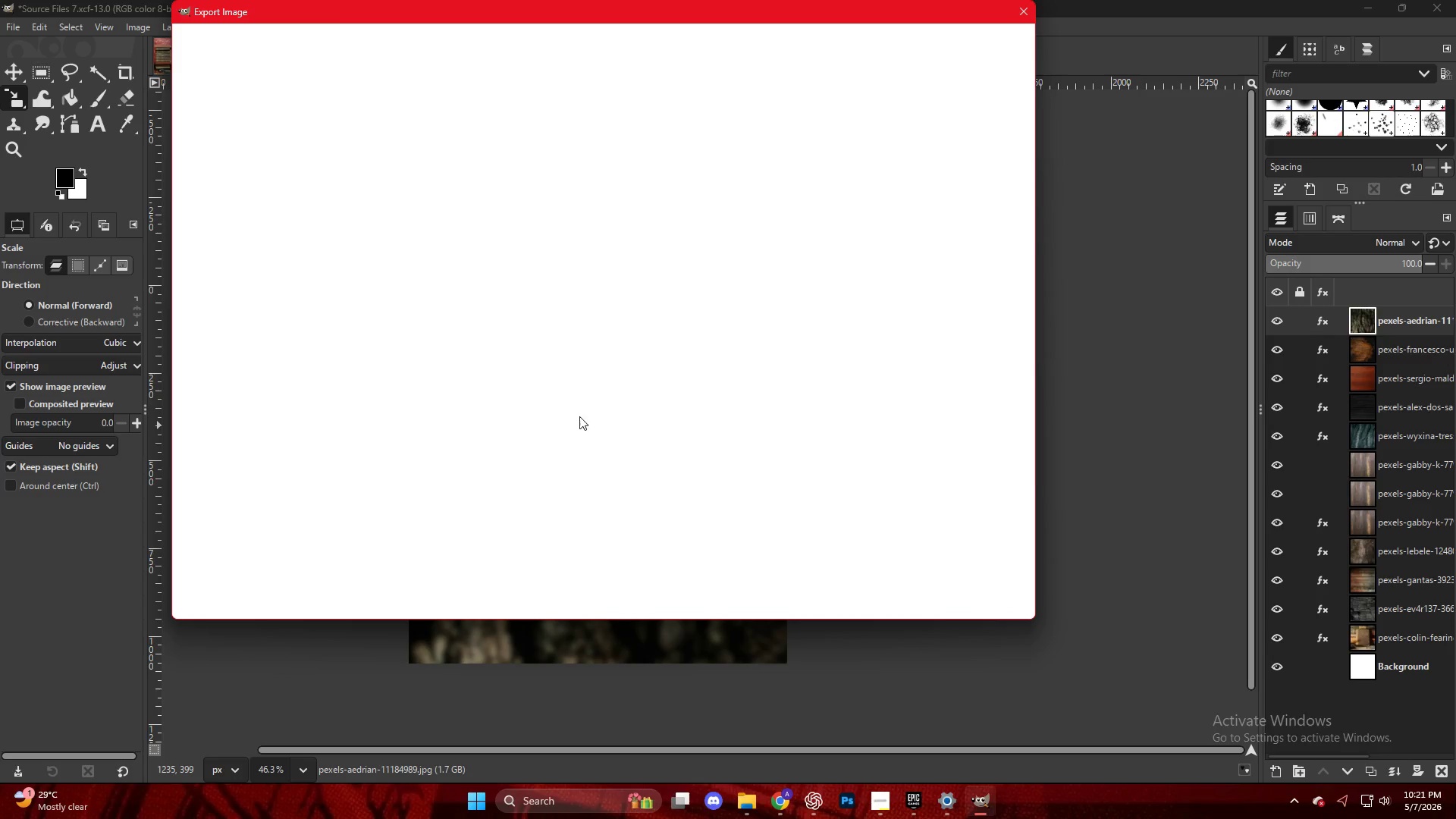 
scroll: coordinate [406, 533], scroll_direction: down, amount: 53.0
 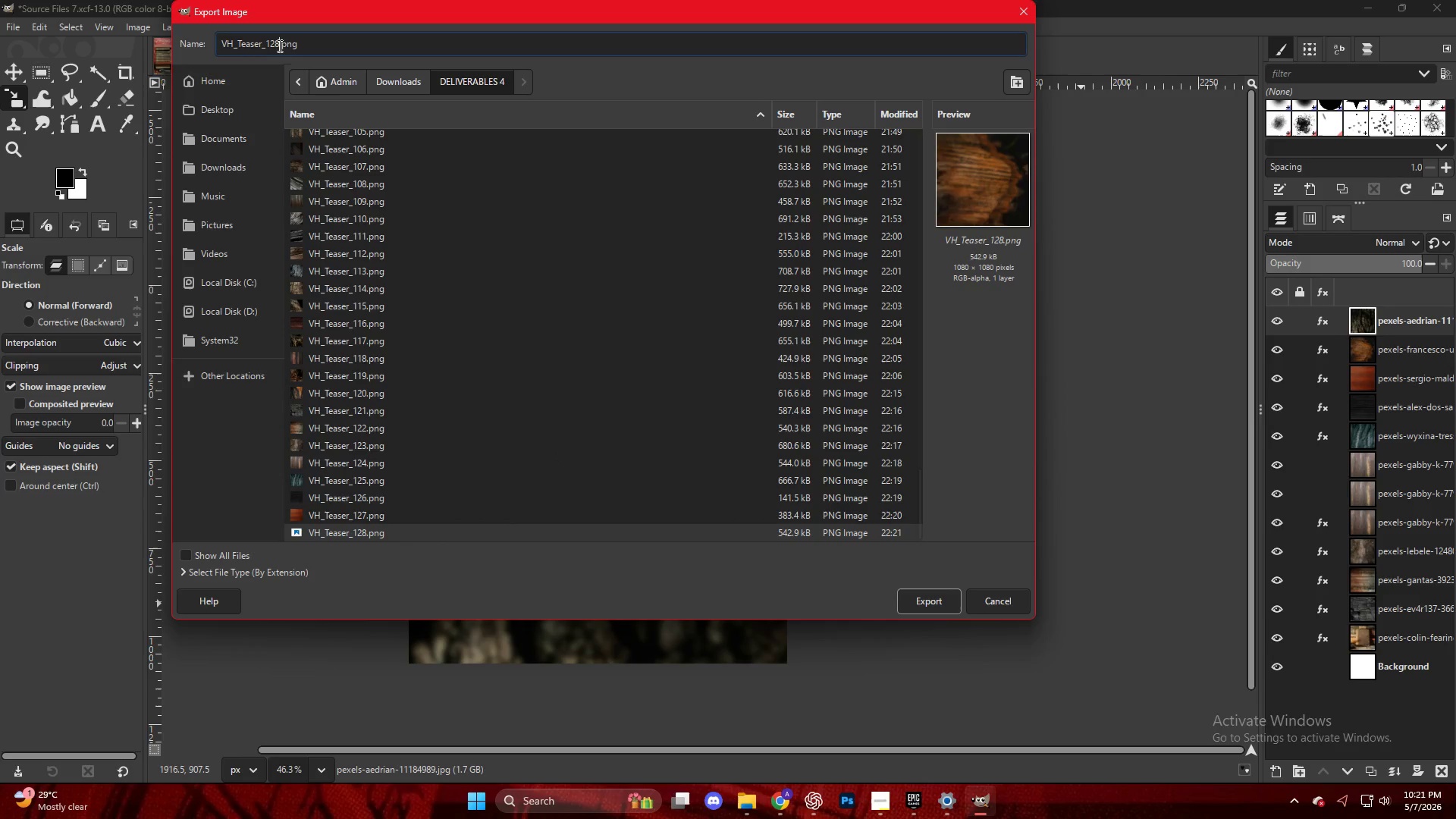 
key(ArrowLeft)
 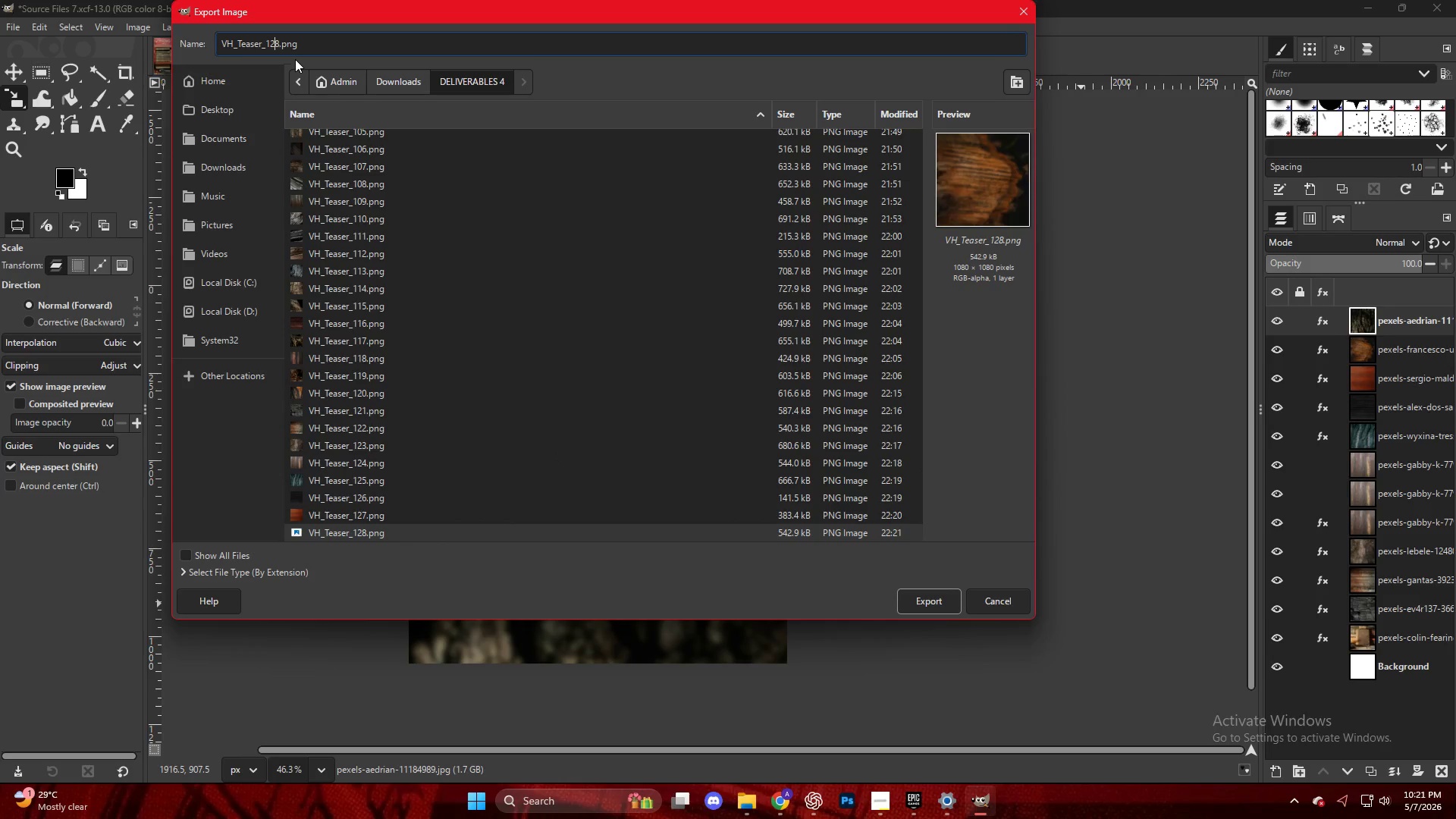 
key(ArrowRight)
 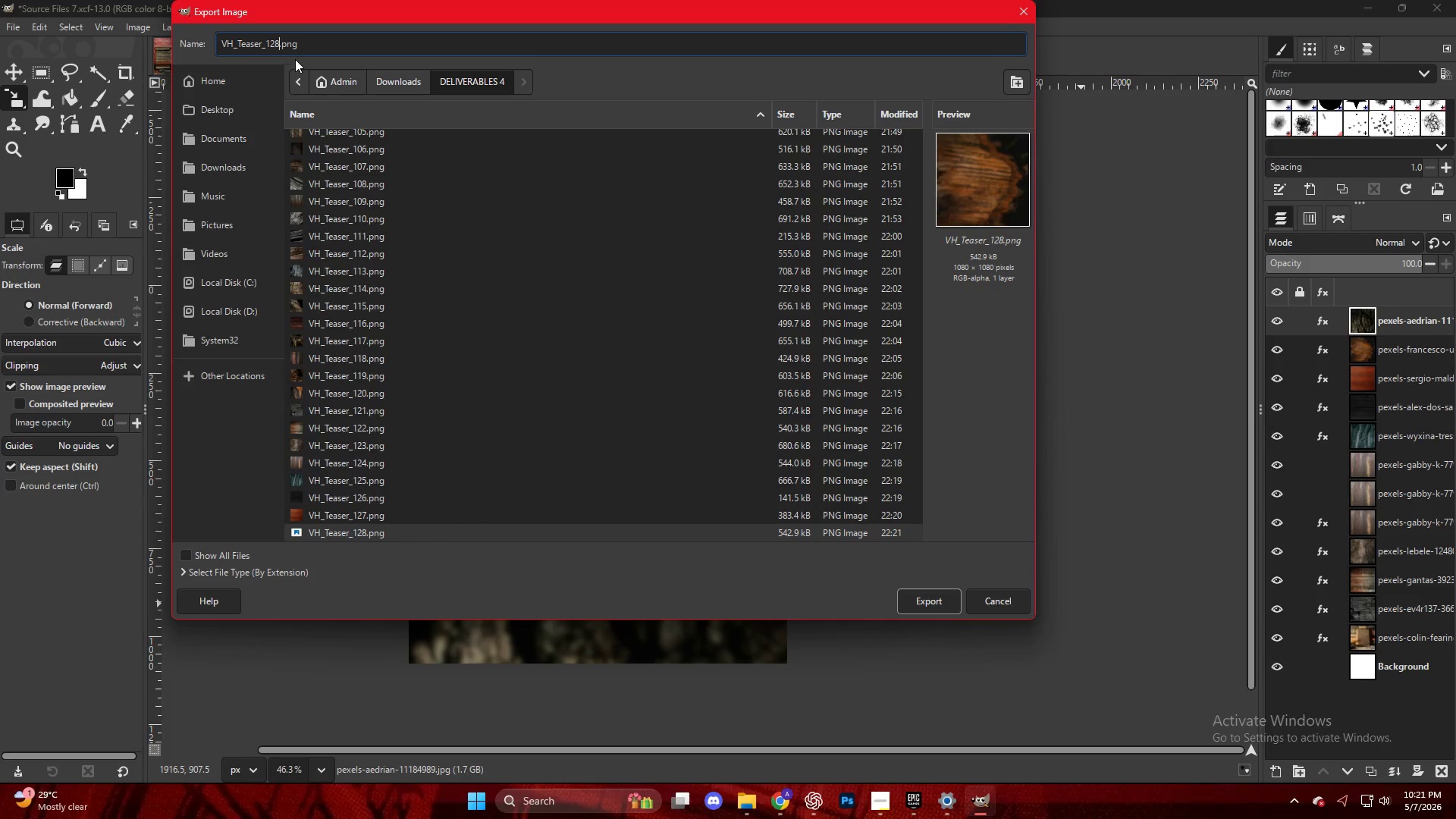 
key(Backspace)
 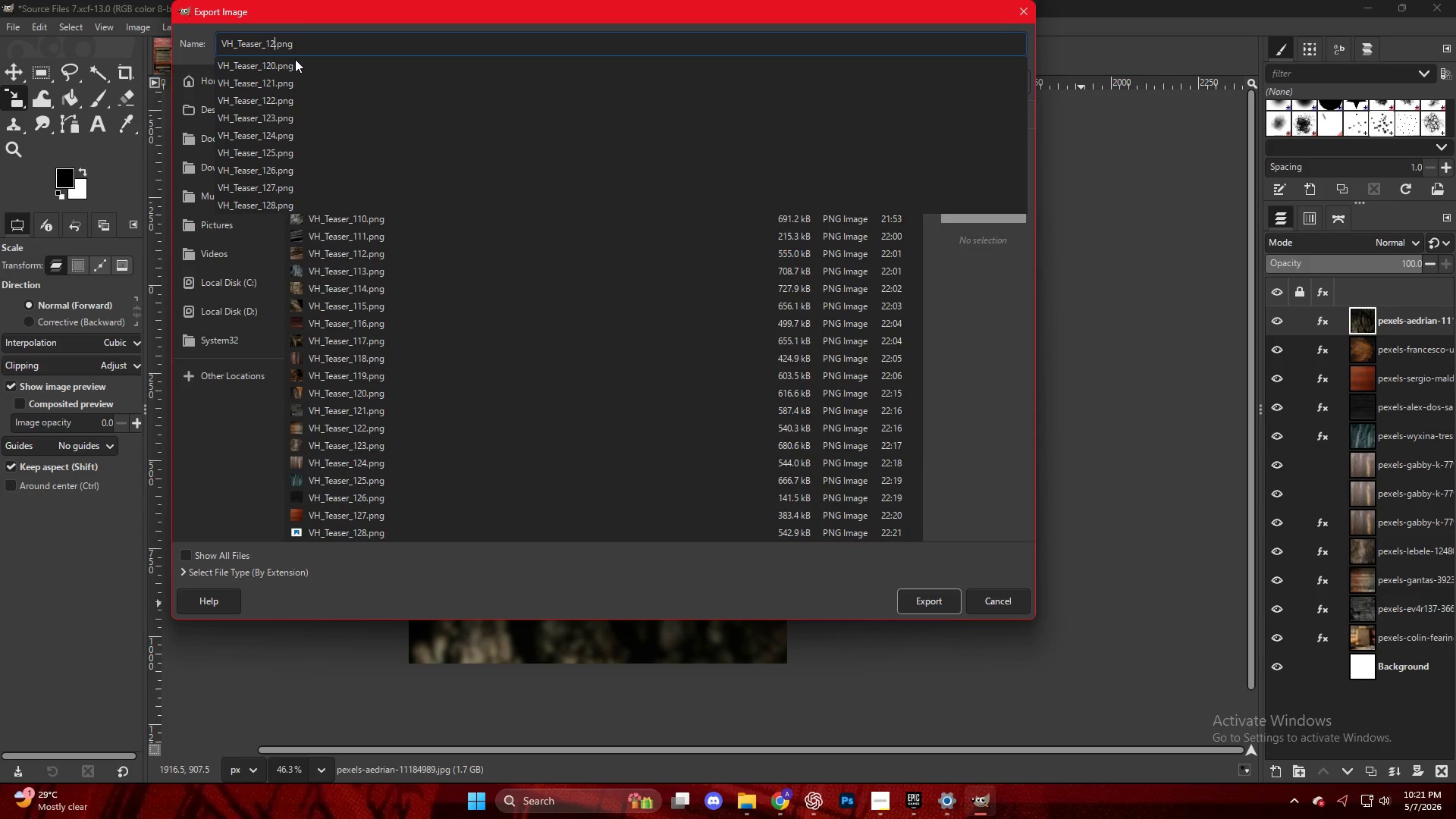 
key(9)
 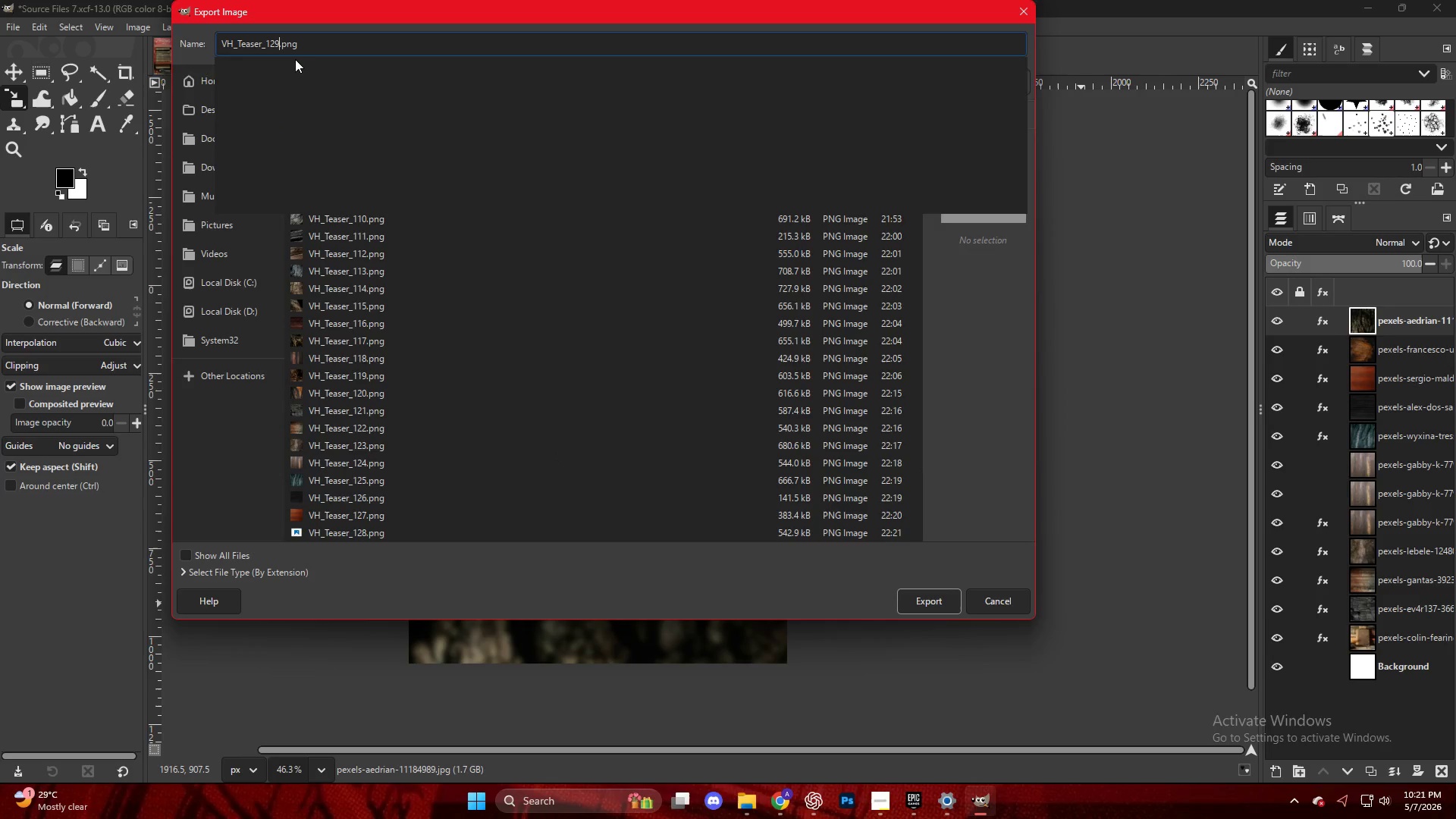 
key(Enter)
 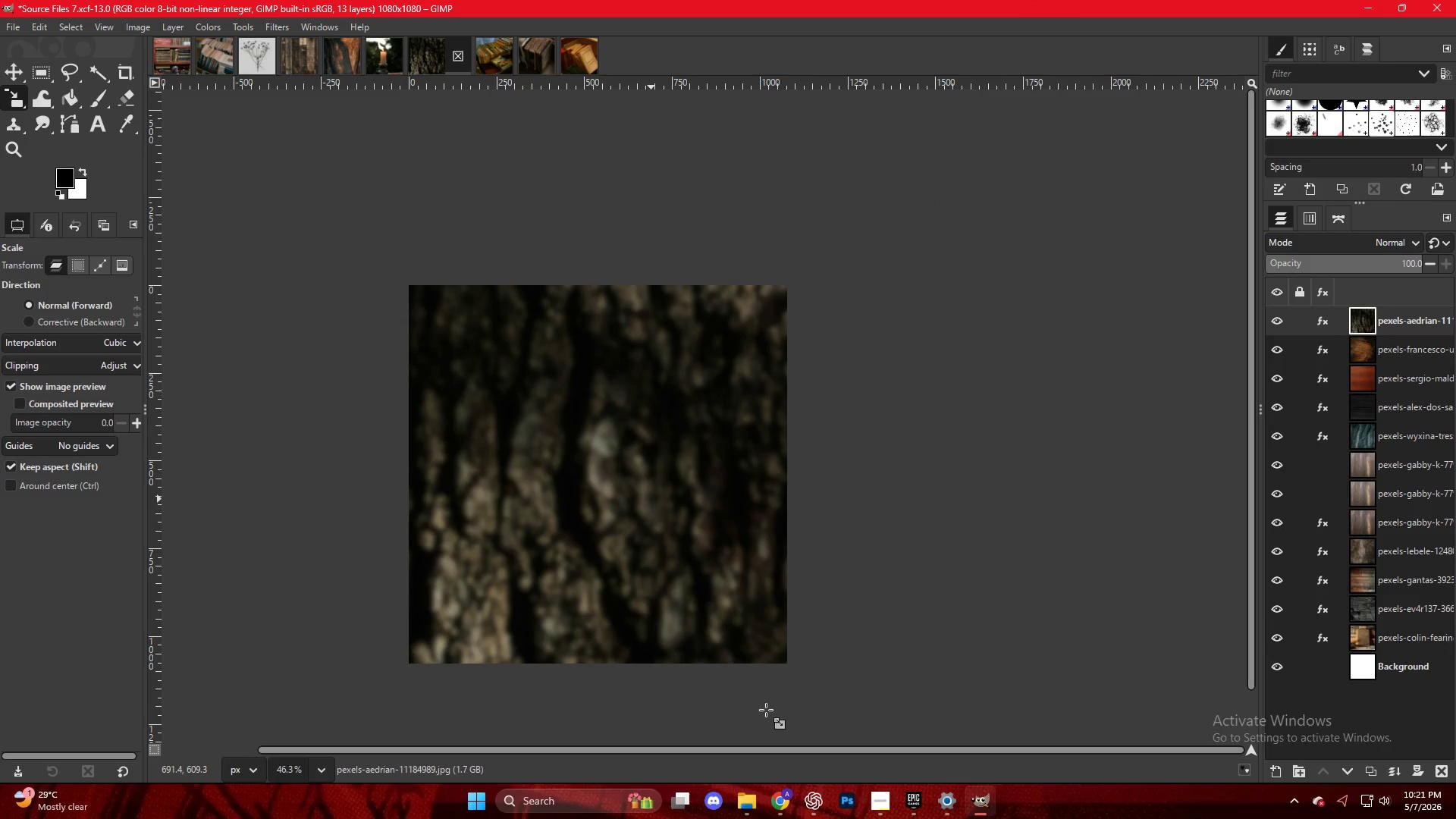 
left_click([784, 797])
 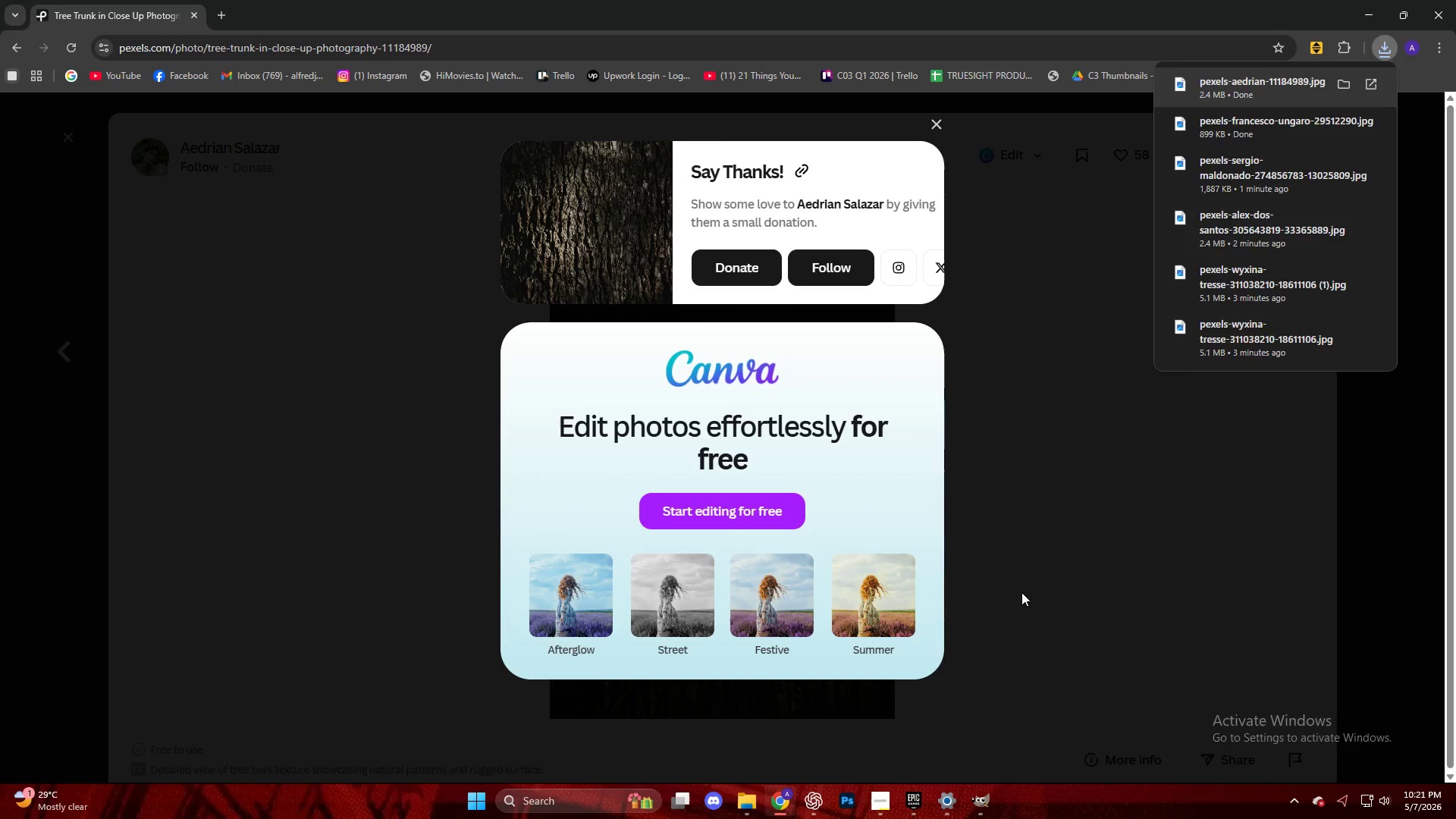 
key(Escape)
 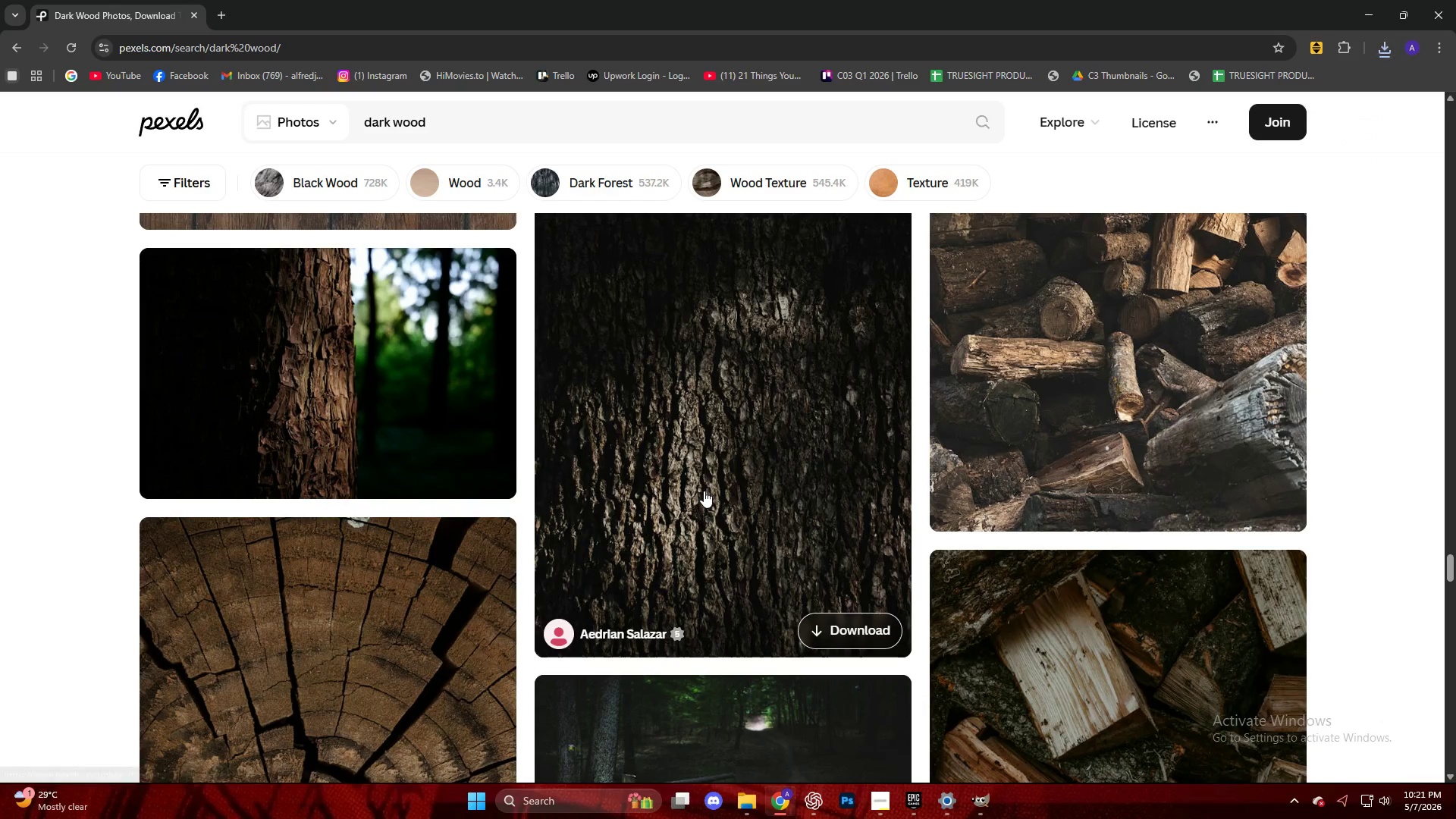 
scroll: coordinate [662, 485], scroll_direction: down, amount: 4.0
 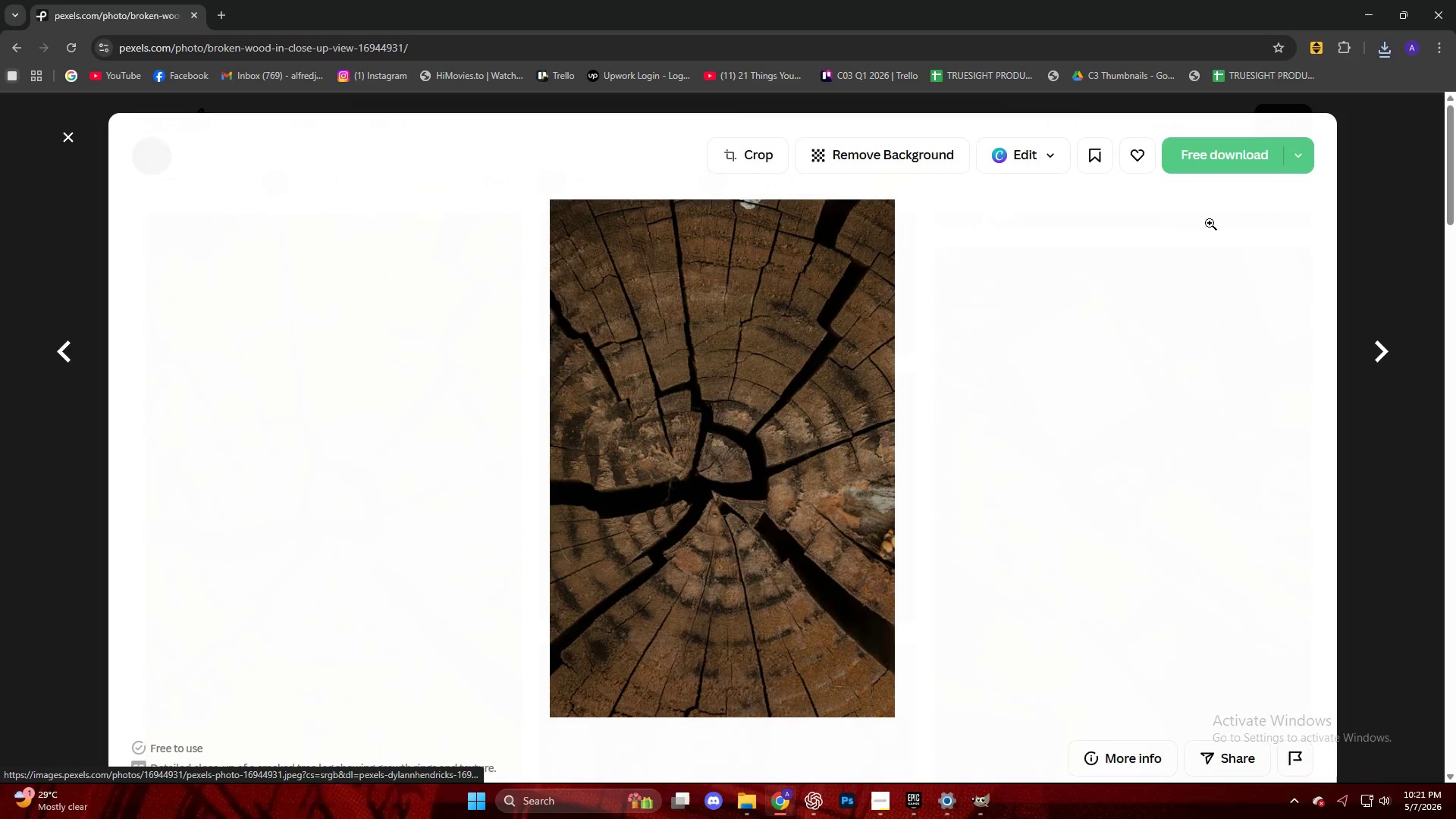 
left_click([1226, 157])
 